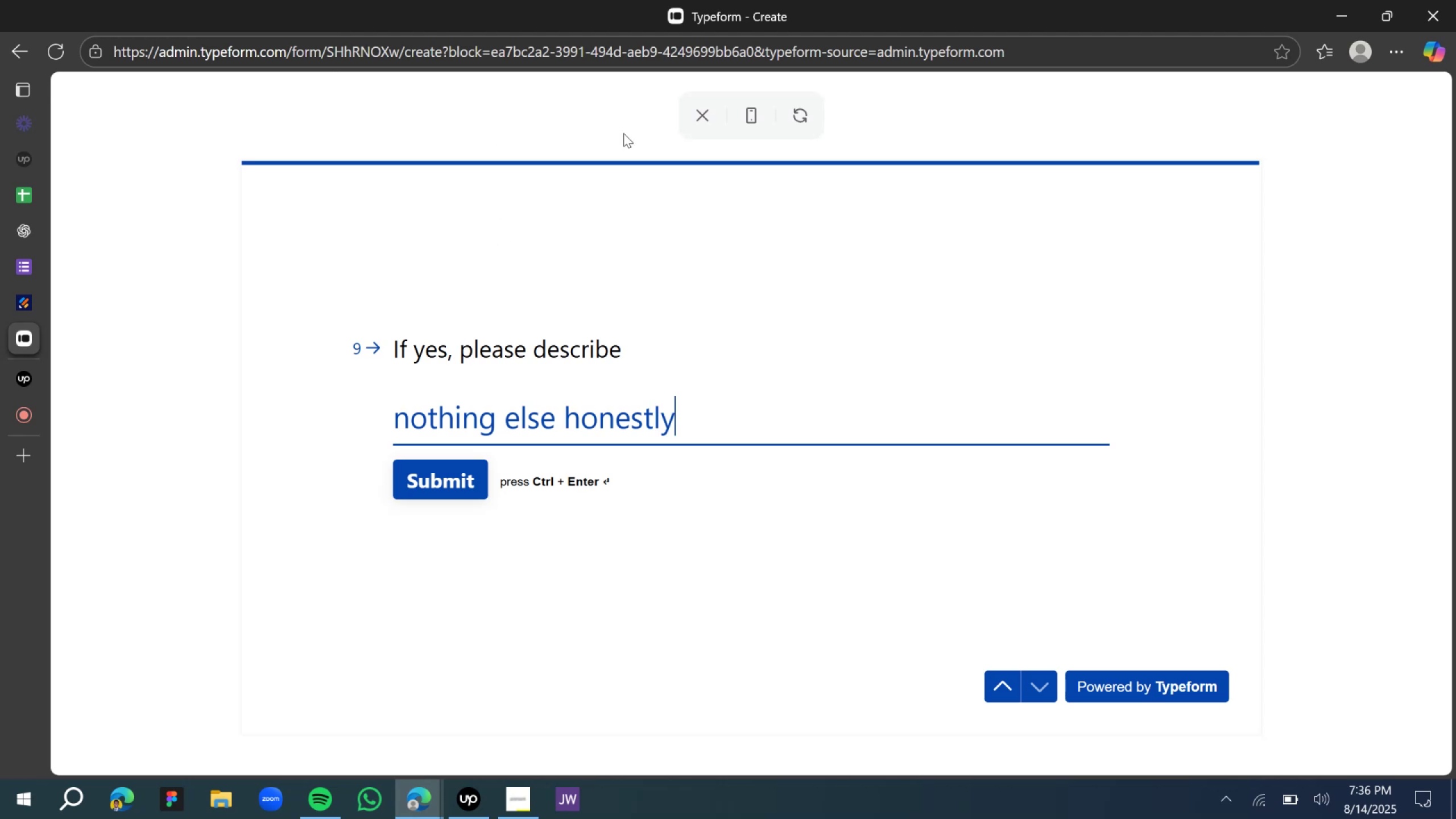 
left_click([692, 122])
 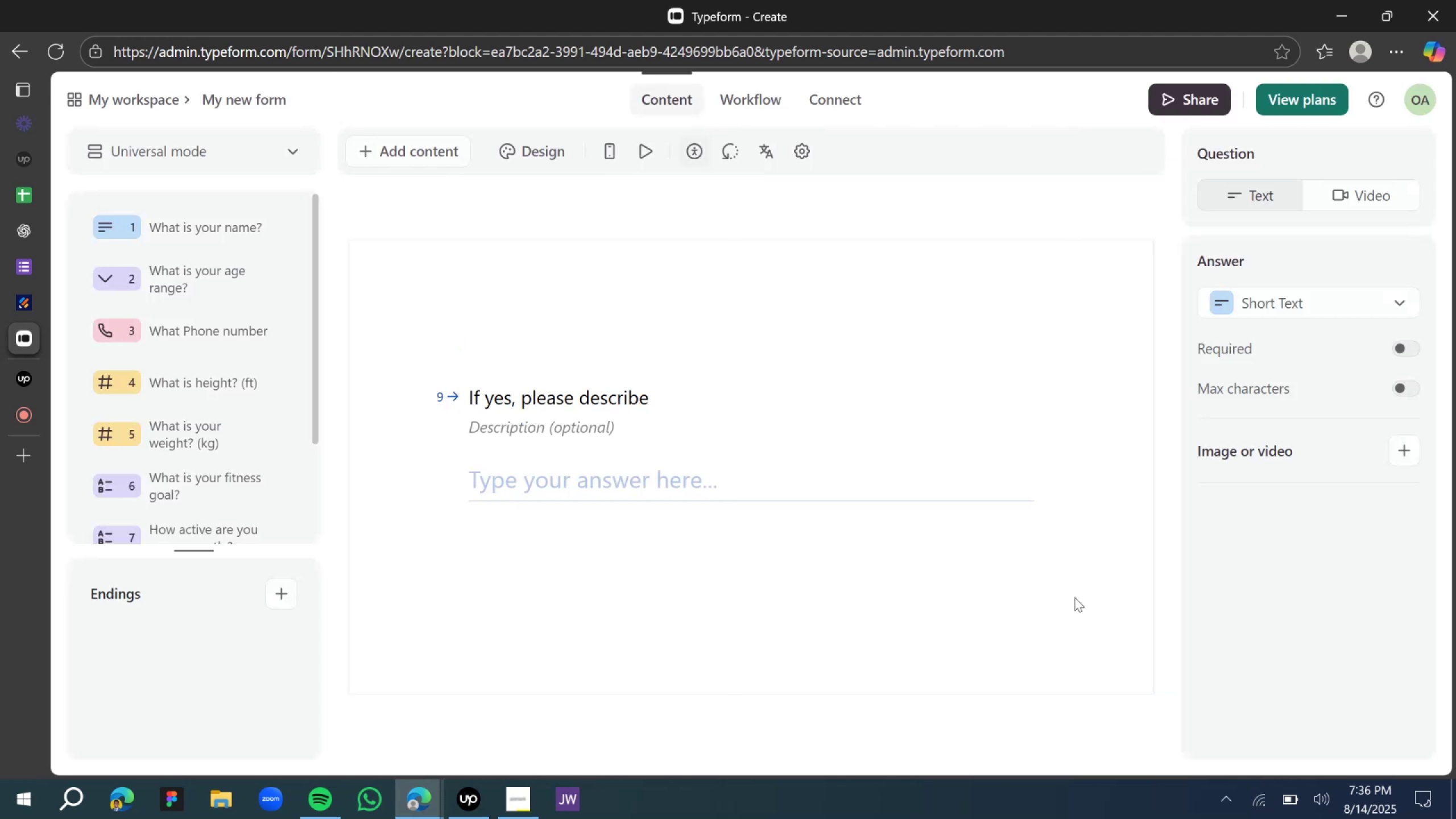 
left_click([975, 465])
 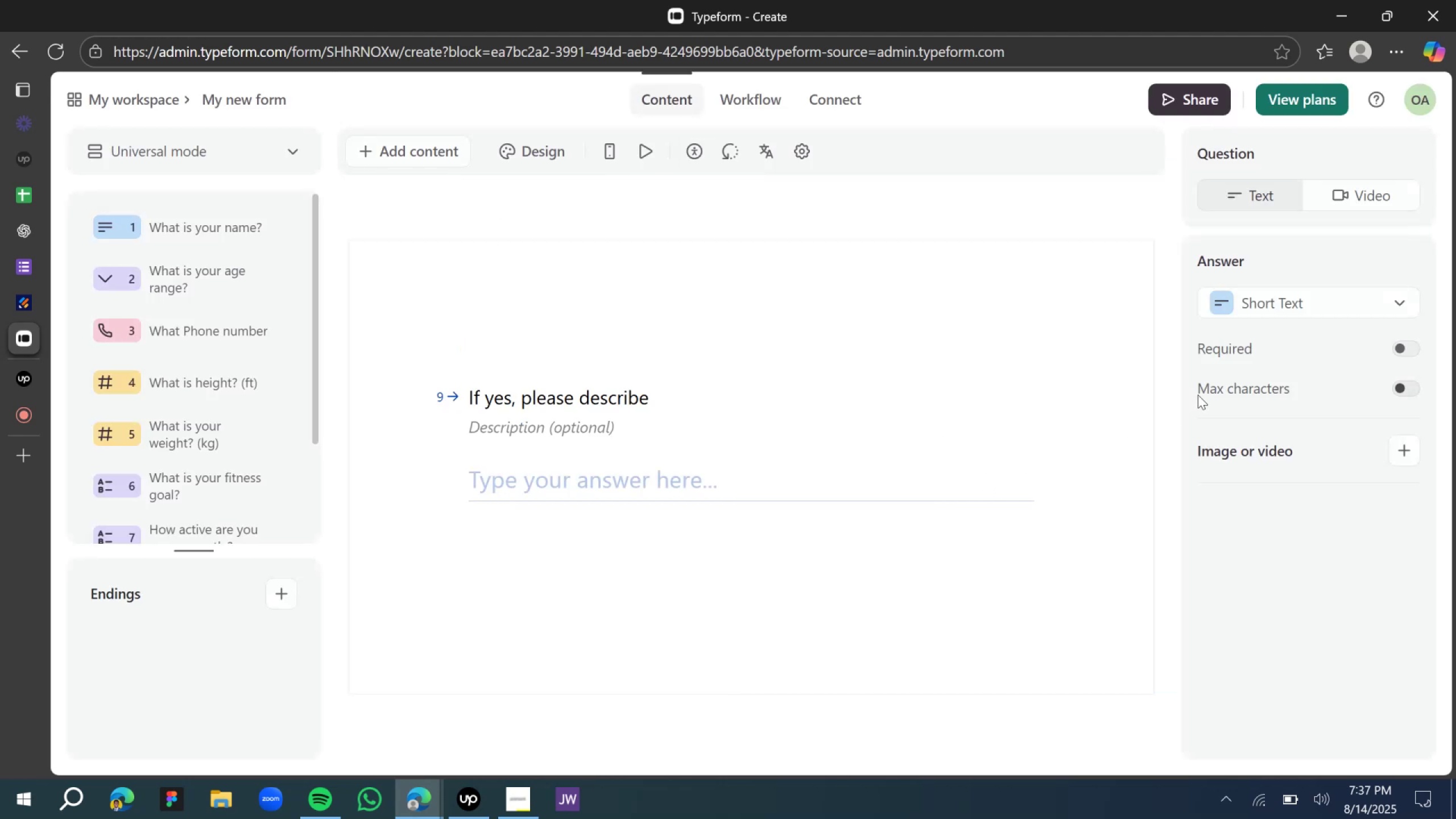 
left_click([696, 396])
 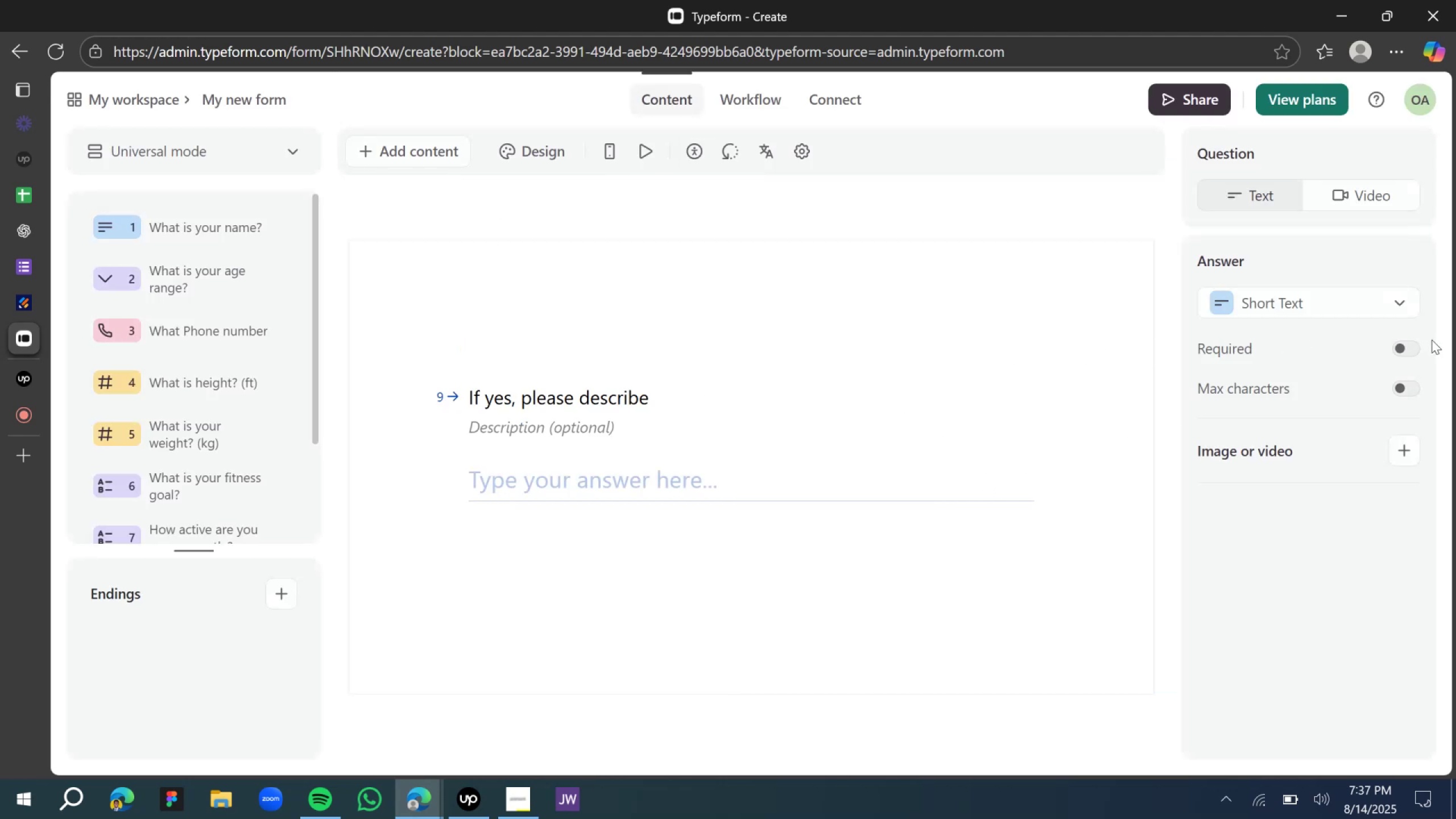 
left_click([1411, 350])
 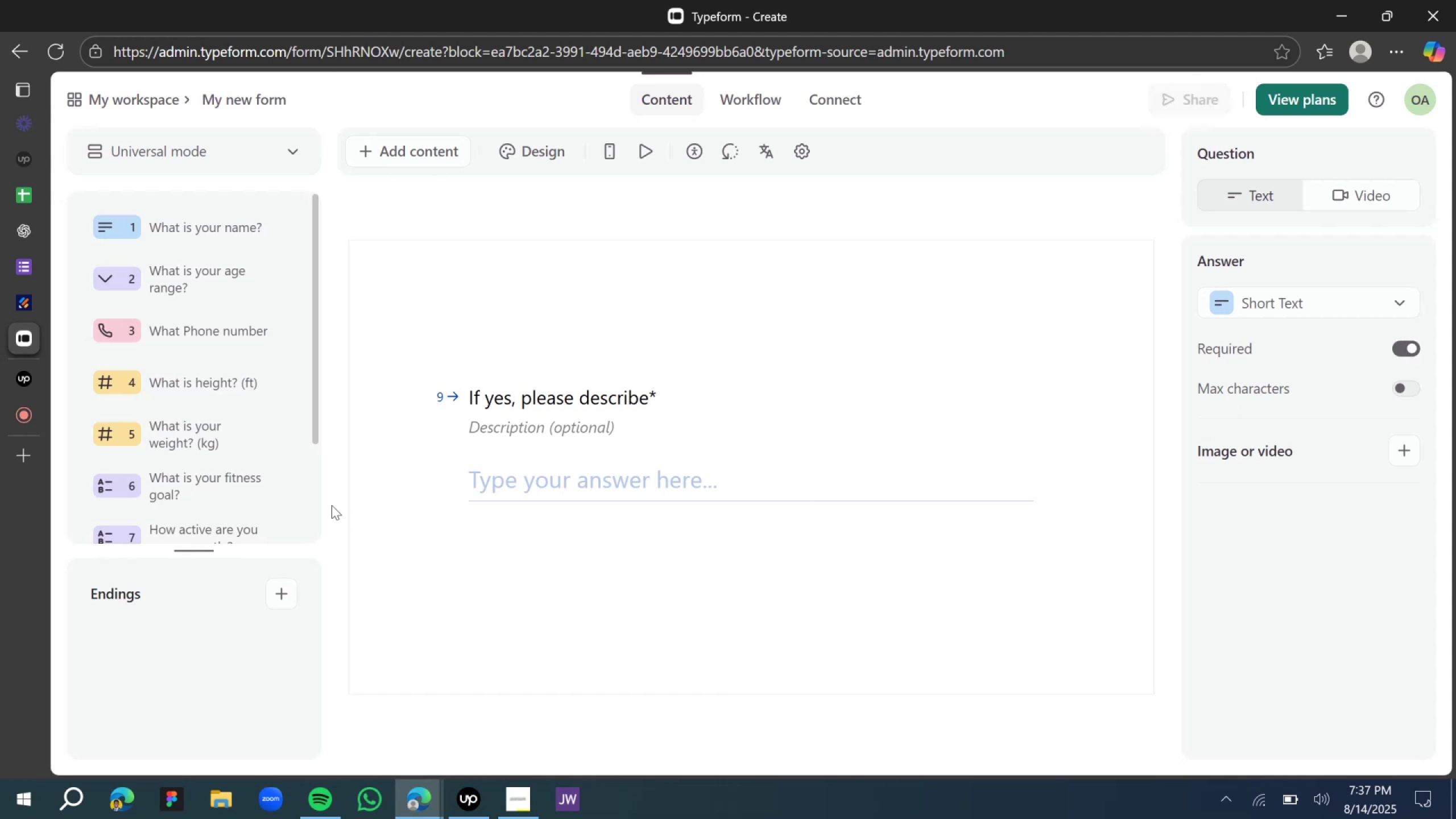 
scroll: coordinate [180, 457], scroll_direction: down, amount: 8.0
 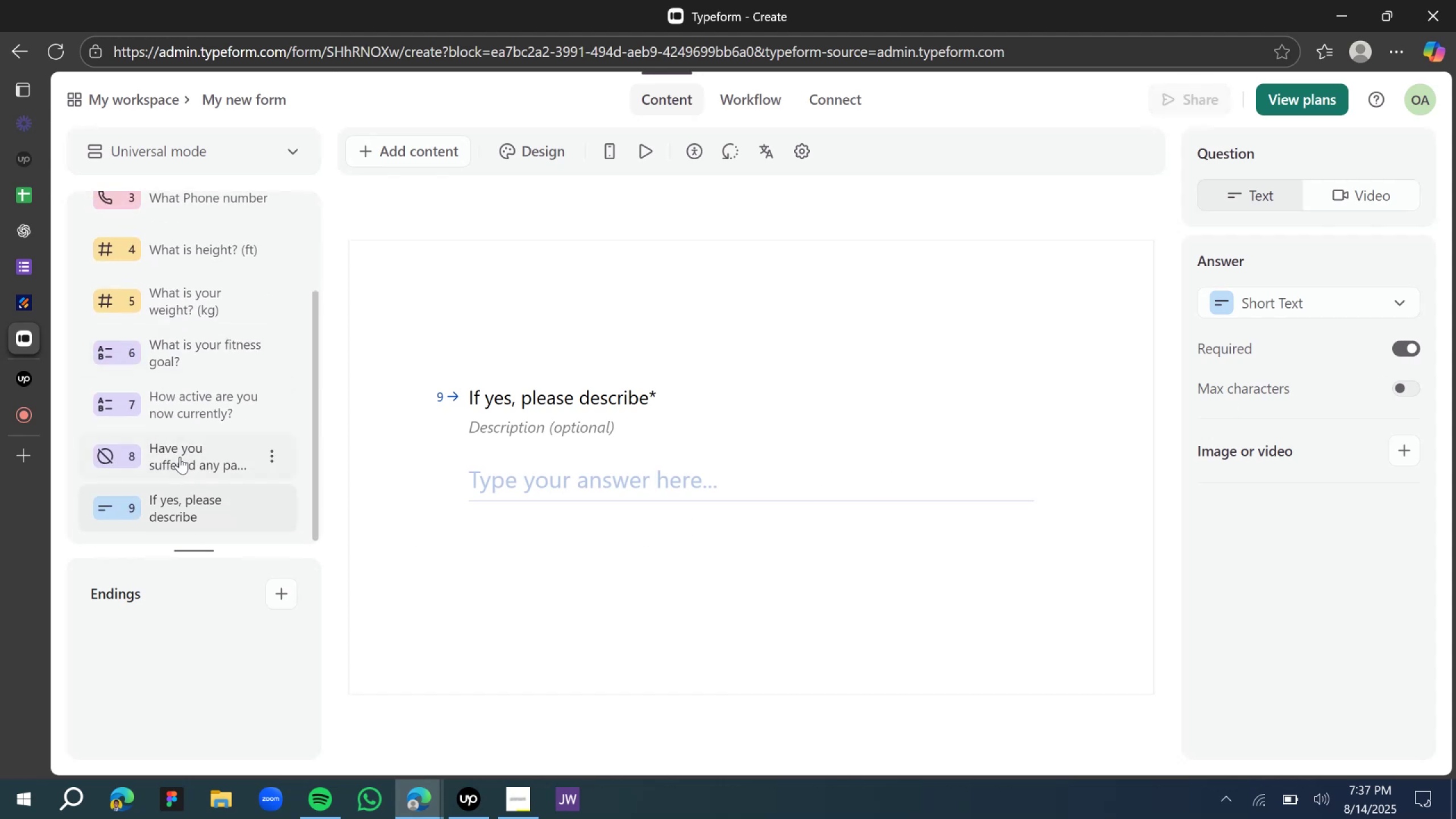 
left_click([180, 457])
 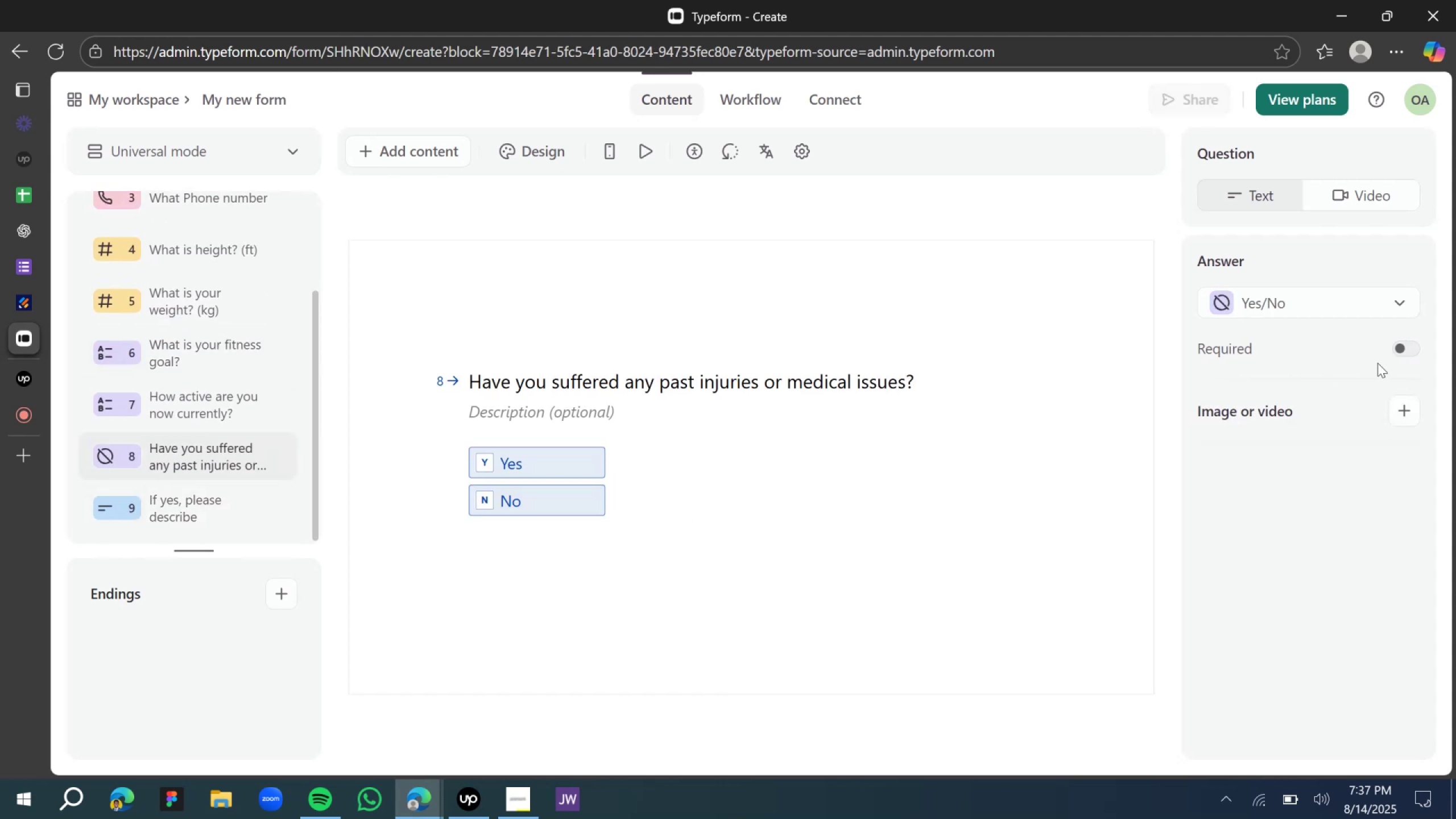 
left_click([1405, 349])
 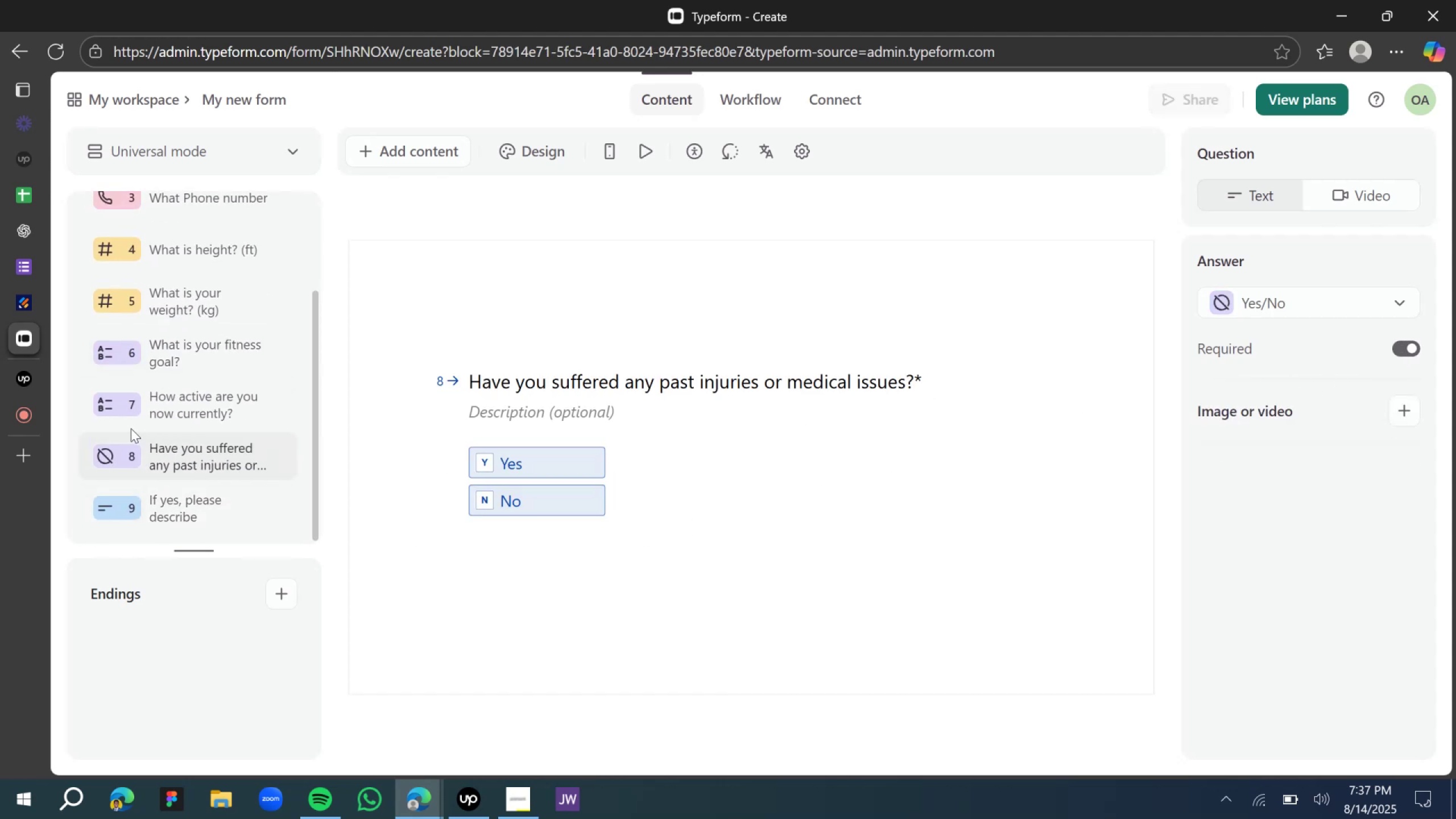 
left_click([211, 417])
 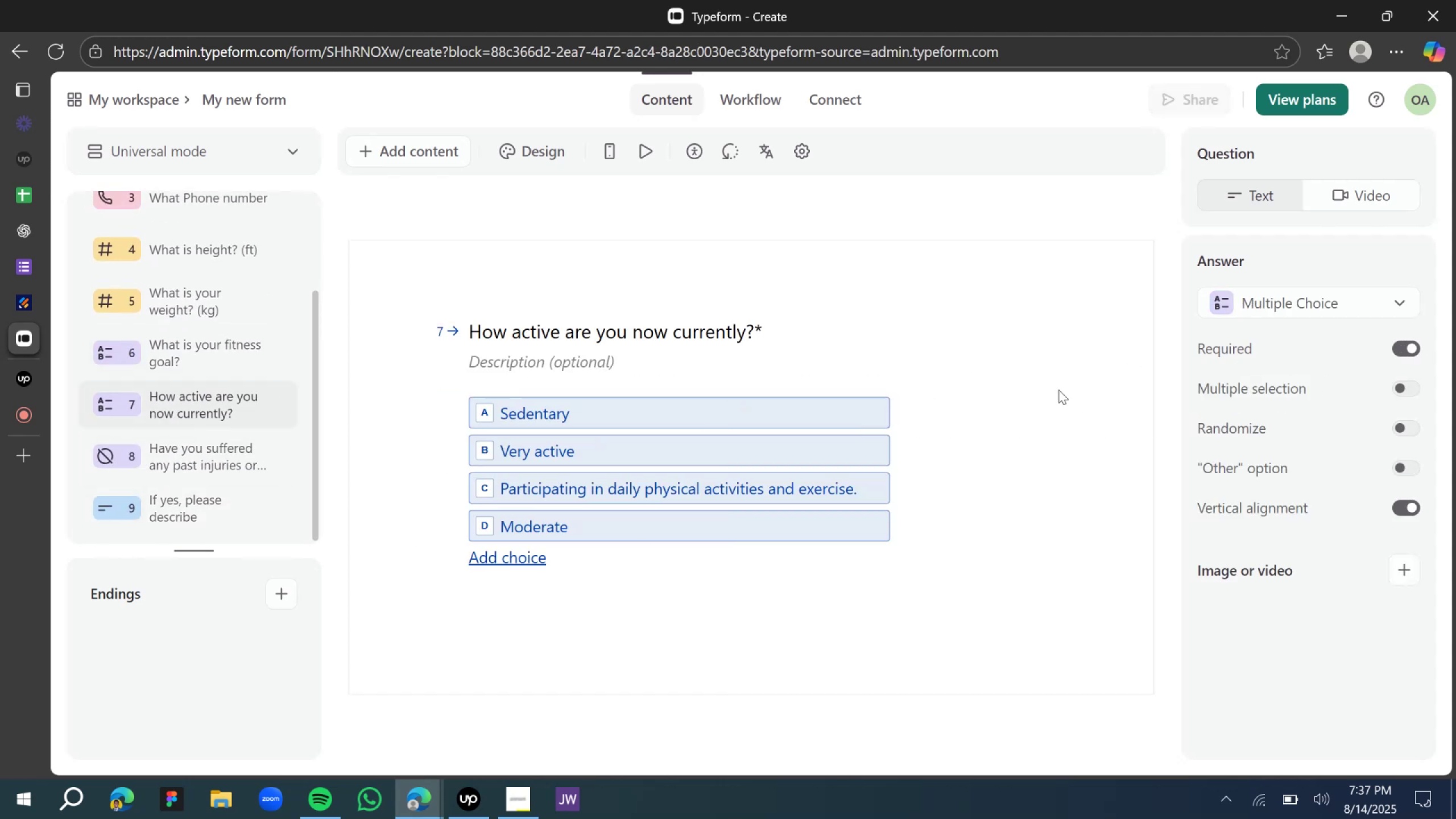 
left_click([207, 351])
 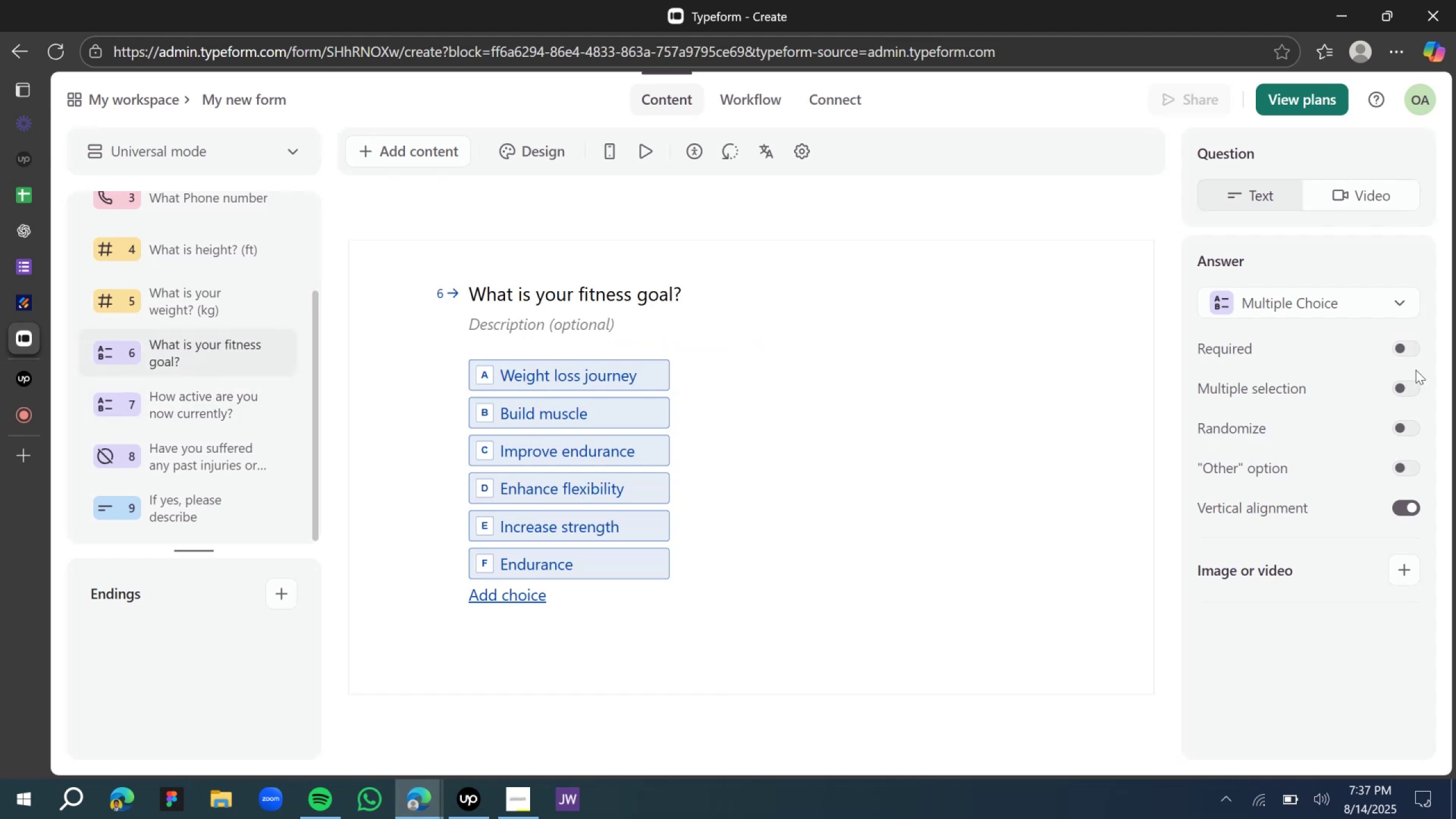 
left_click([1405, 350])
 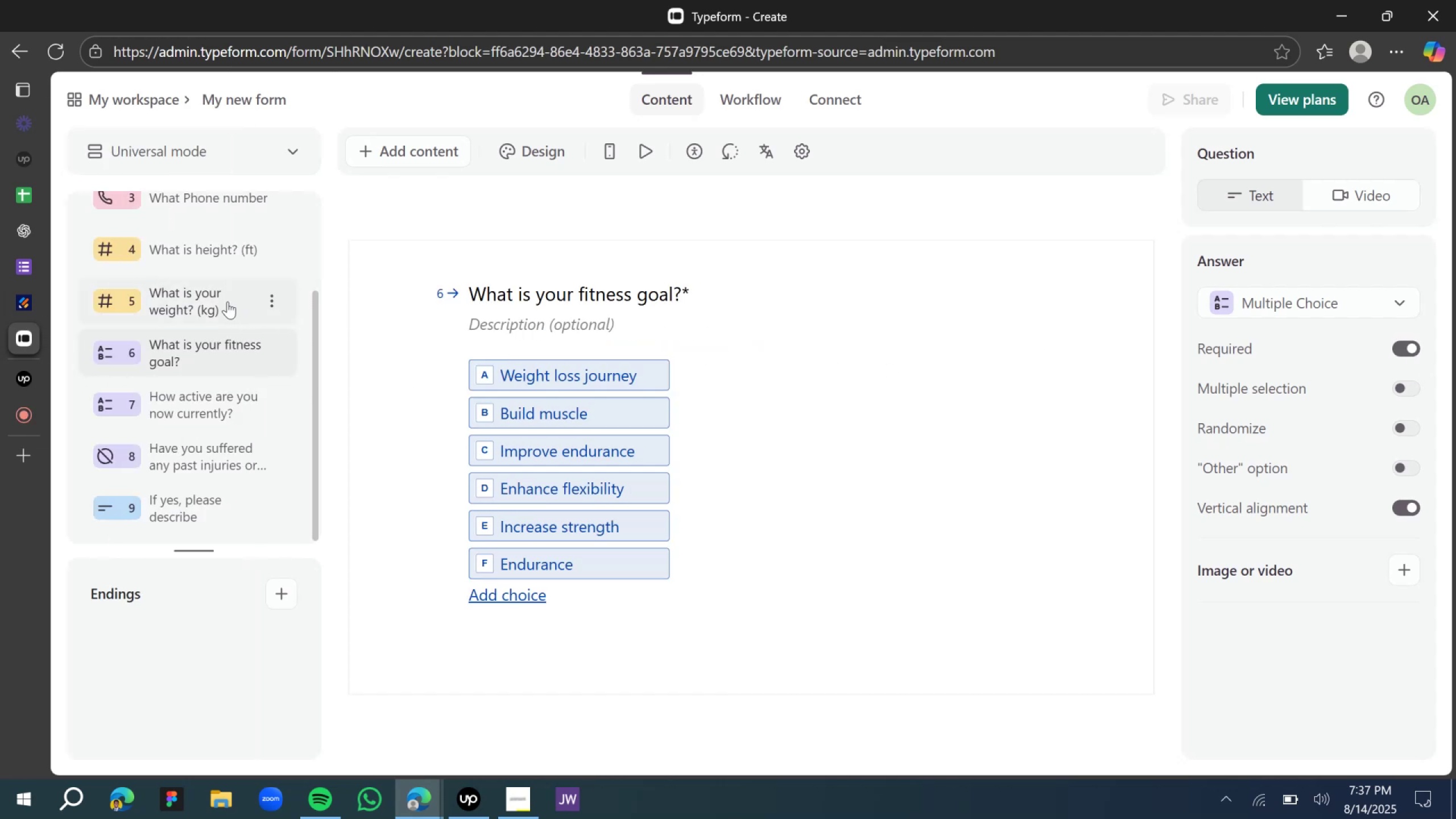 
left_click([221, 296])
 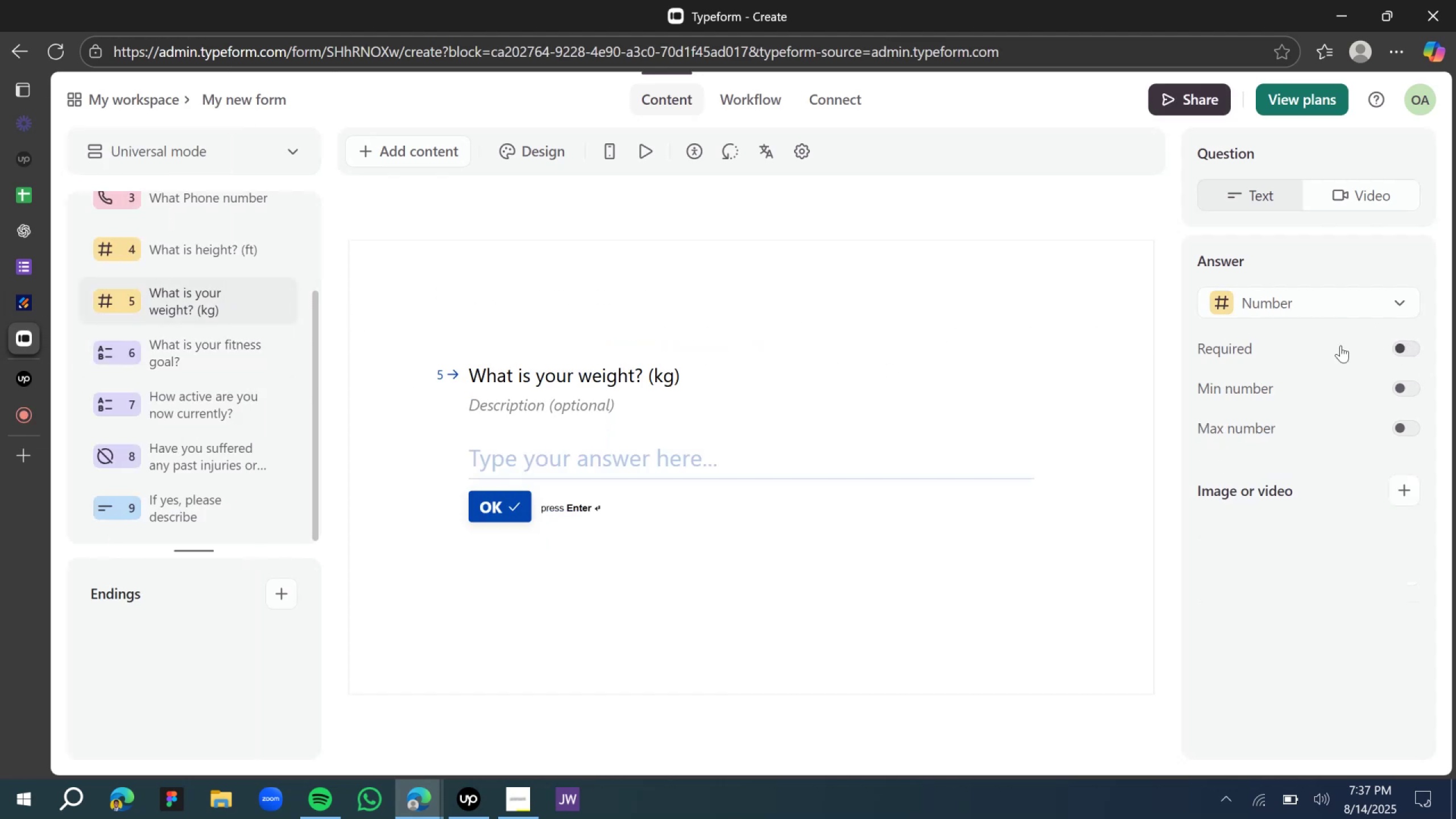 
scroll: coordinate [258, 384], scroll_direction: up, amount: 1.0
 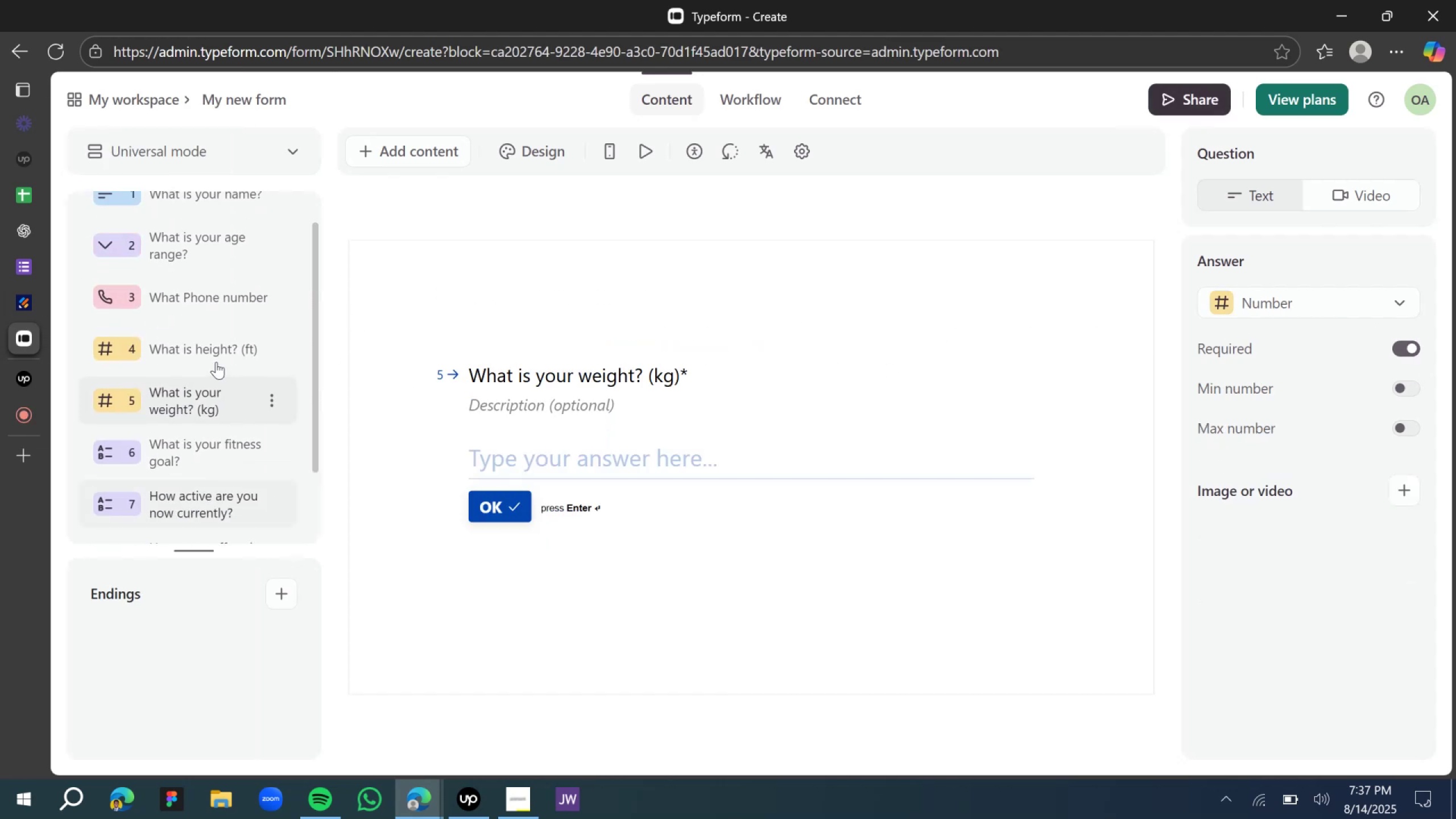 
left_click([206, 353])
 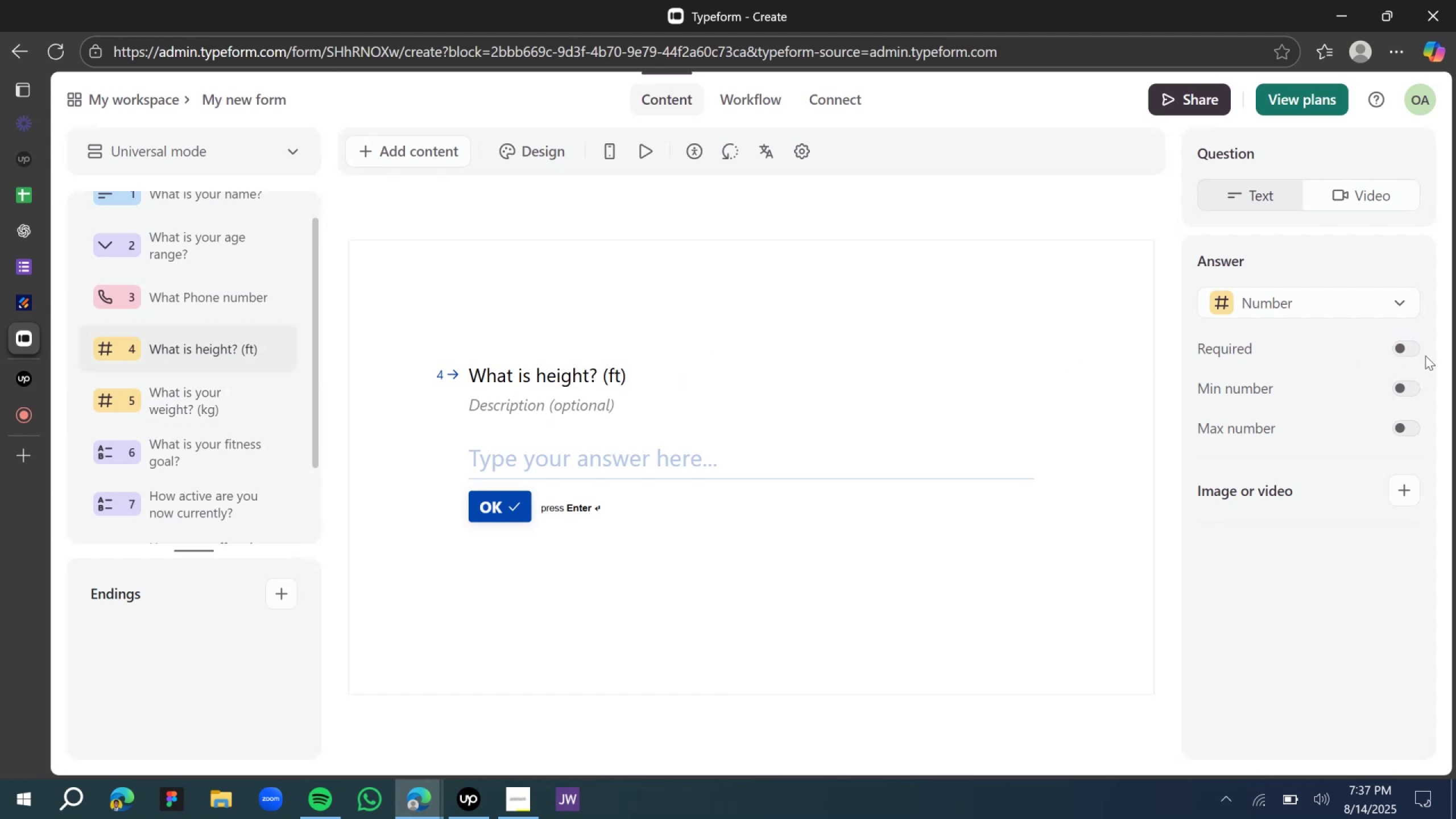 
left_click([1413, 346])
 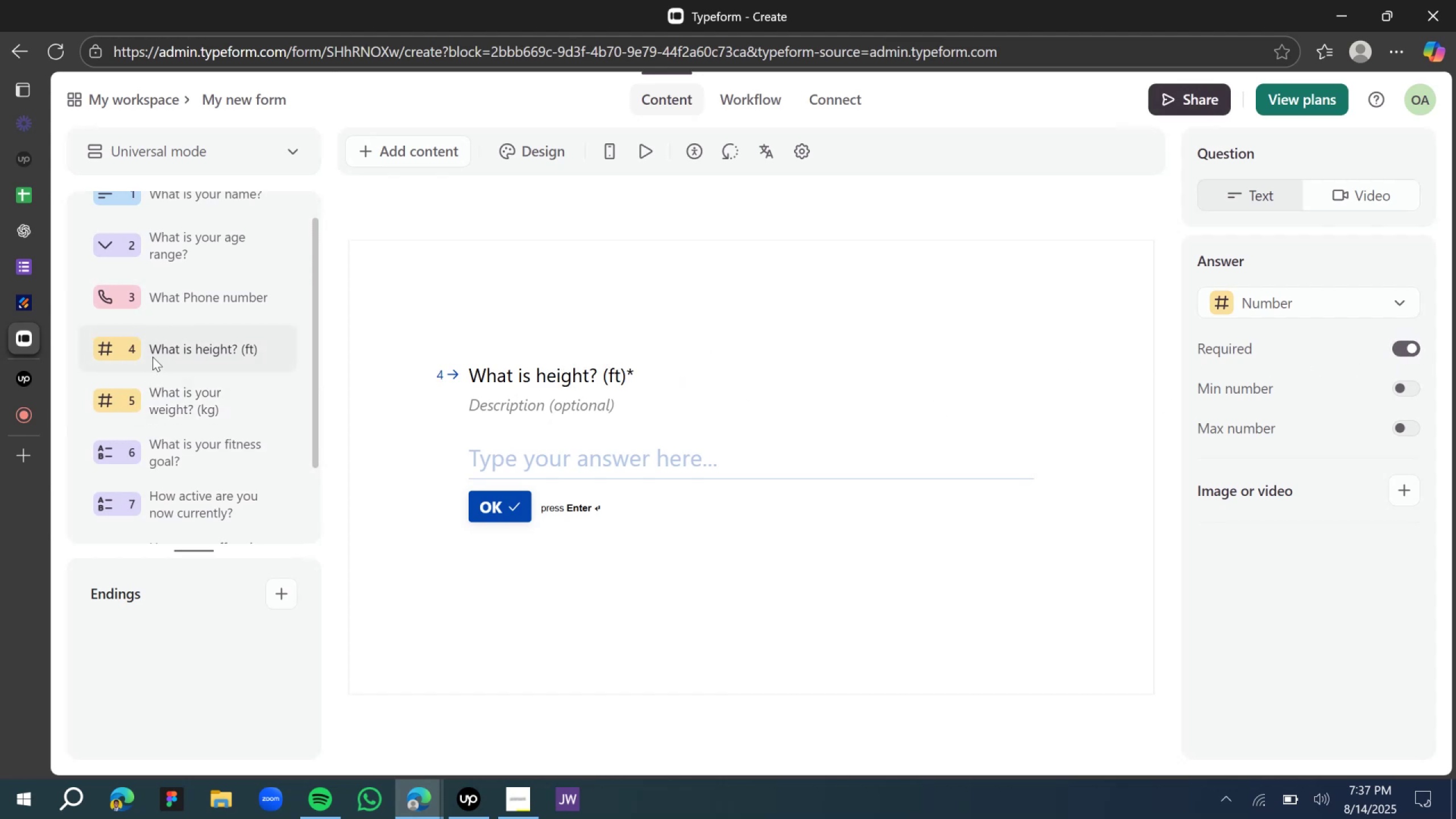 
left_click([162, 312])
 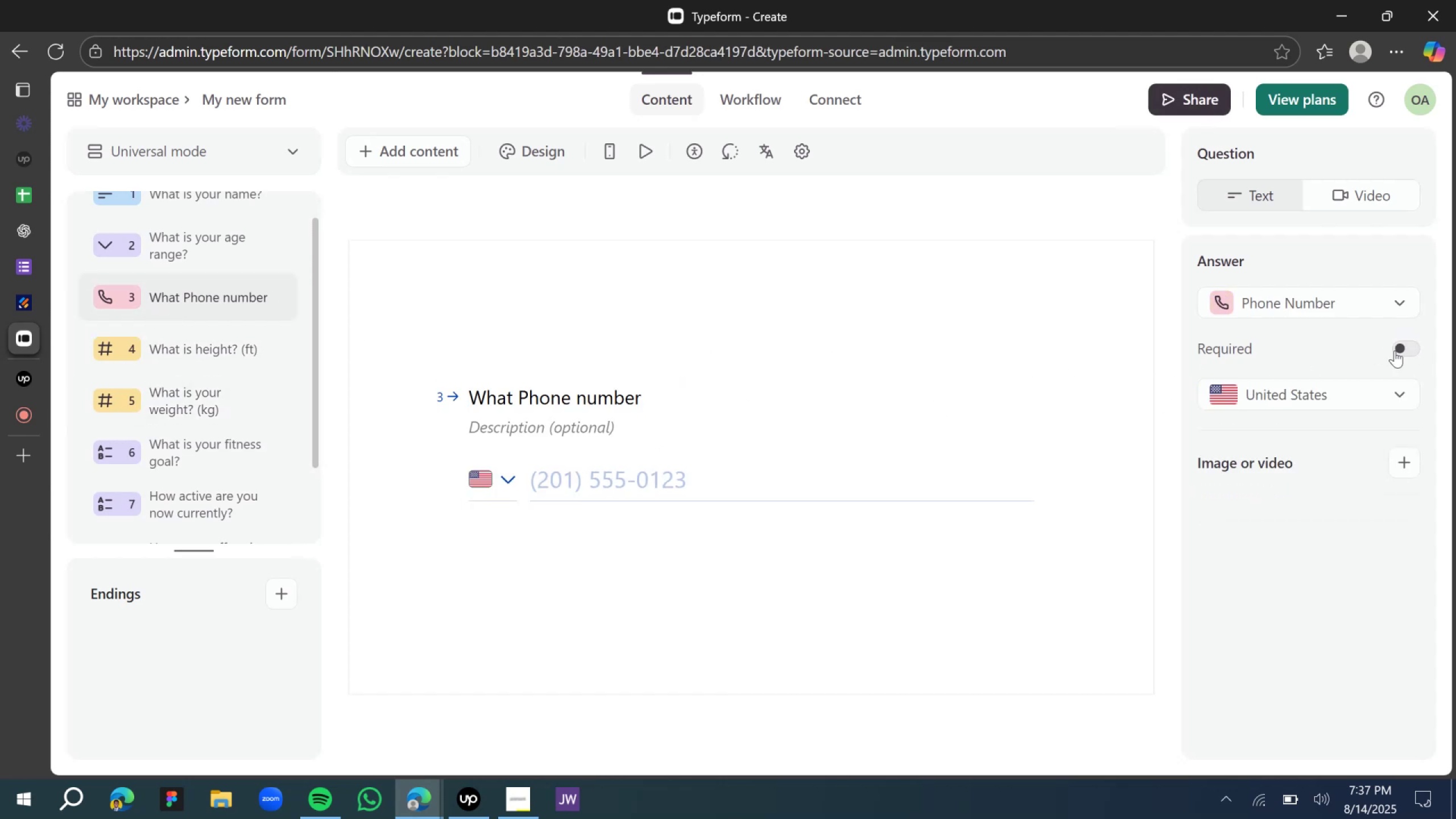 
left_click([1395, 350])
 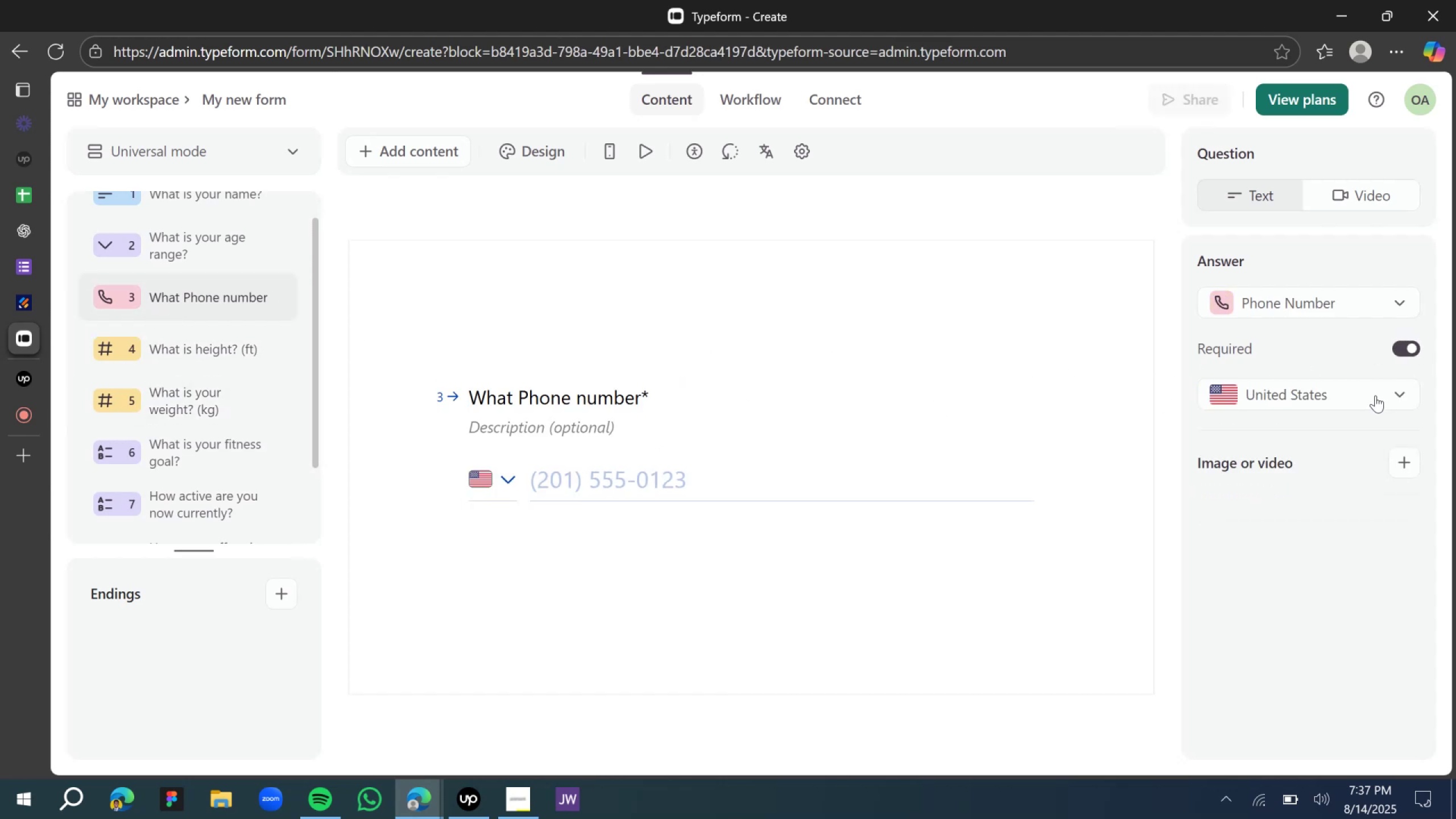 
left_click([1374, 395])
 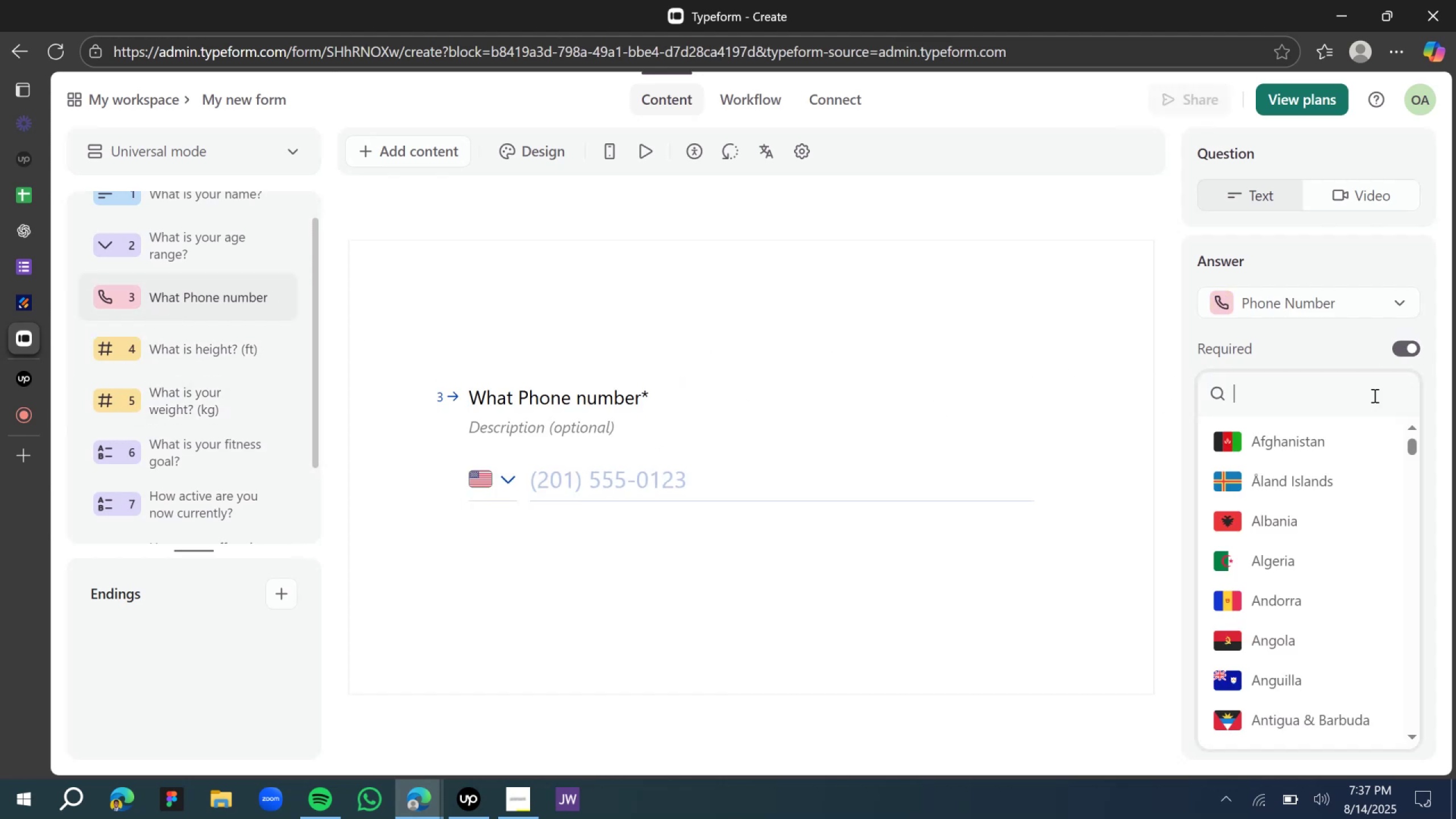 
scroll: coordinate [1318, 501], scroll_direction: up, amount: 1.0
 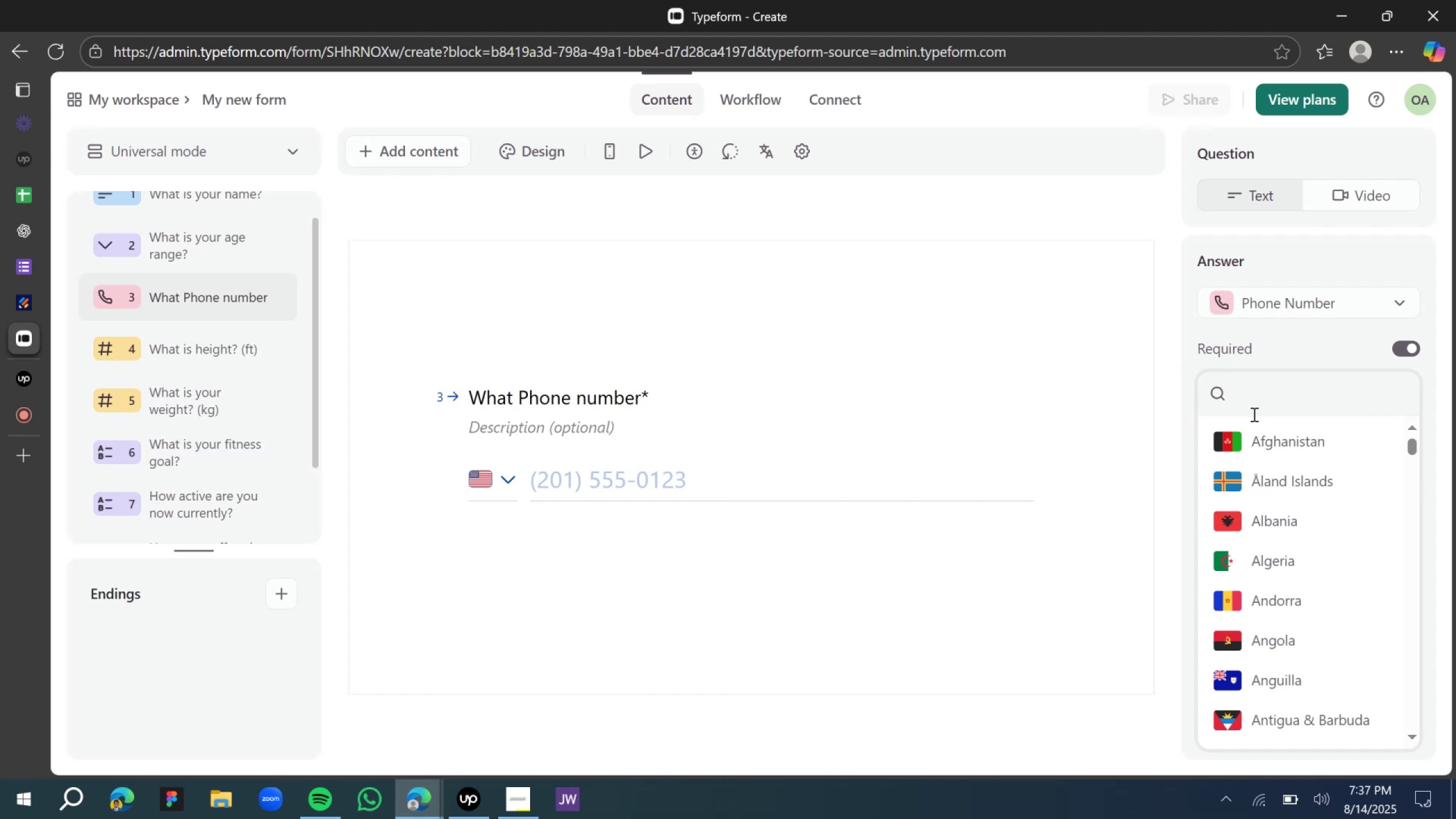 
left_click([1253, 414])
 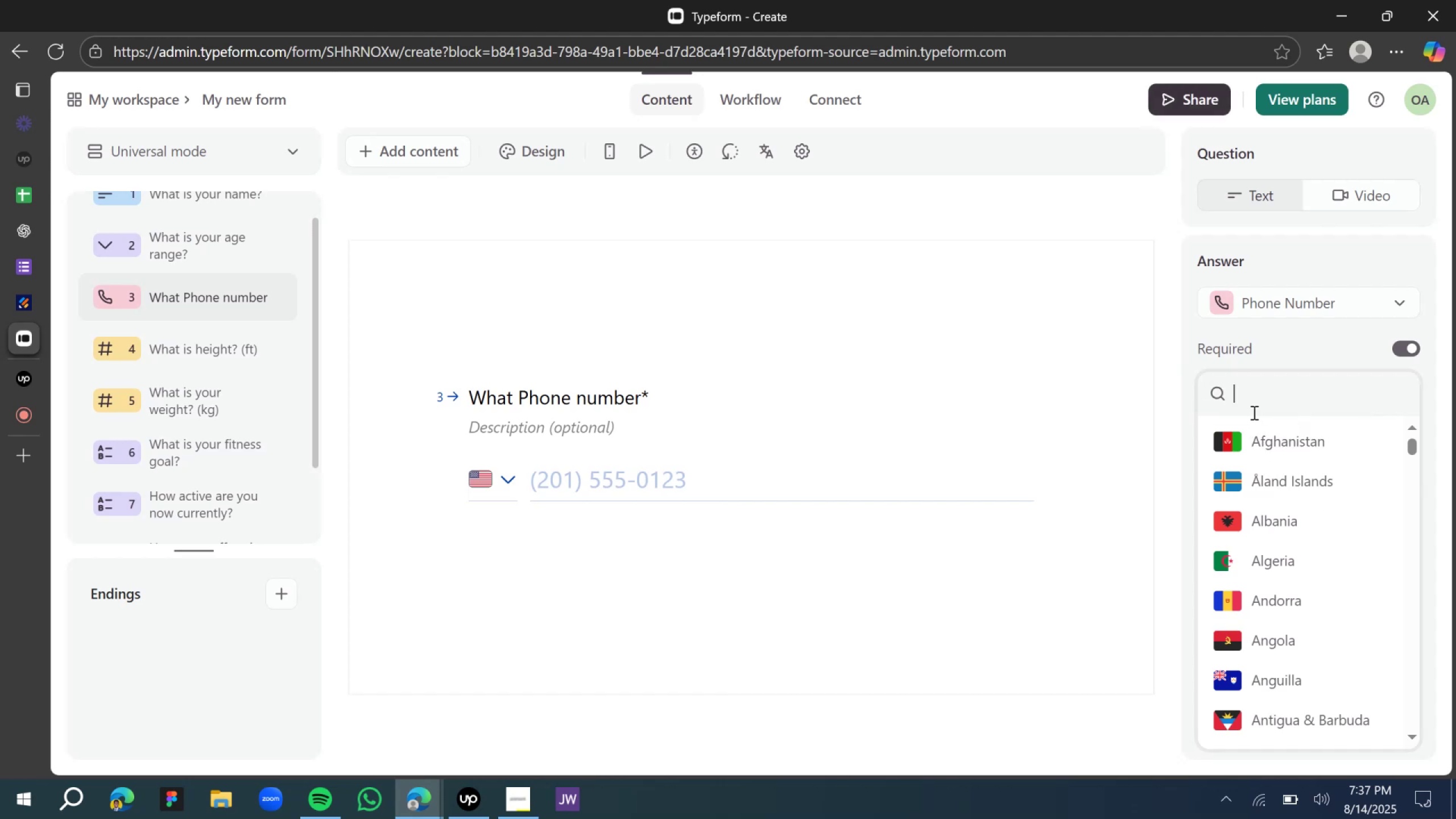 
type(unite)
 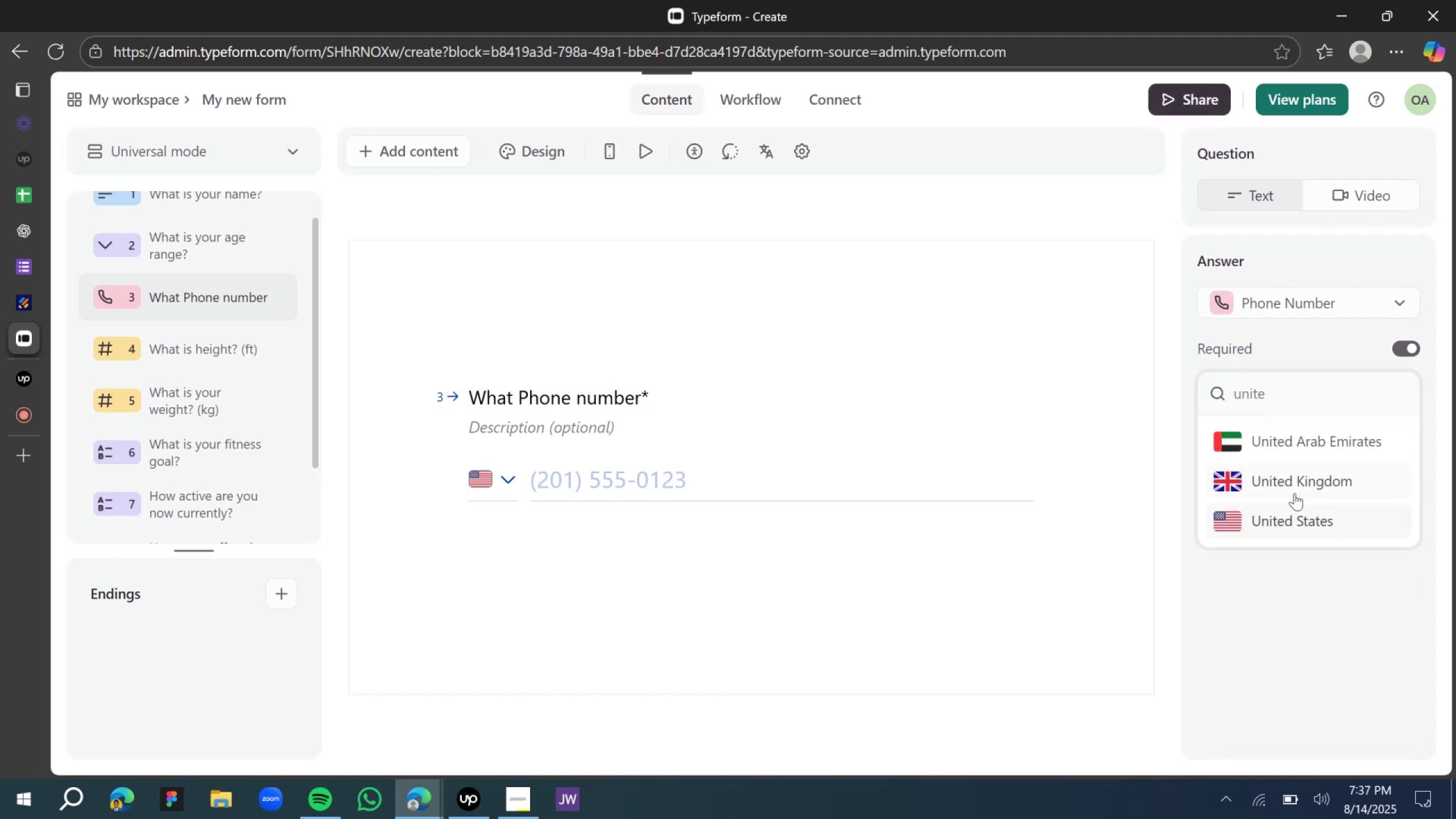 
left_click([1290, 486])
 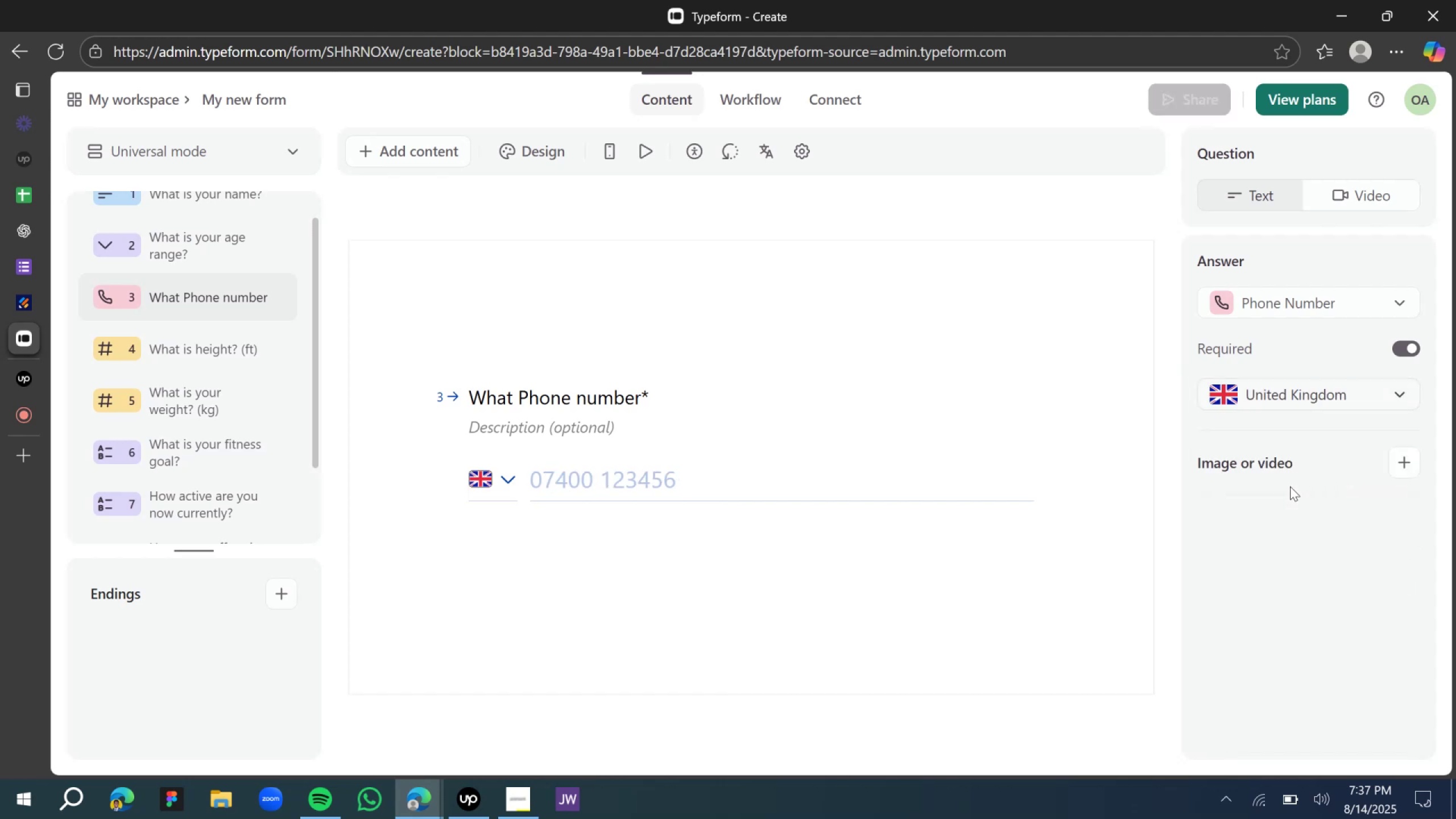 
left_click([1260, 532])
 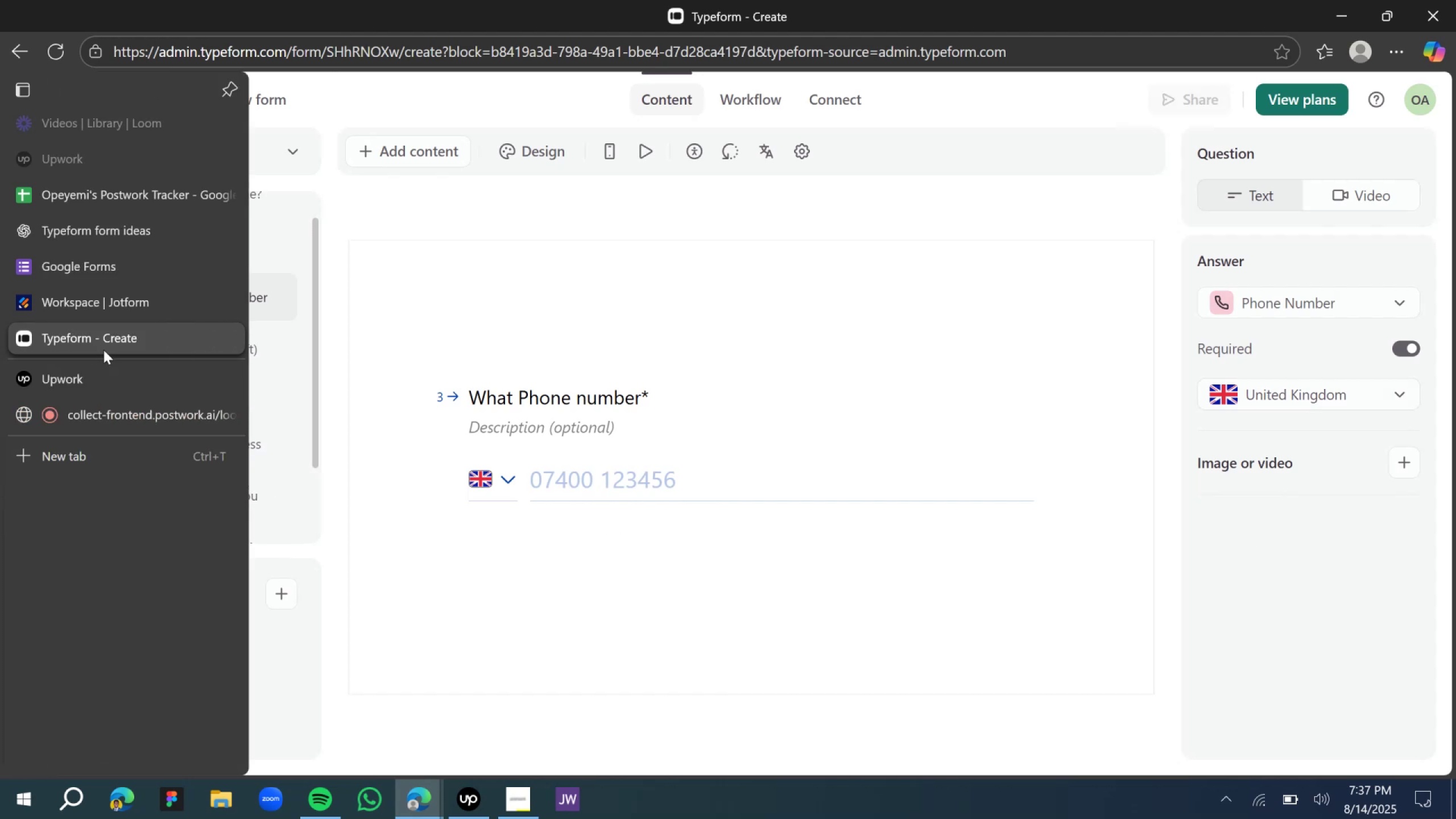 
scroll: coordinate [173, 350], scroll_direction: up, amount: 8.0
 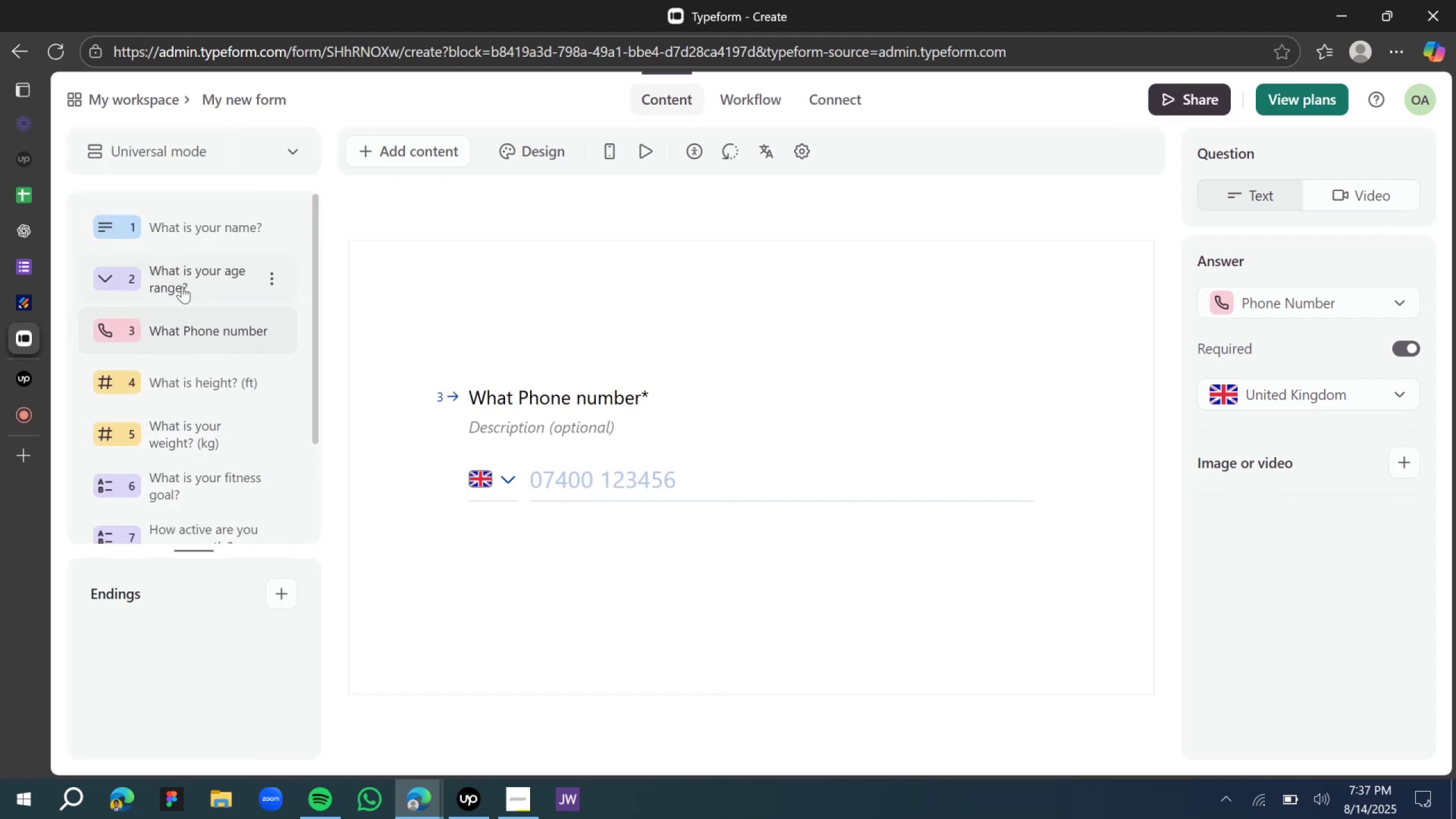 
left_click([182, 286])
 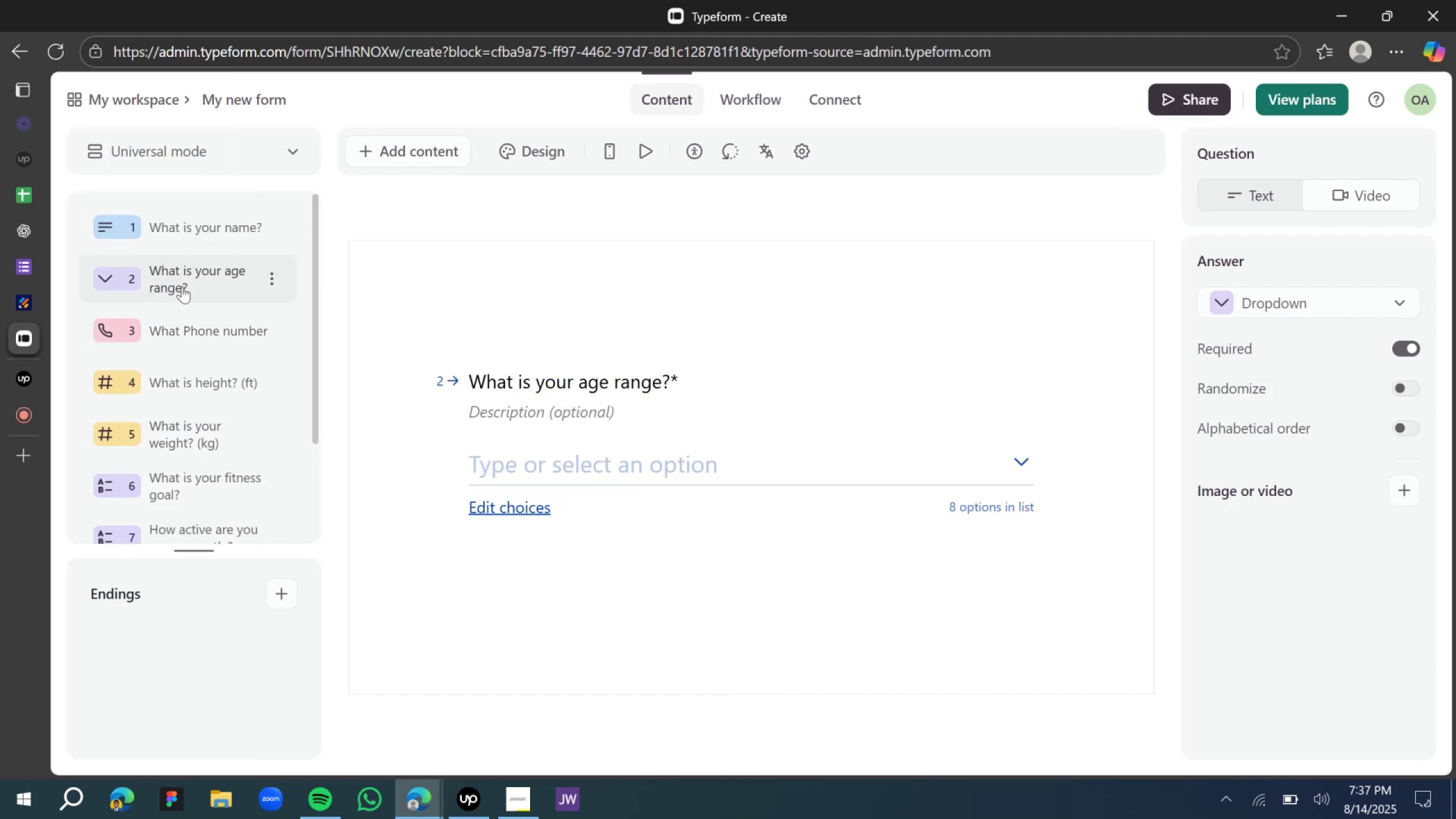 
mouse_move([168, 259])
 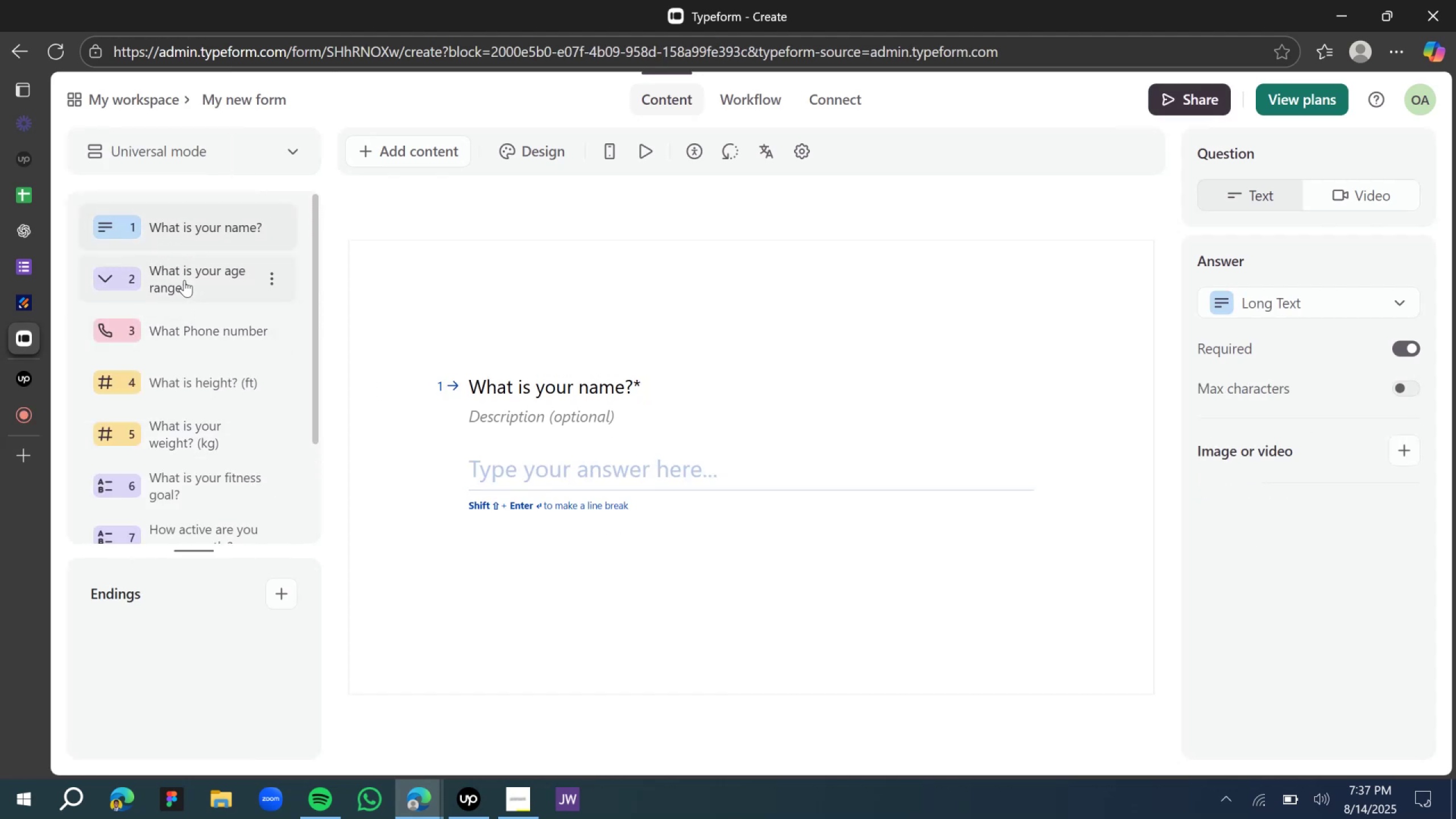 
left_click([184, 280])
 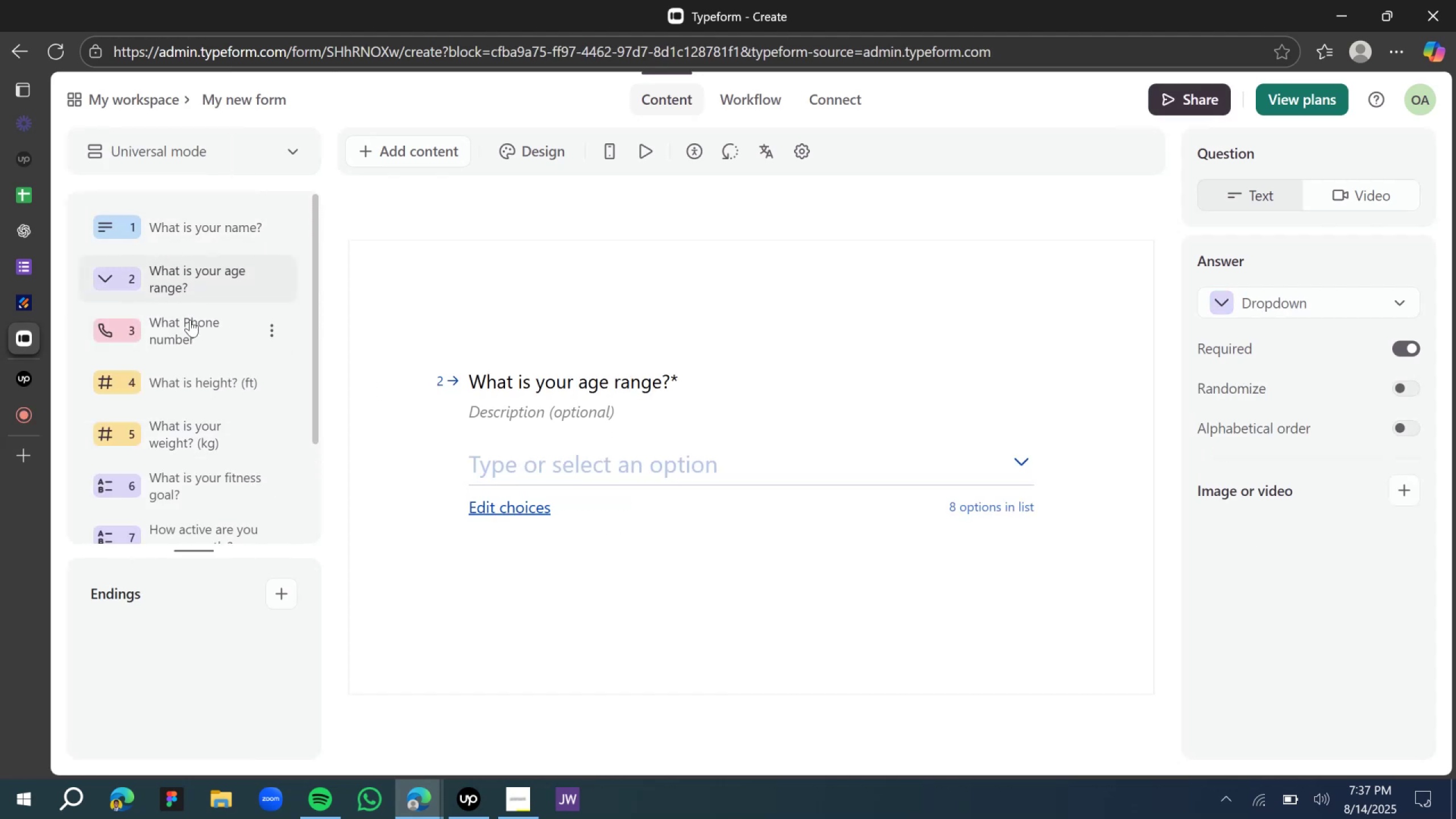 
left_click([191, 331])
 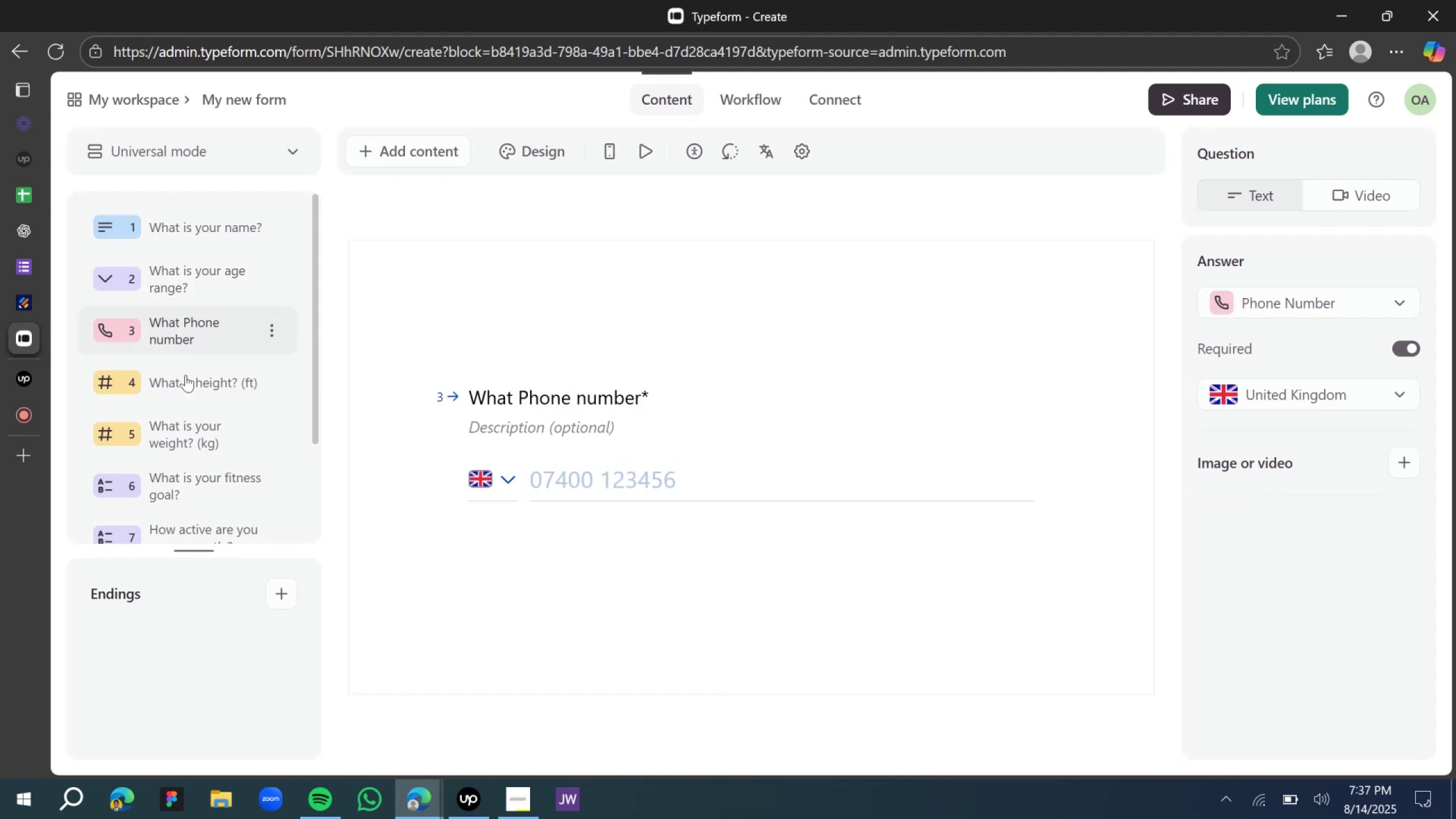 
left_click([185, 375])
 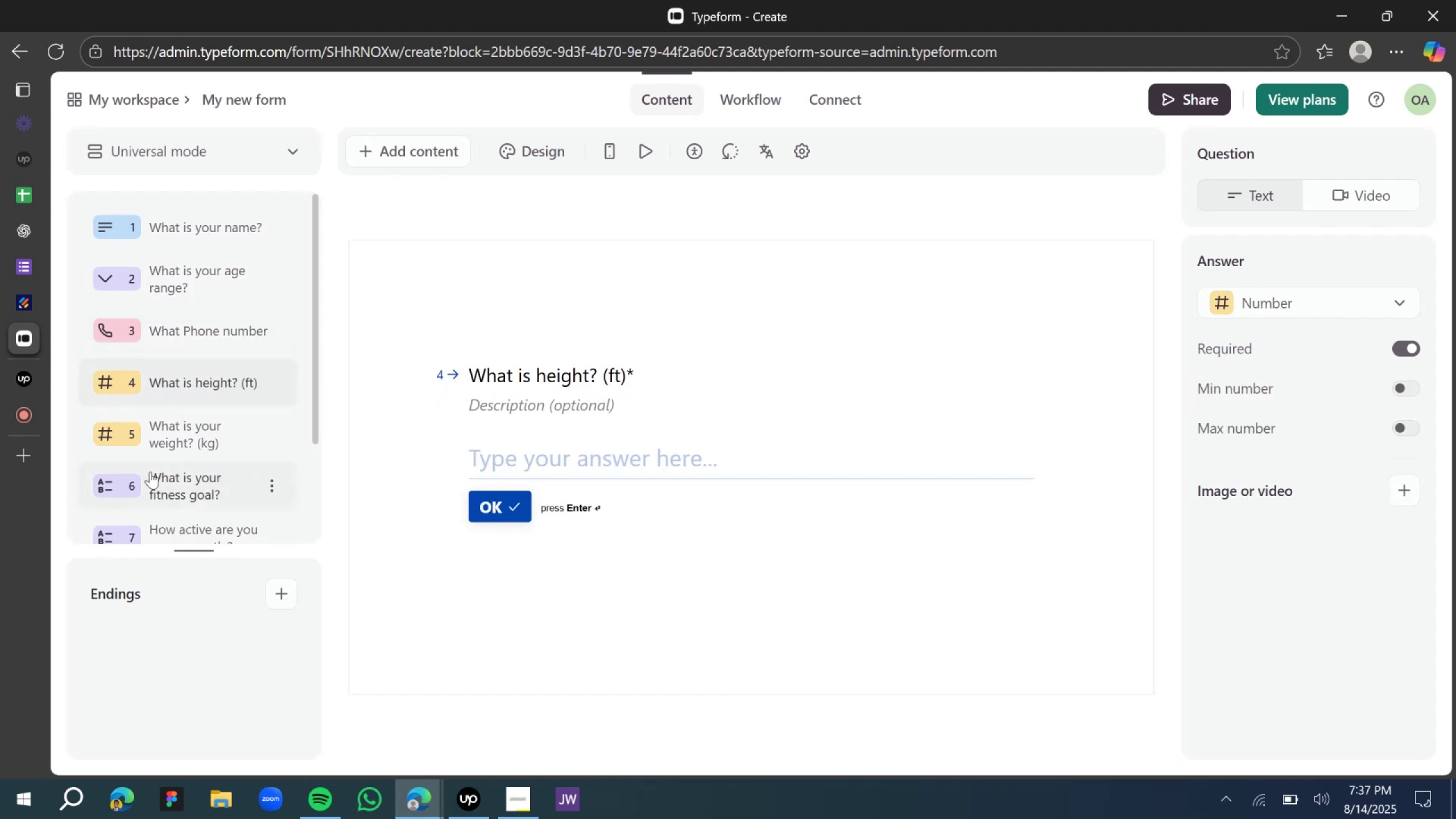 
left_click([164, 439])
 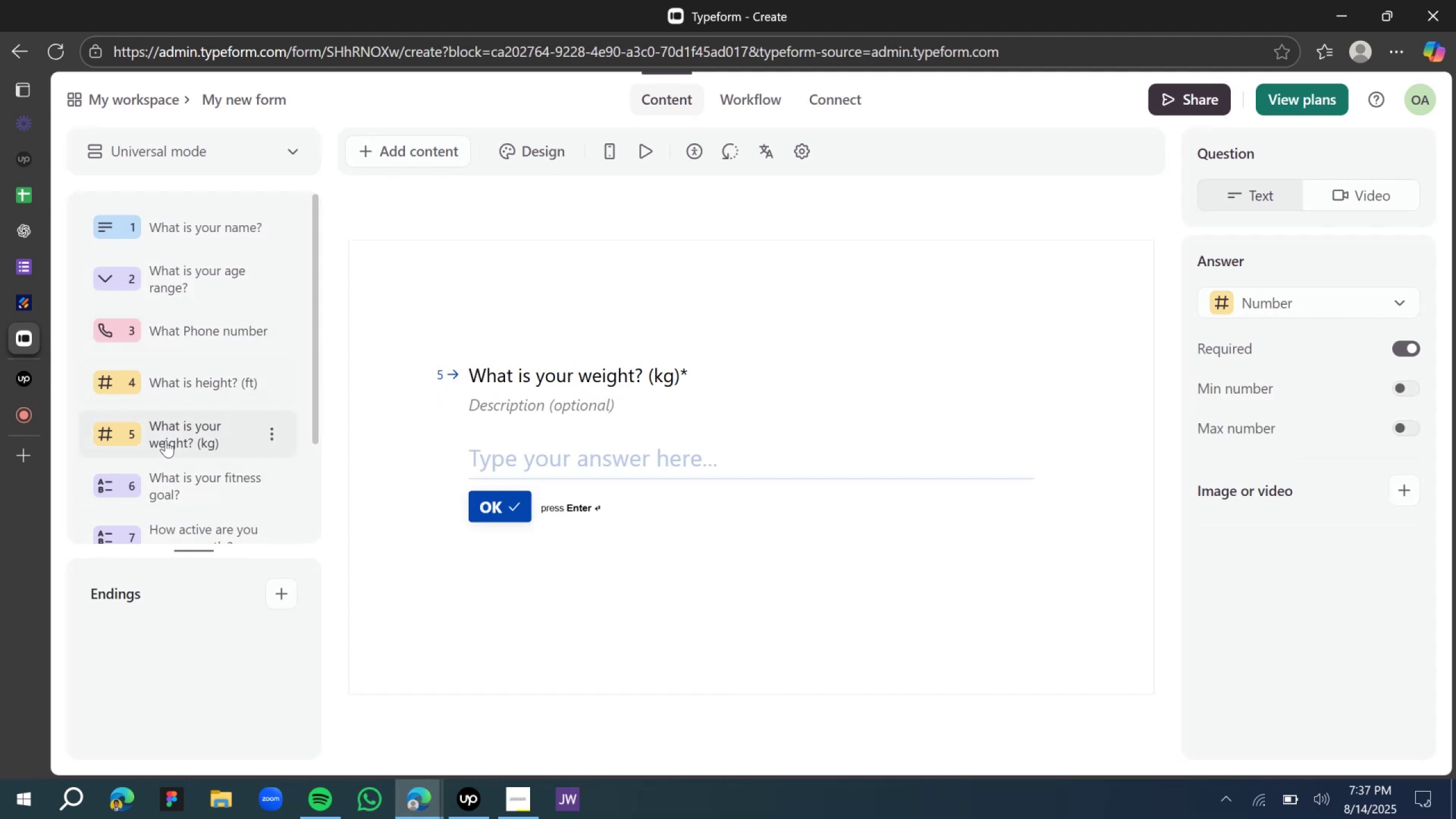 
scroll: coordinate [166, 440], scroll_direction: down, amount: 1.0
 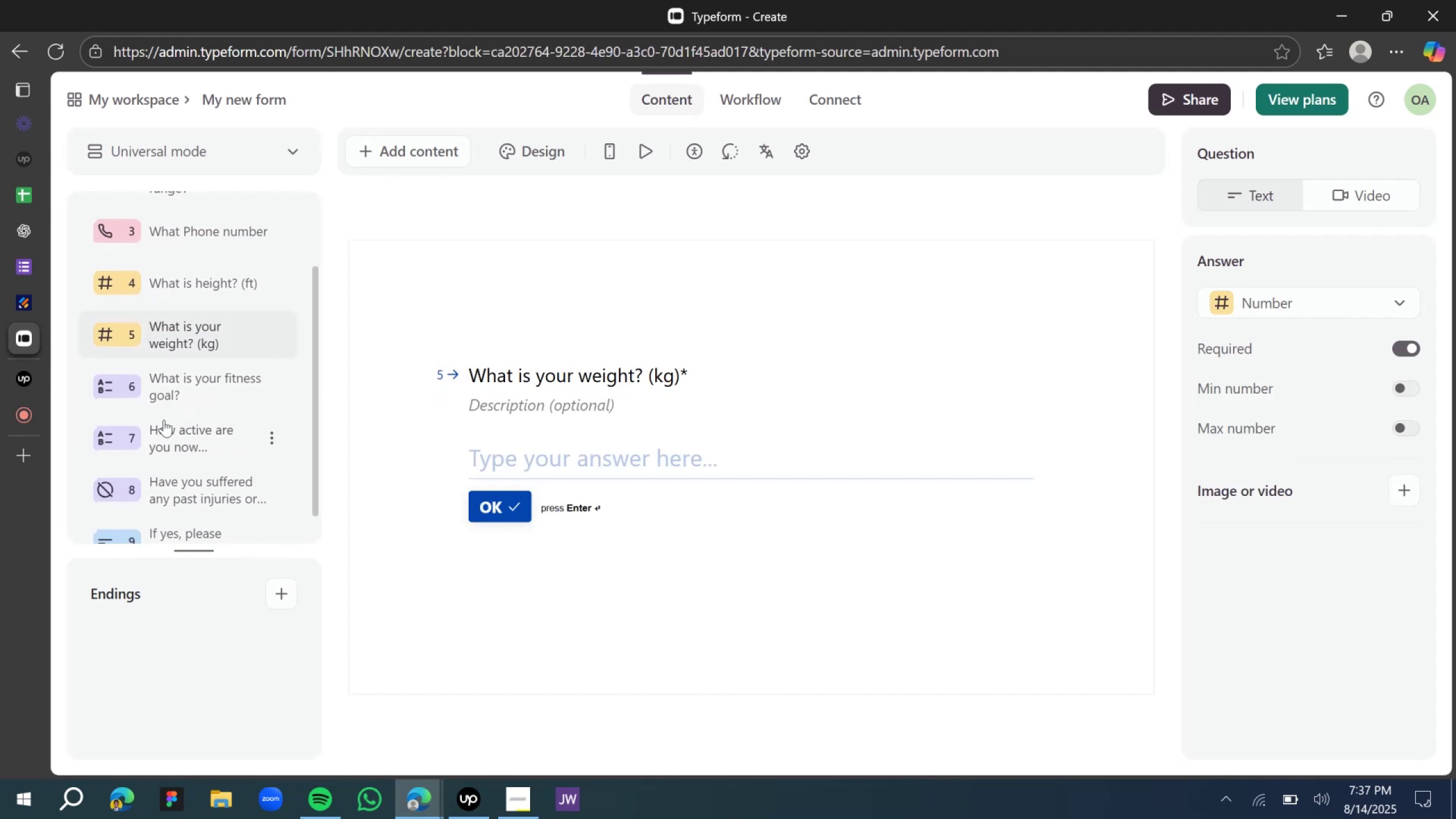 
left_click([164, 394])
 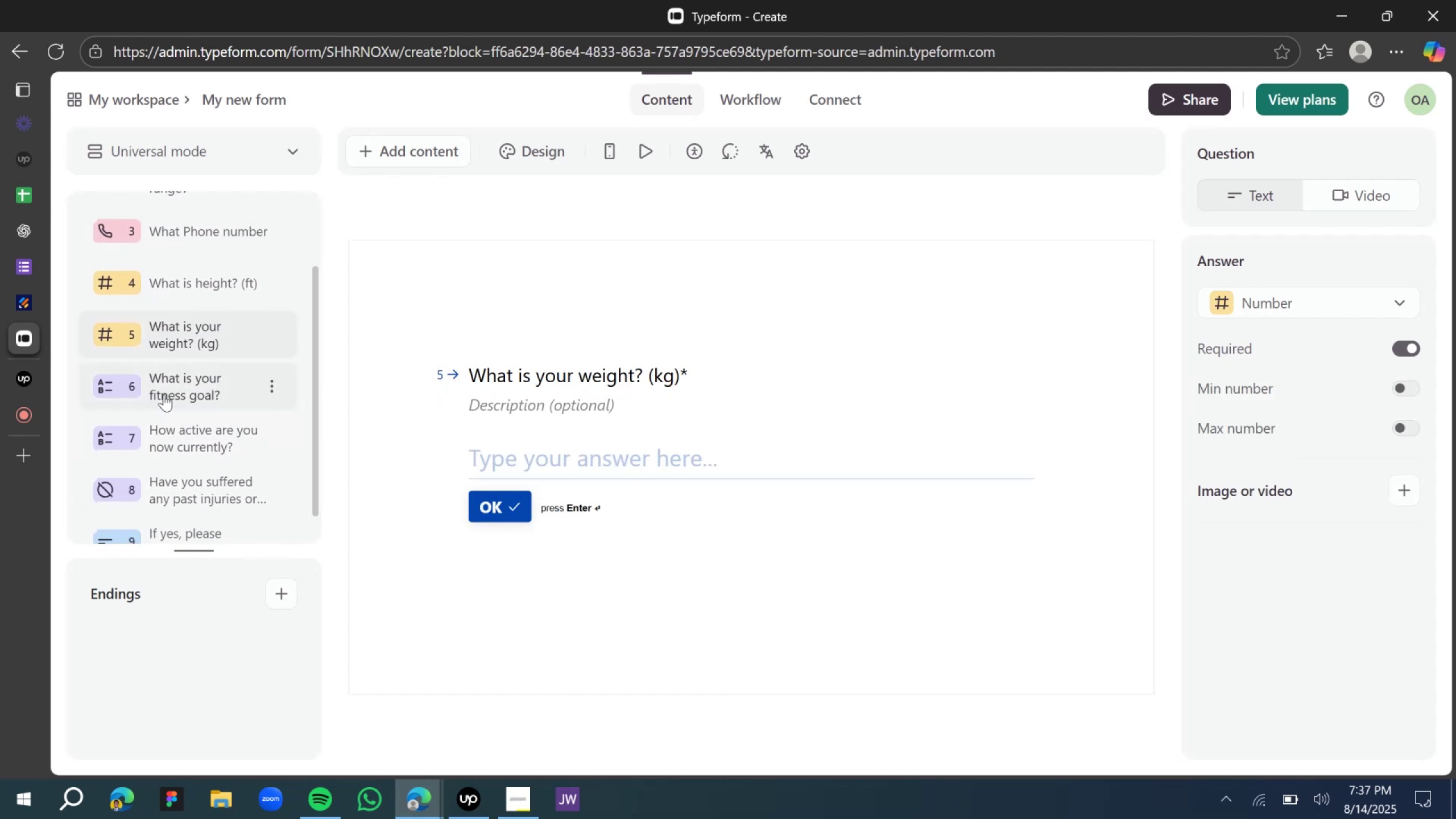 
scroll: coordinate [167, 398], scroll_direction: down, amount: 6.0
 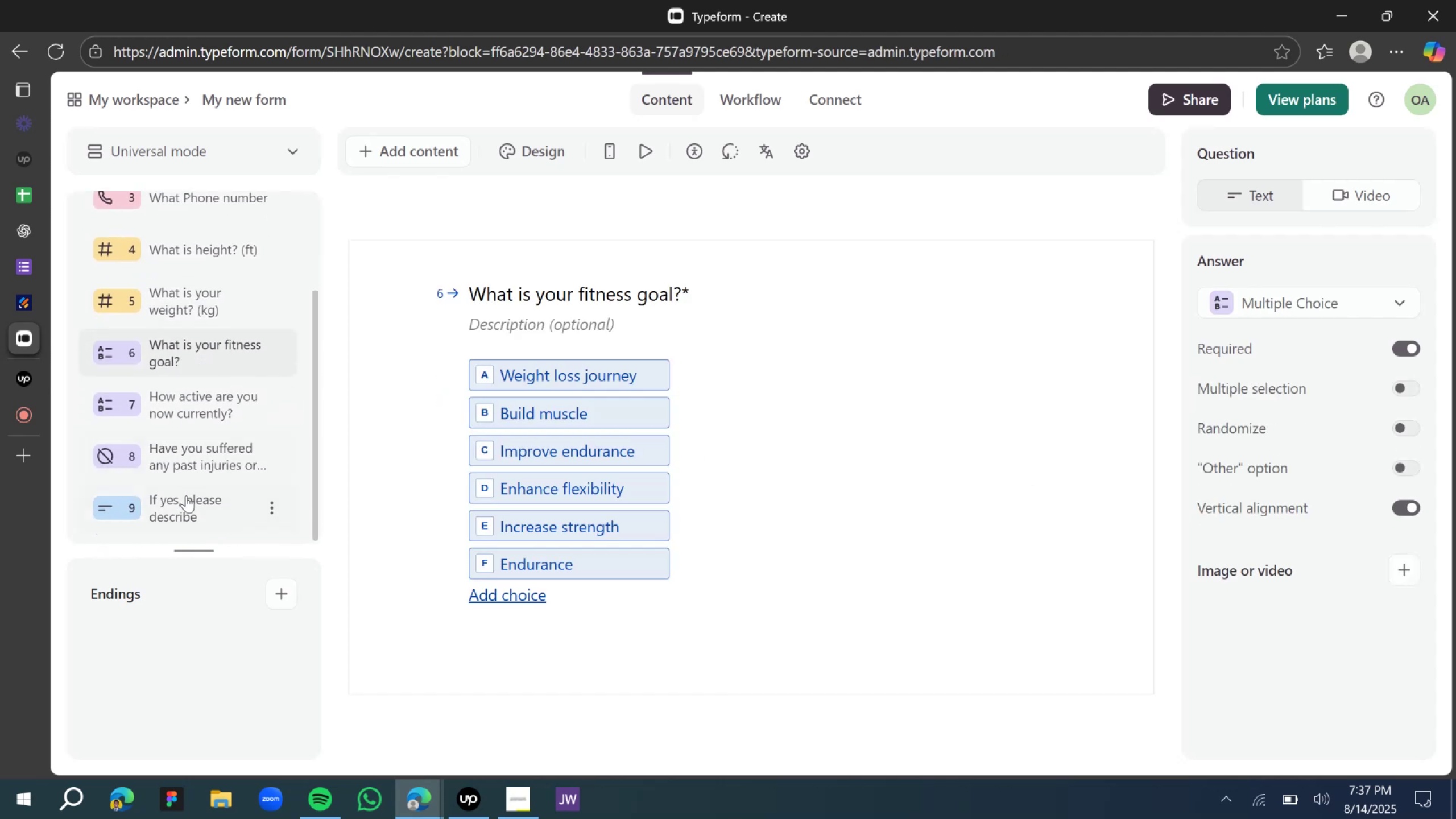 
left_click([187, 499])
 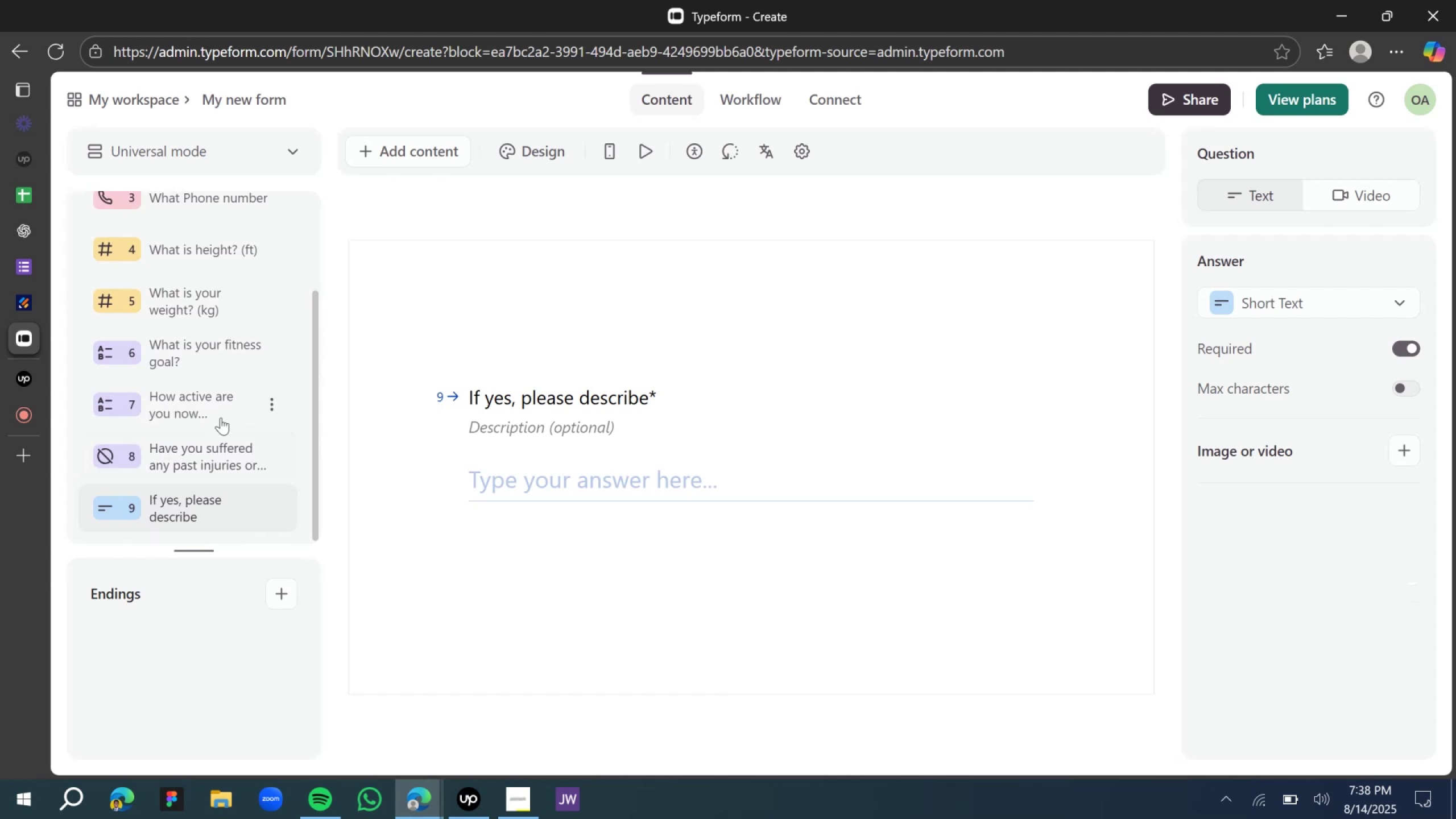 
wait(6.05)
 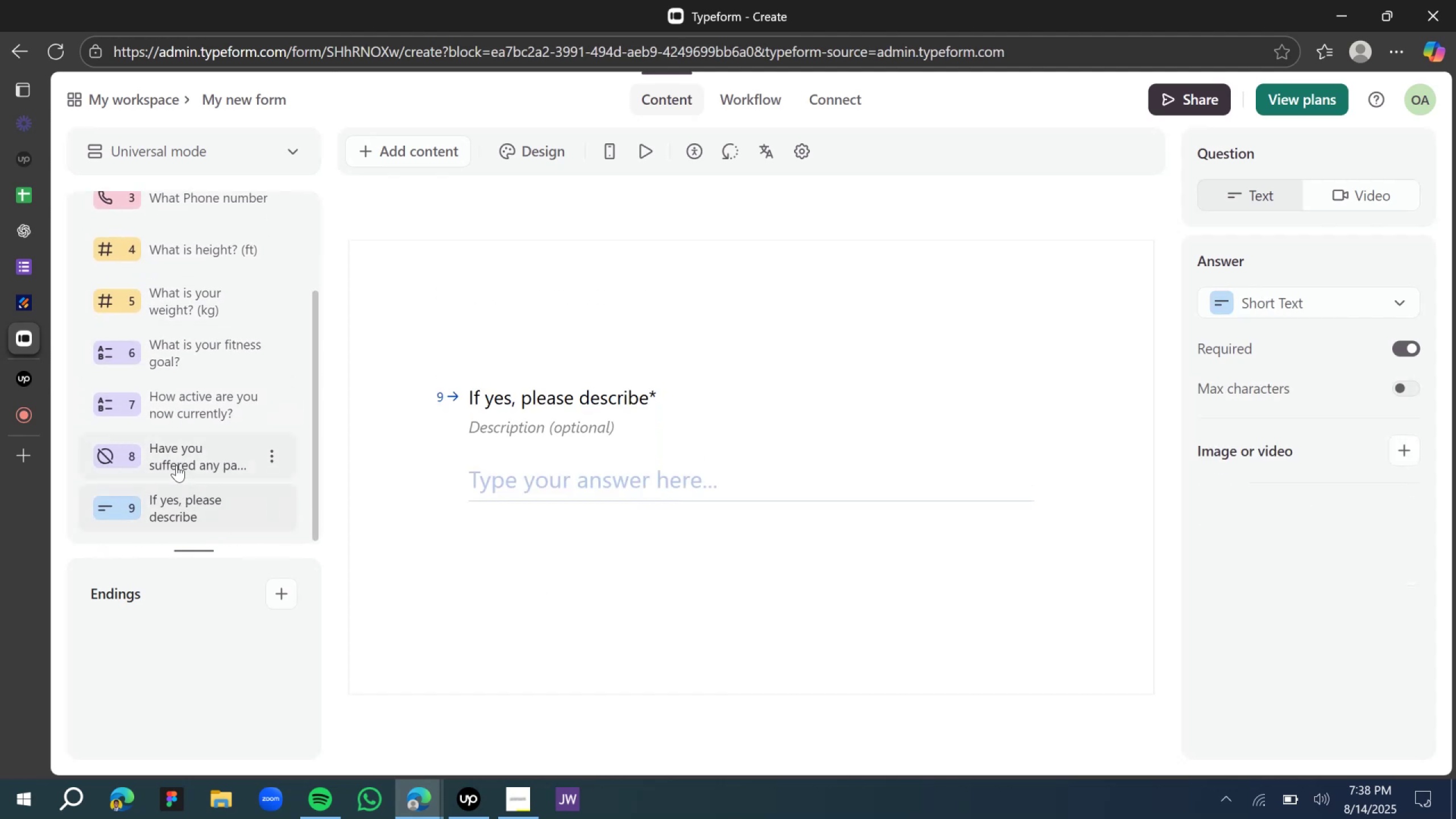 
left_click([404, 313])
 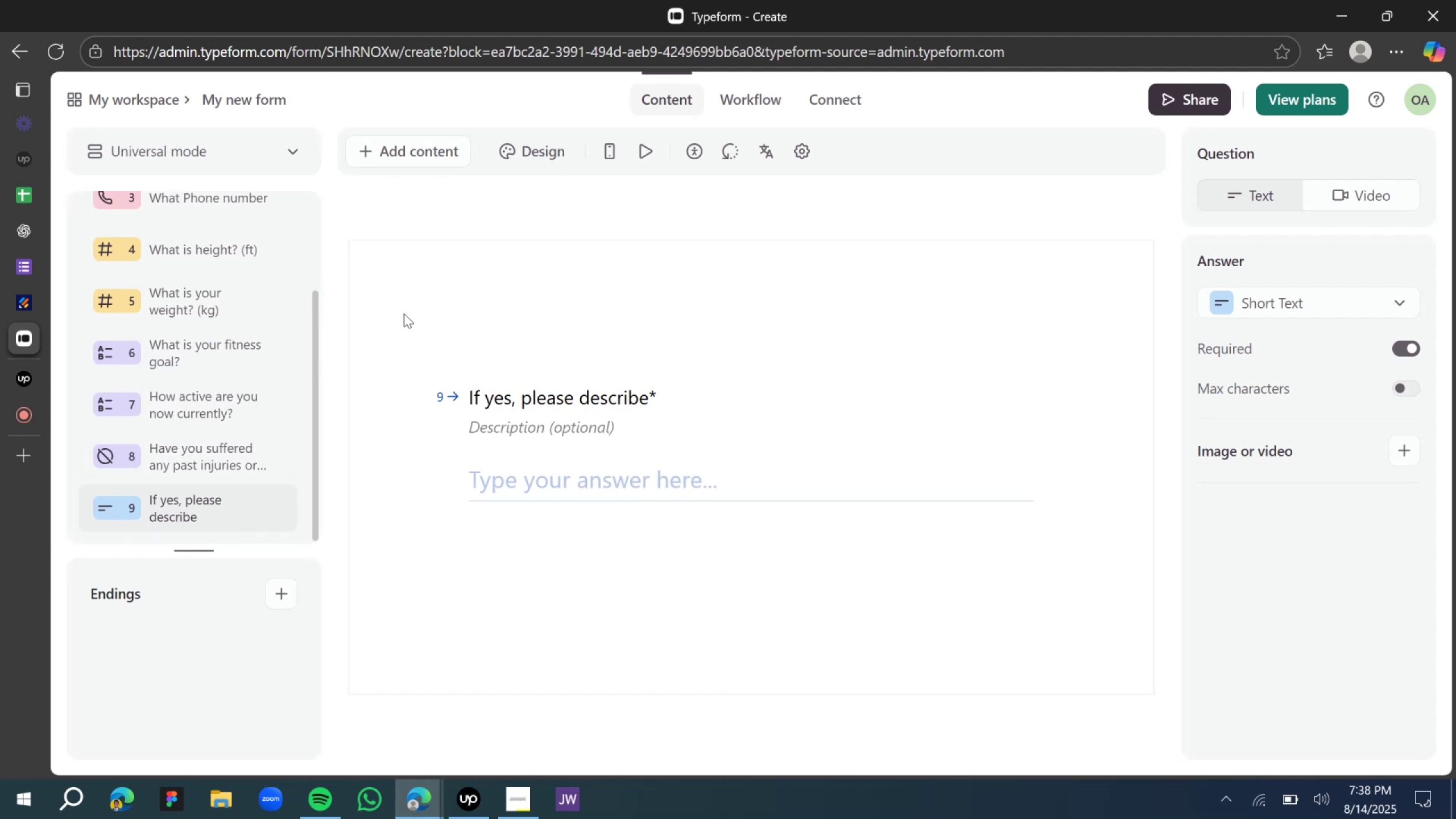 
scroll: coordinate [208, 390], scroll_direction: down, amount: 7.0
 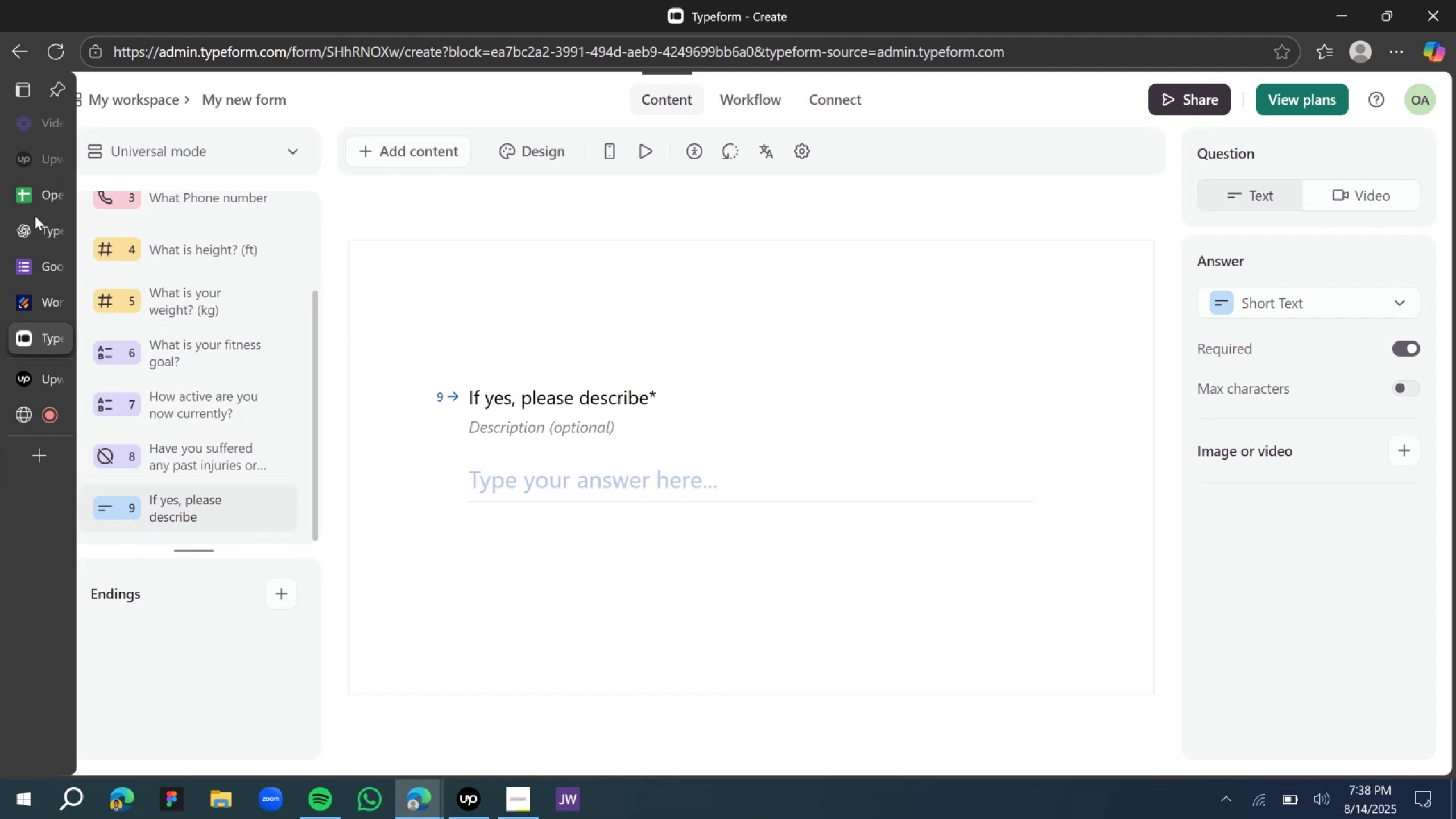 
left_click([36, 226])
 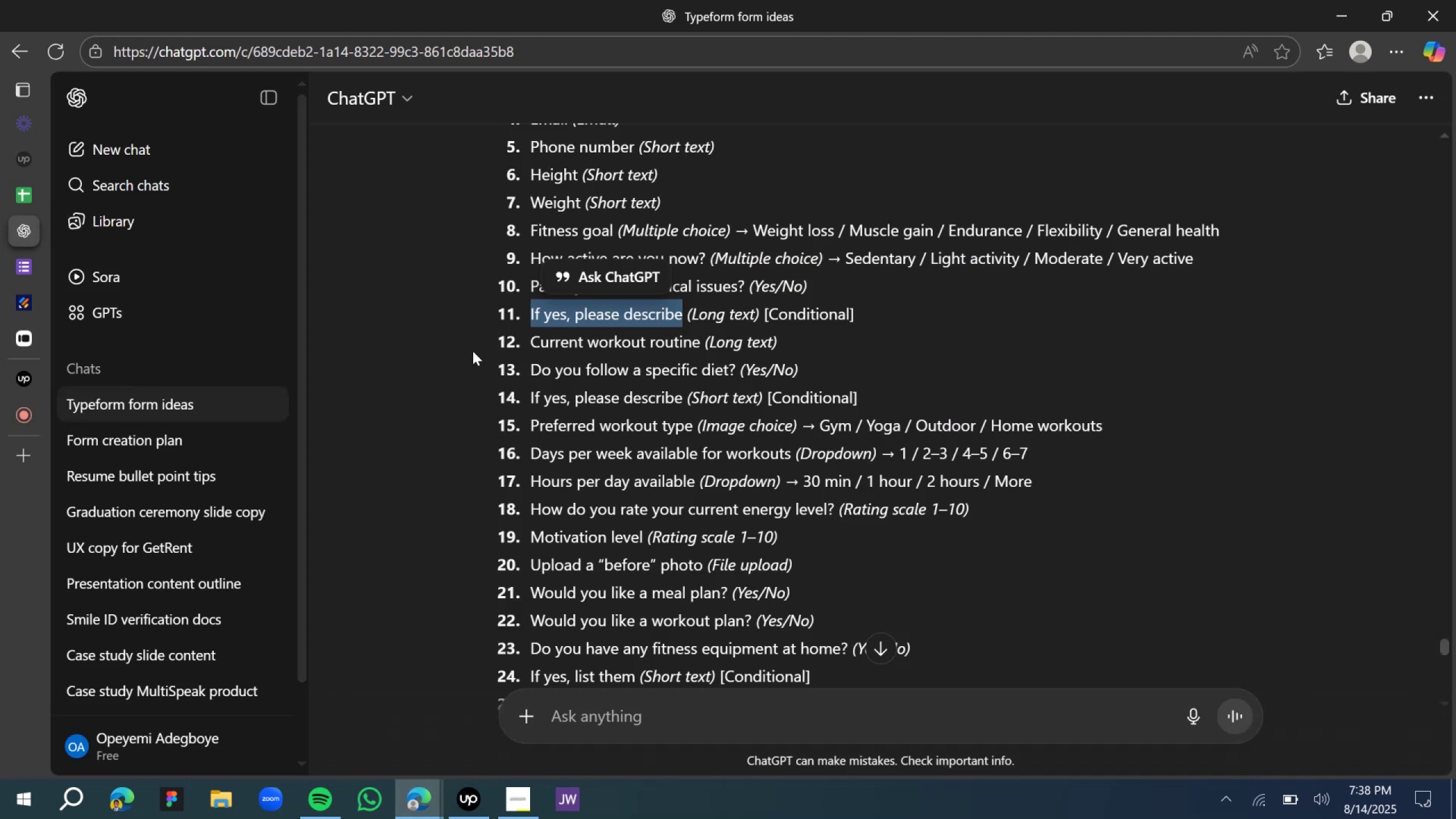 
left_click([532, 350])
 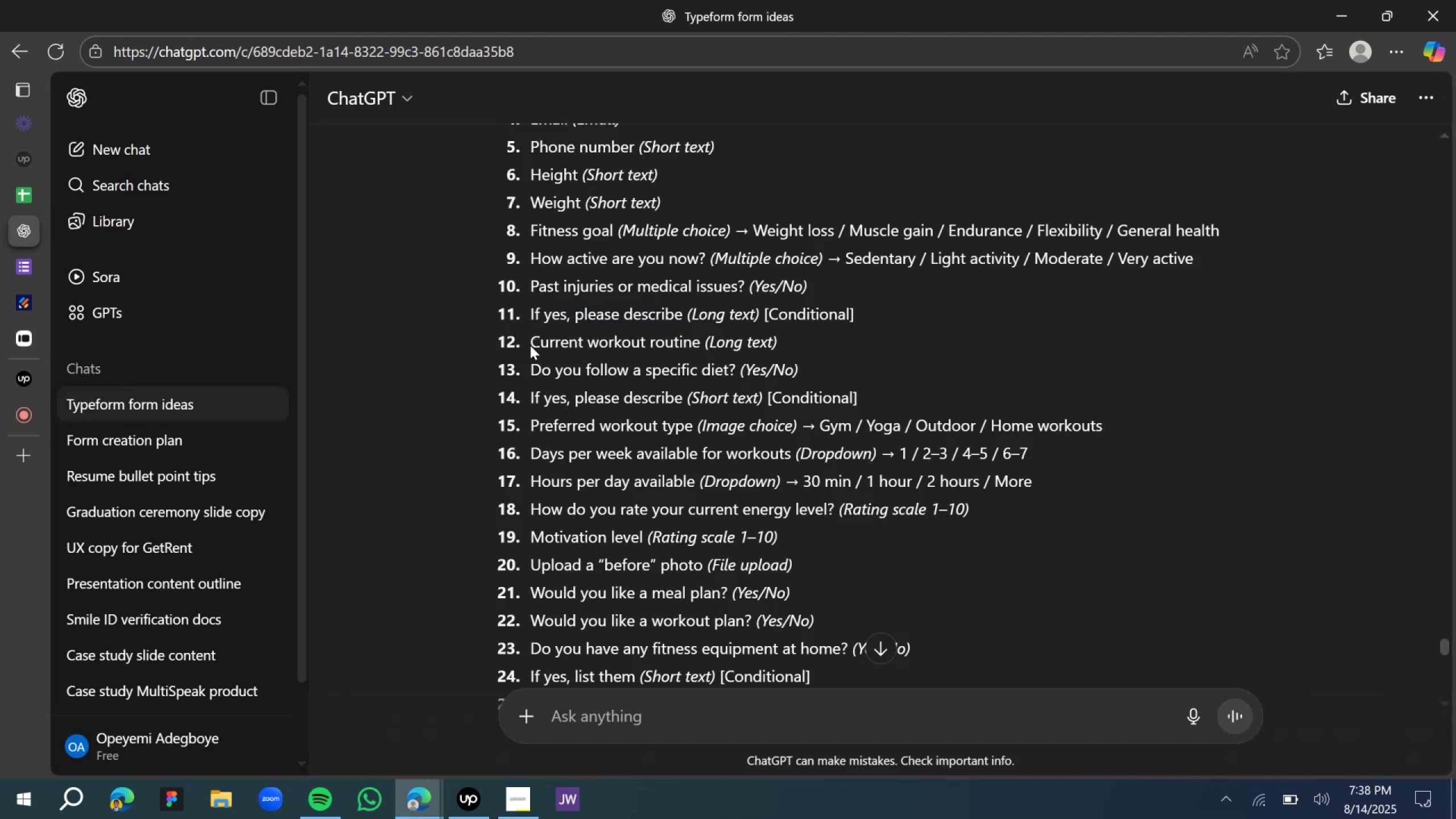 
key(Control+ControlLeft)
 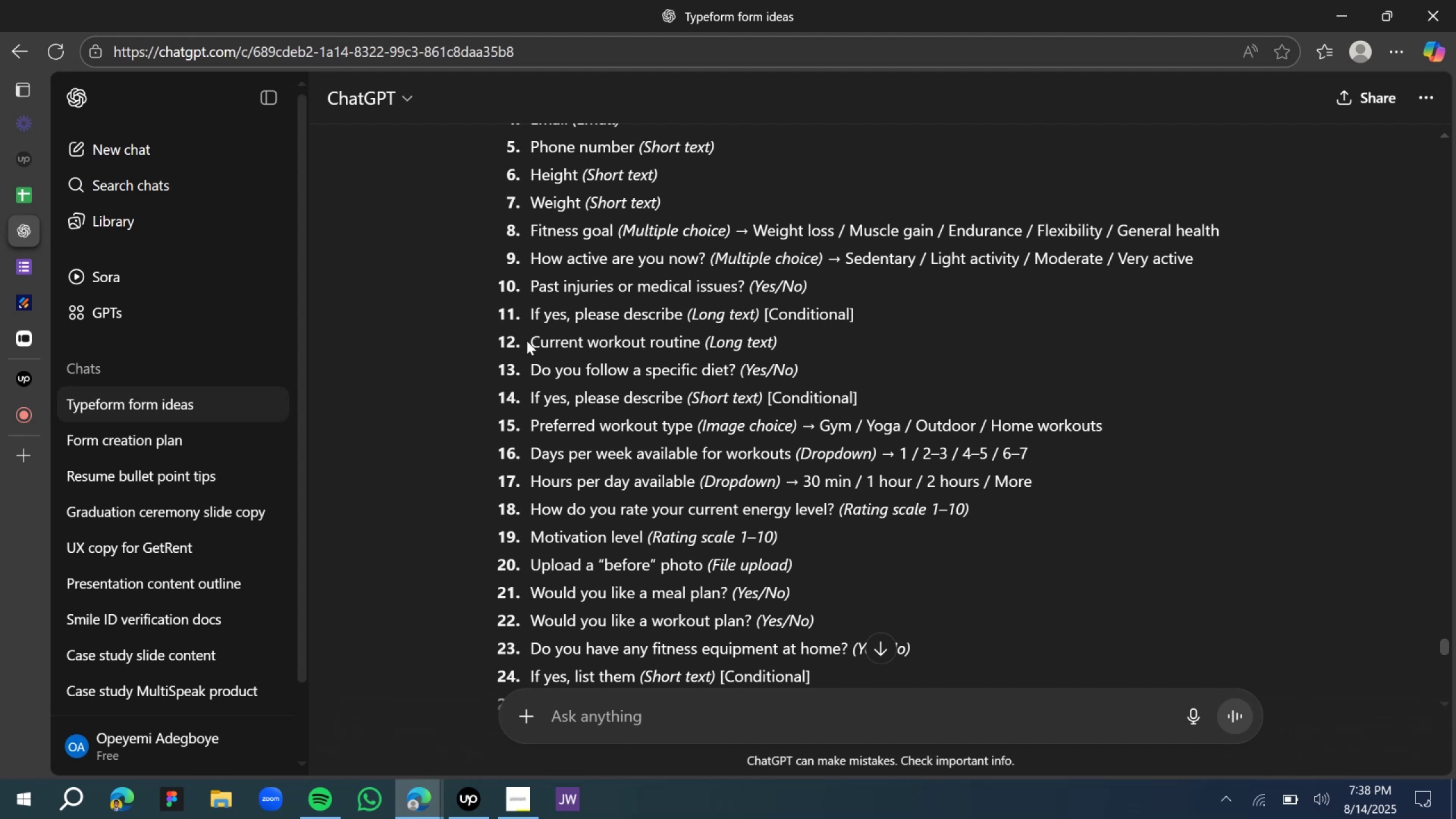 
left_click_drag(start_coordinate=[532, 345], to_coordinate=[701, 350])
 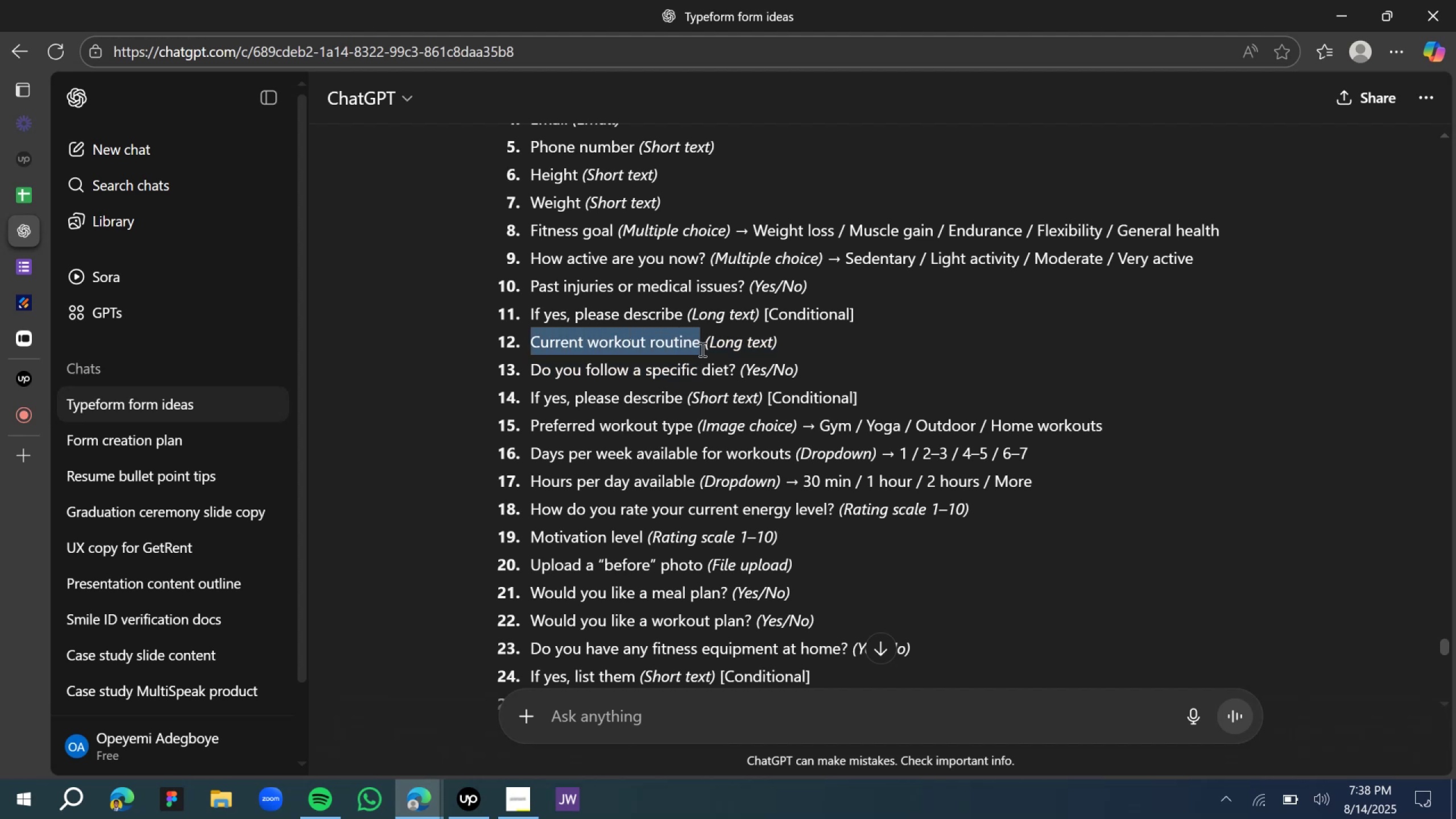 
key(Control+C)
 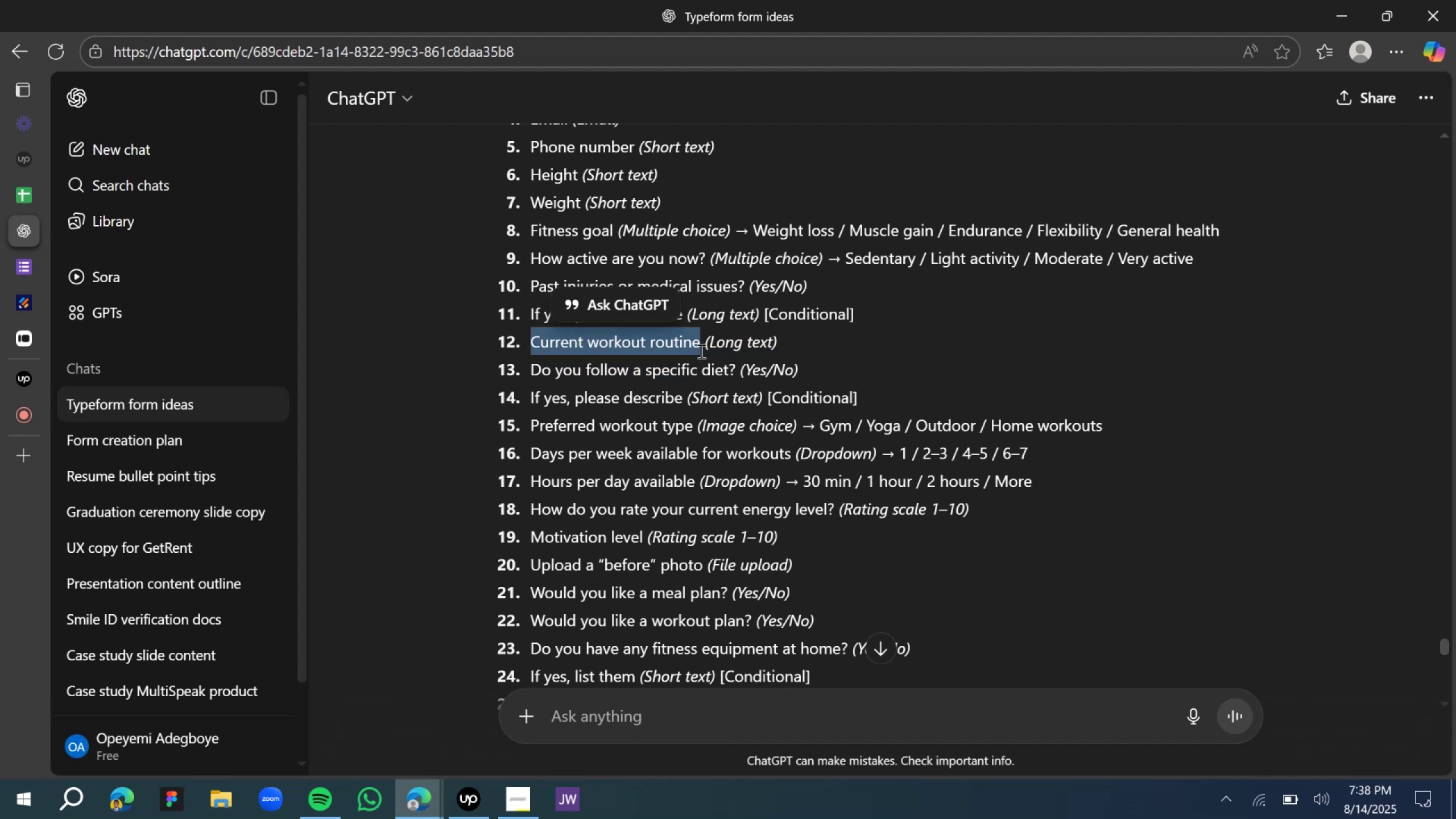 
key(Control+C)
 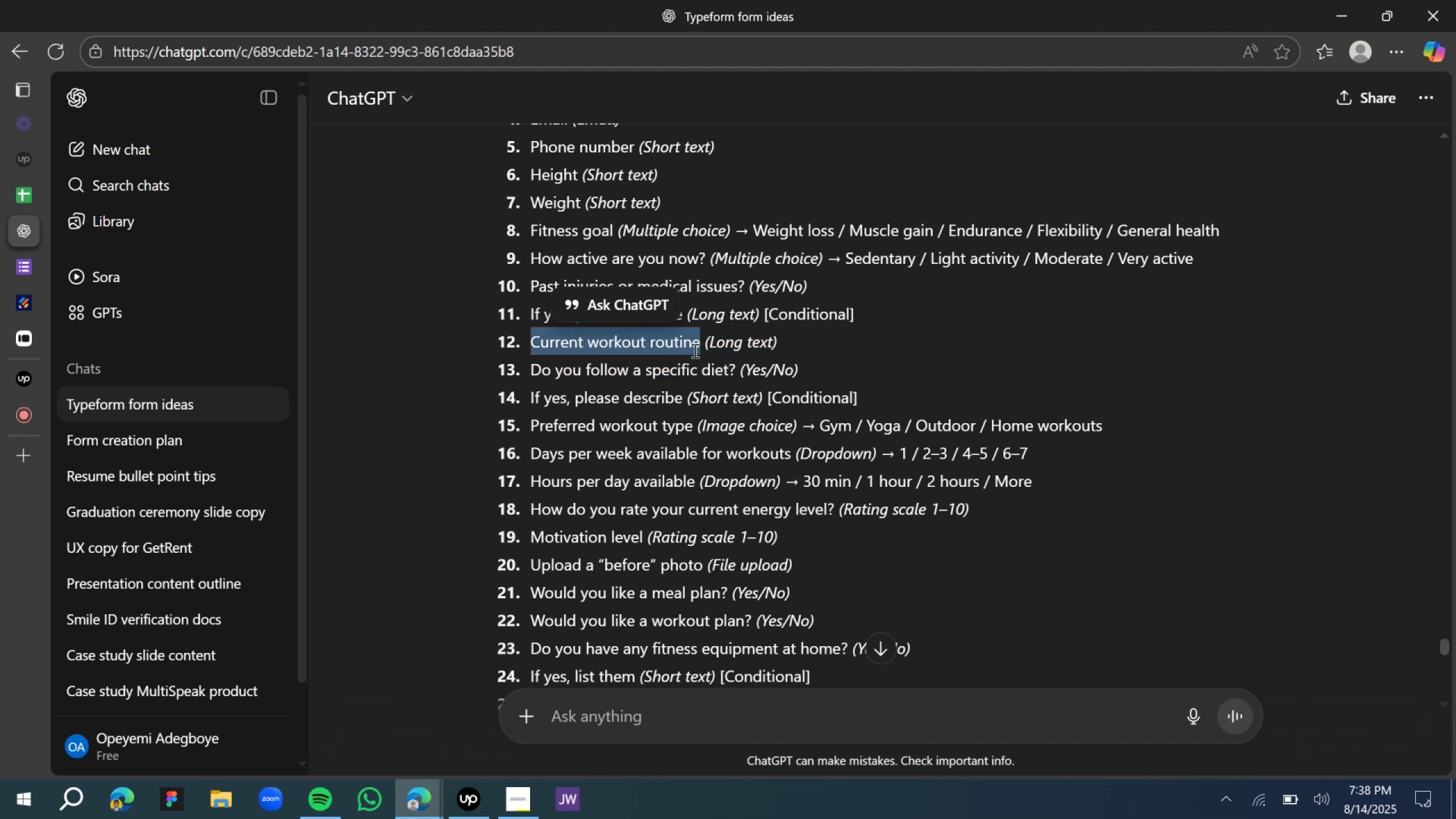 
key(Control+C)
 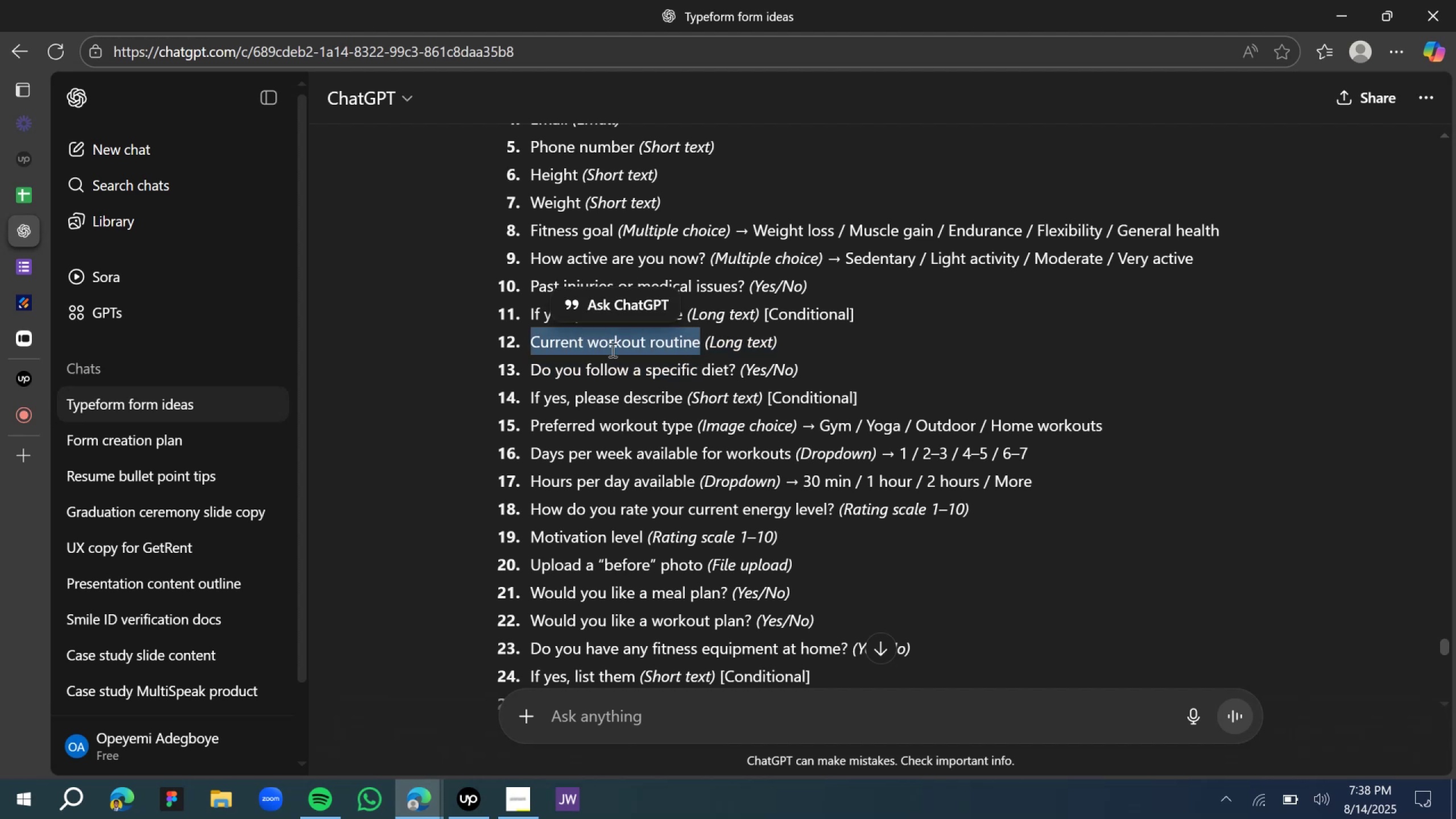 
key(Control+C)
 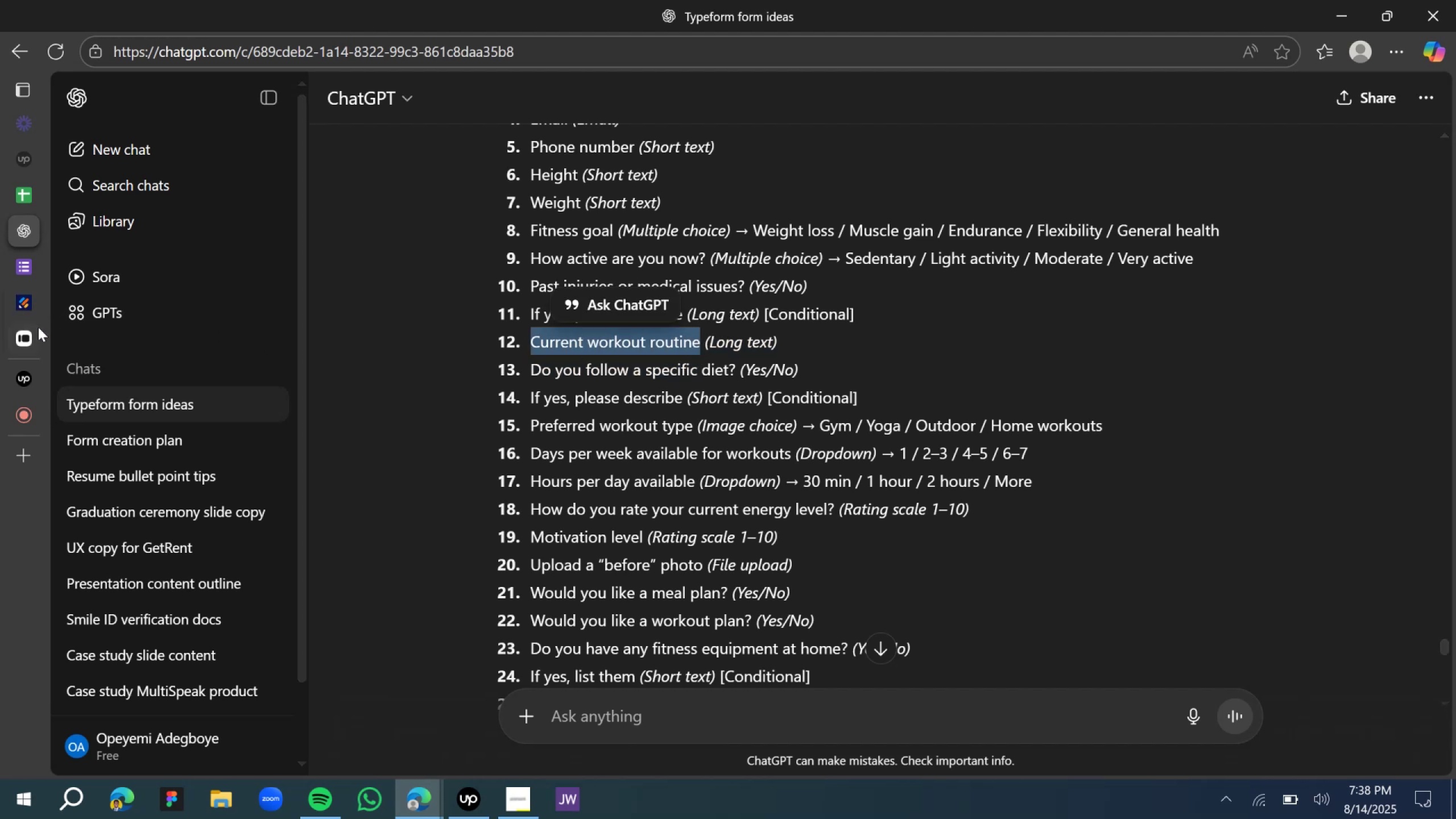 
left_click([47, 339])
 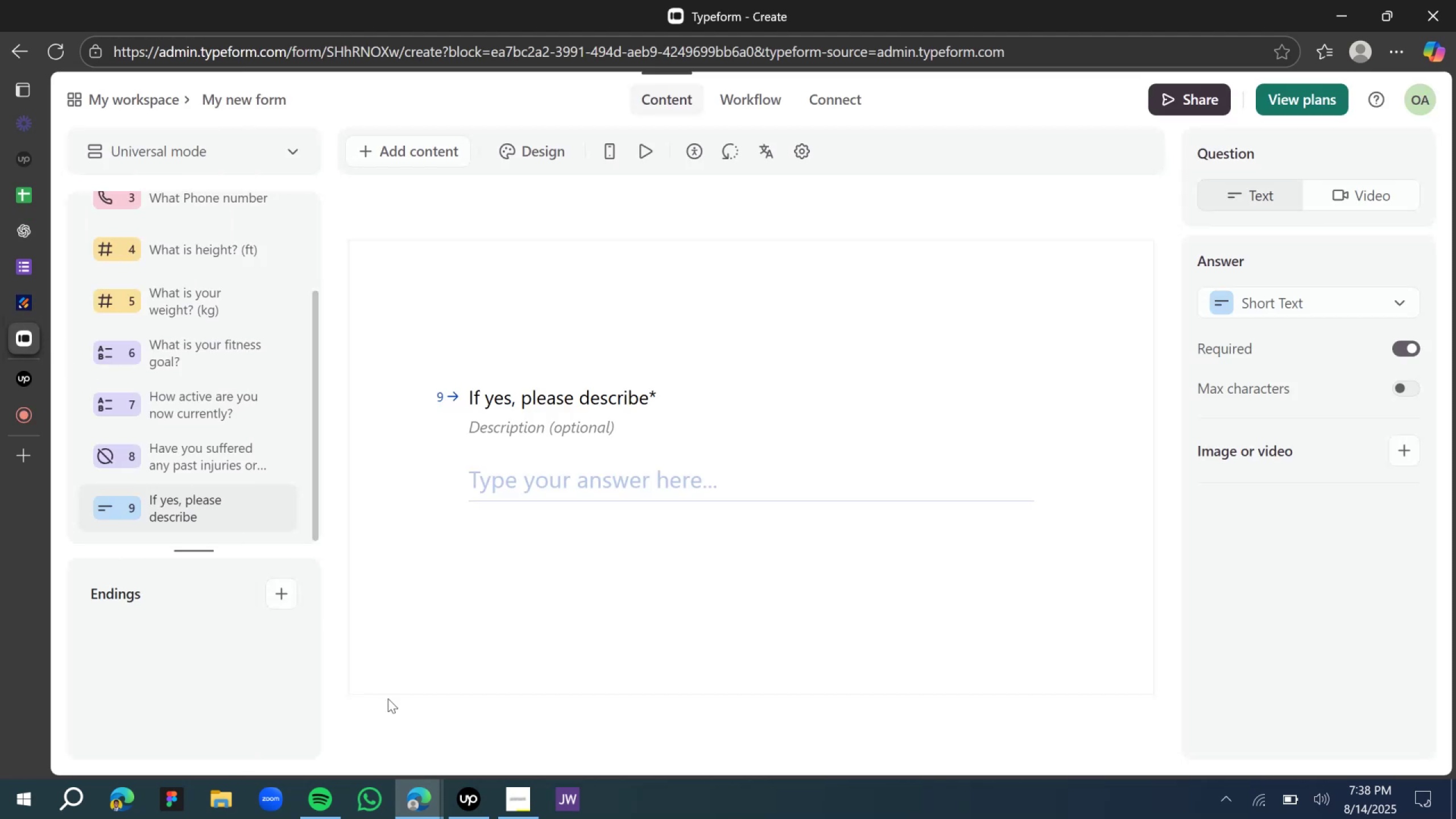 
mouse_move([481, 795])
 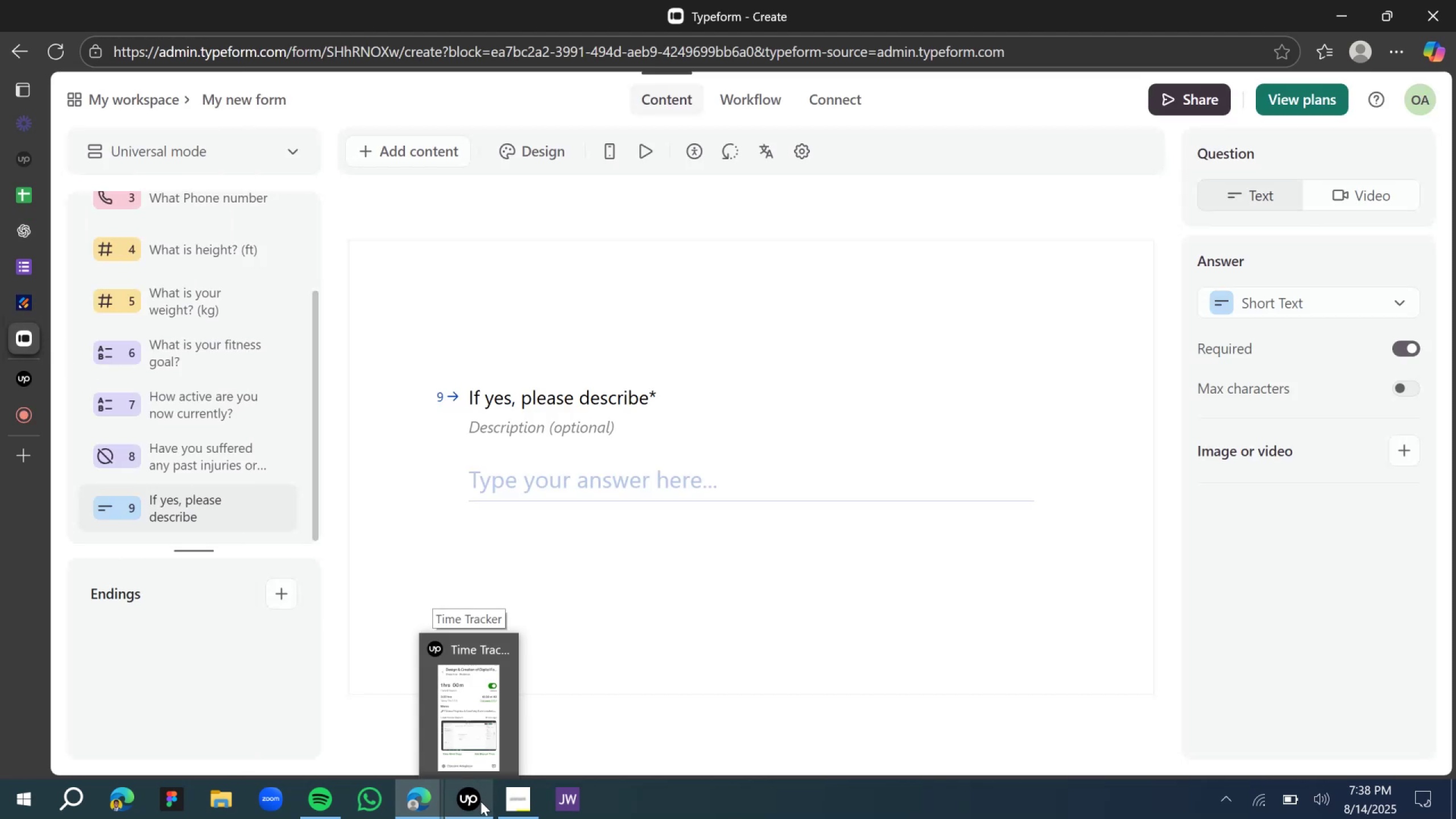 
left_click([480, 801])
 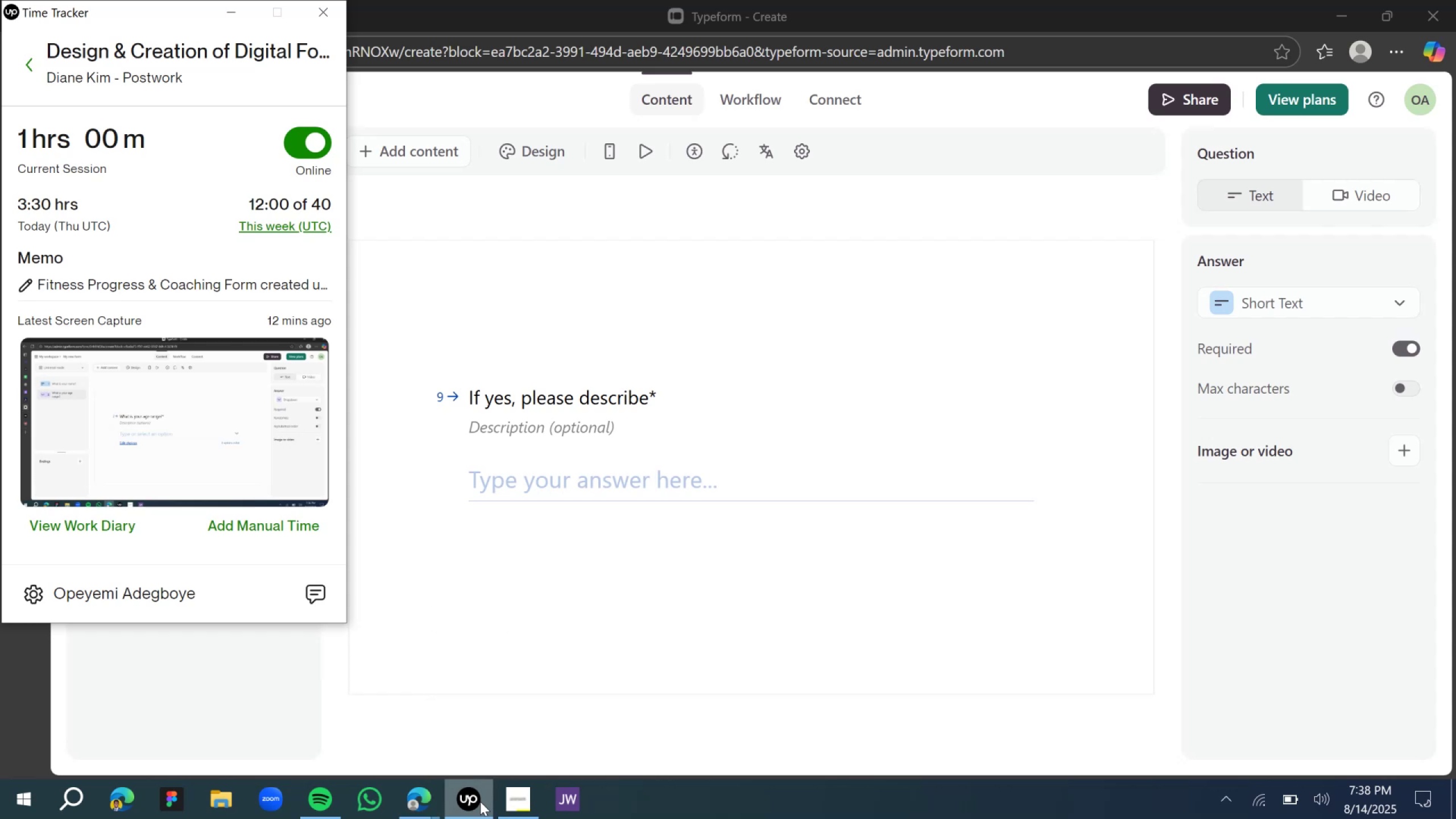 
left_click([480, 801])
 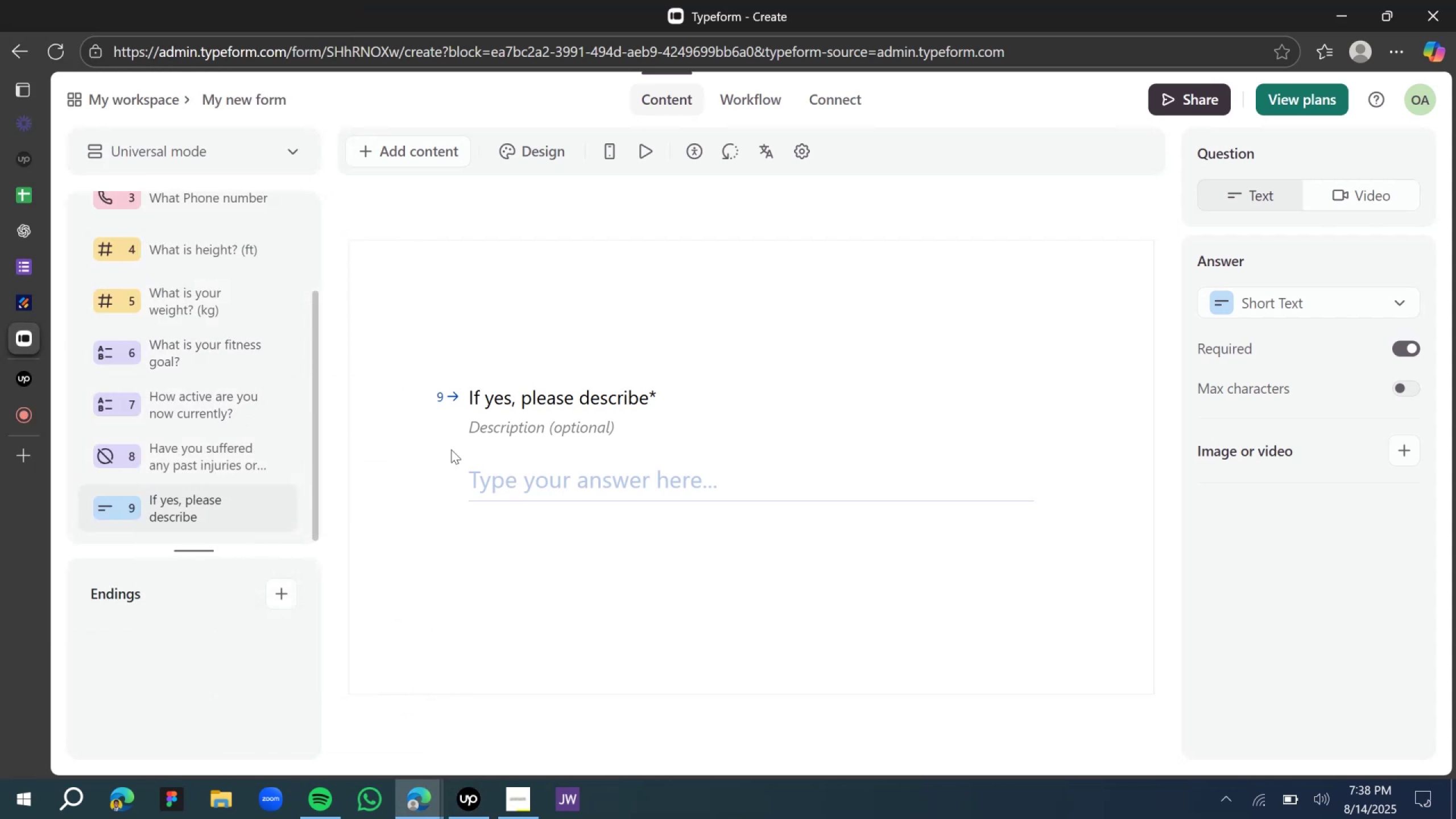 
left_click([527, 410])
 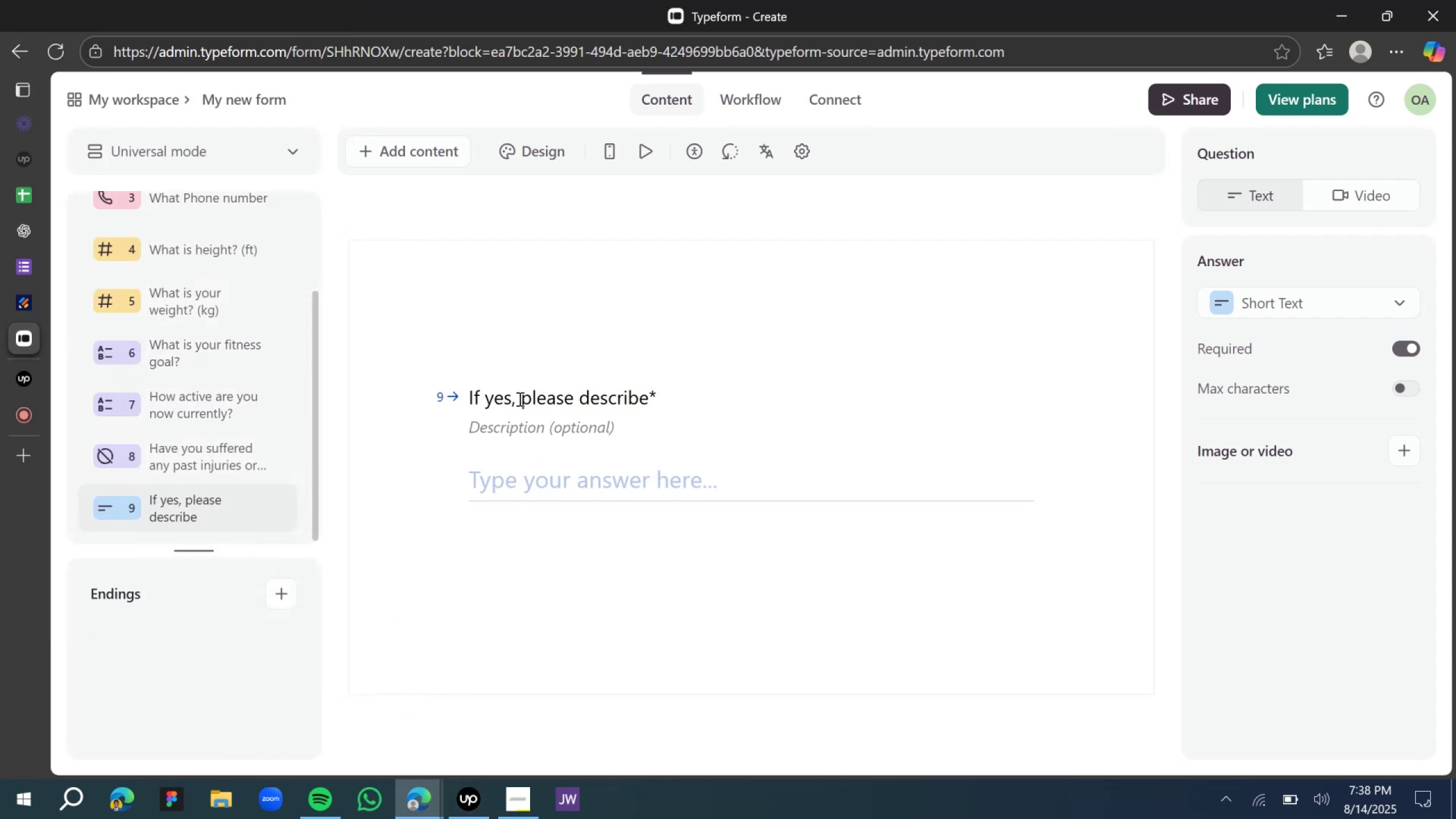 
double_click([519, 399])
 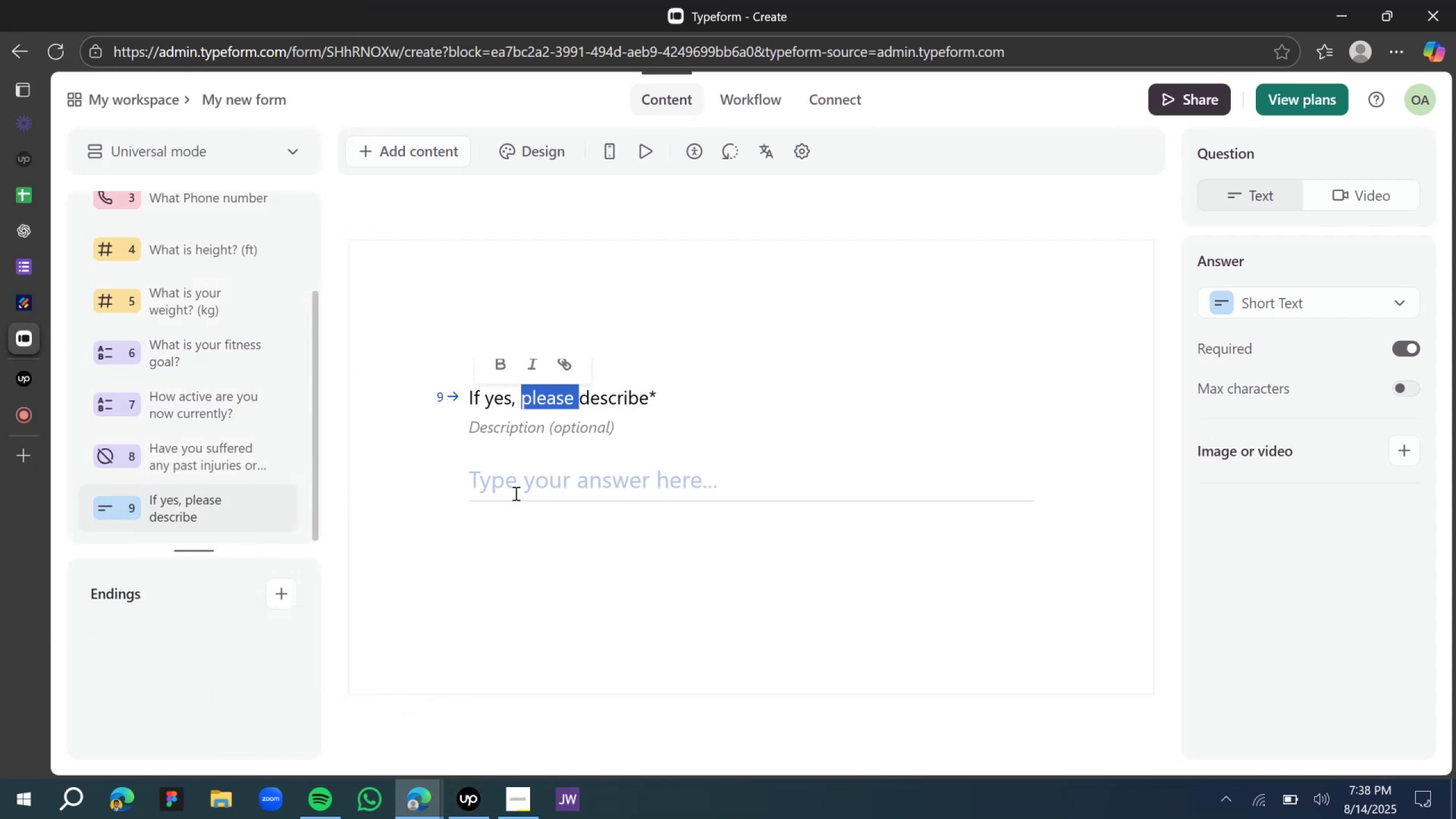 
left_click([481, 560])
 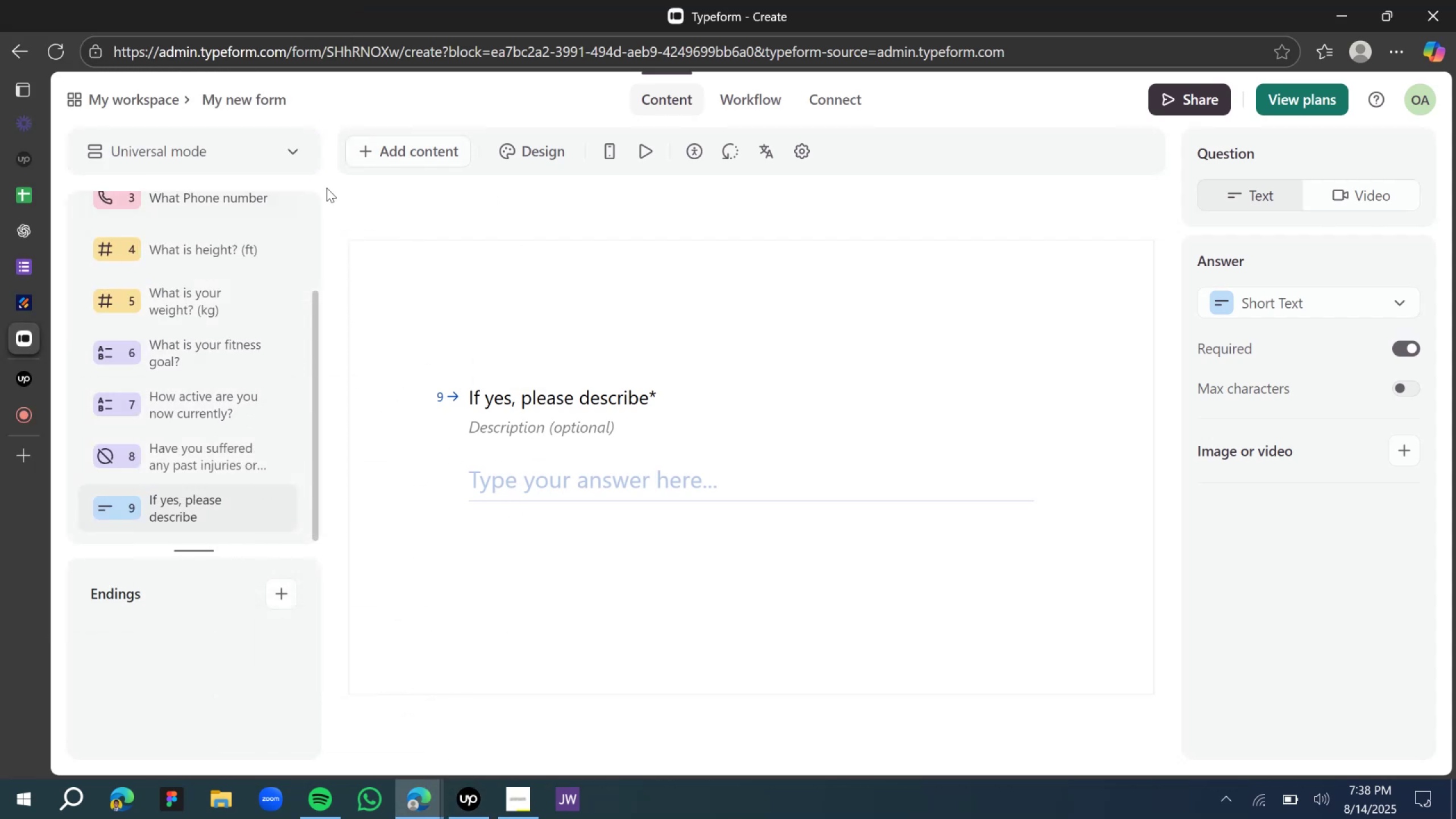 
left_click([439, 151])
 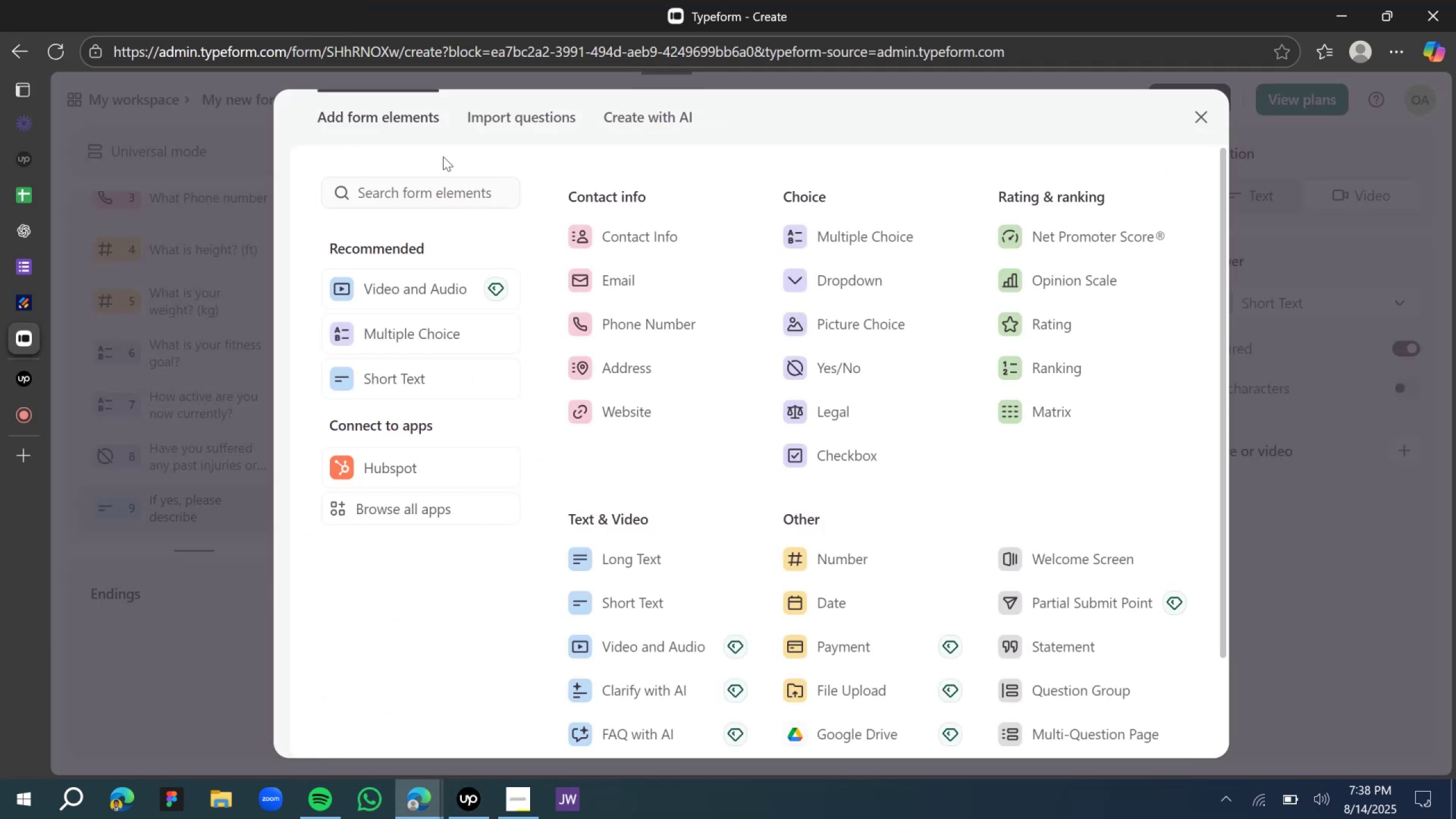 
scroll: coordinate [657, 481], scroll_direction: down, amount: 1.0
 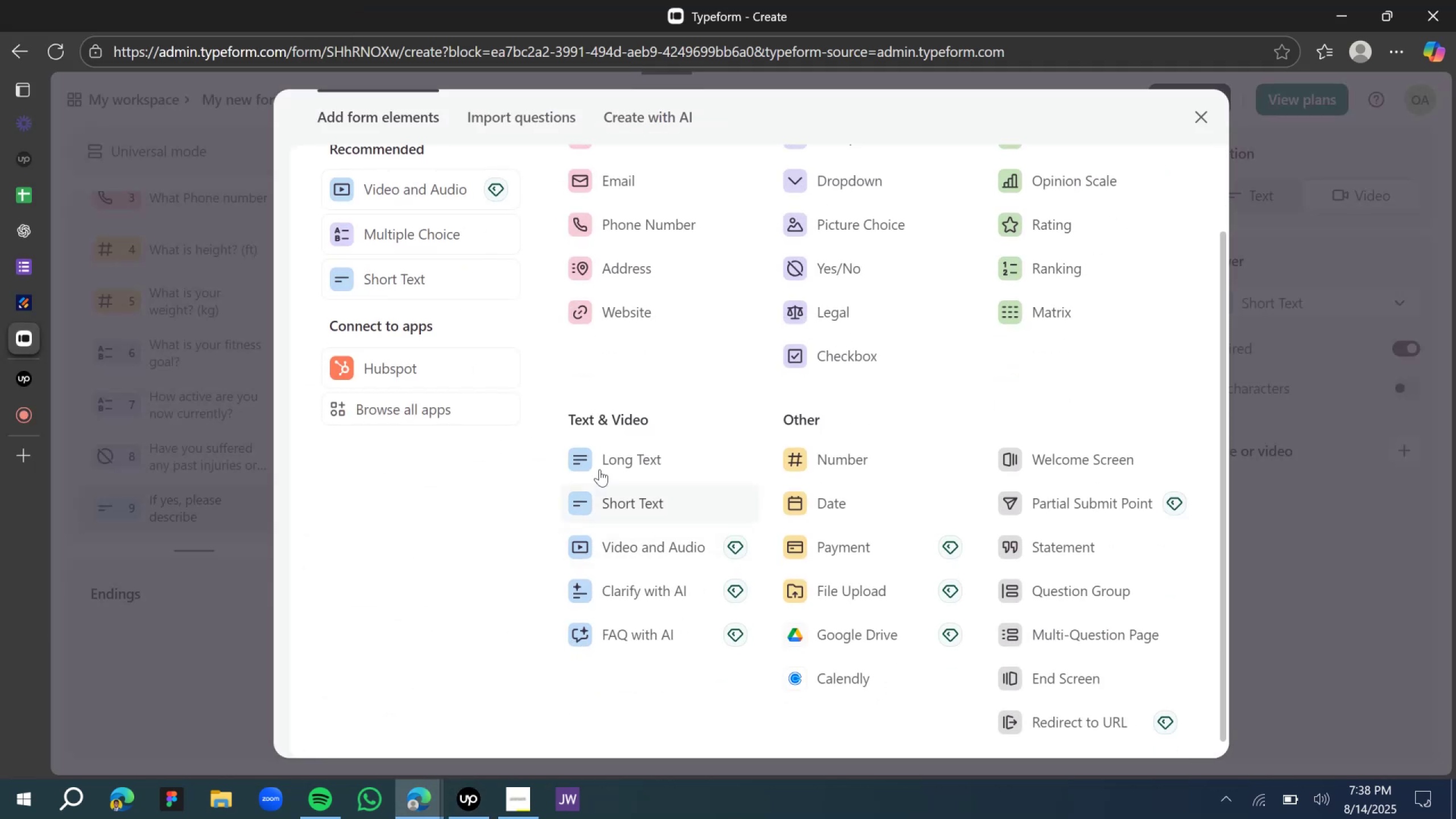 
left_click([611, 453])
 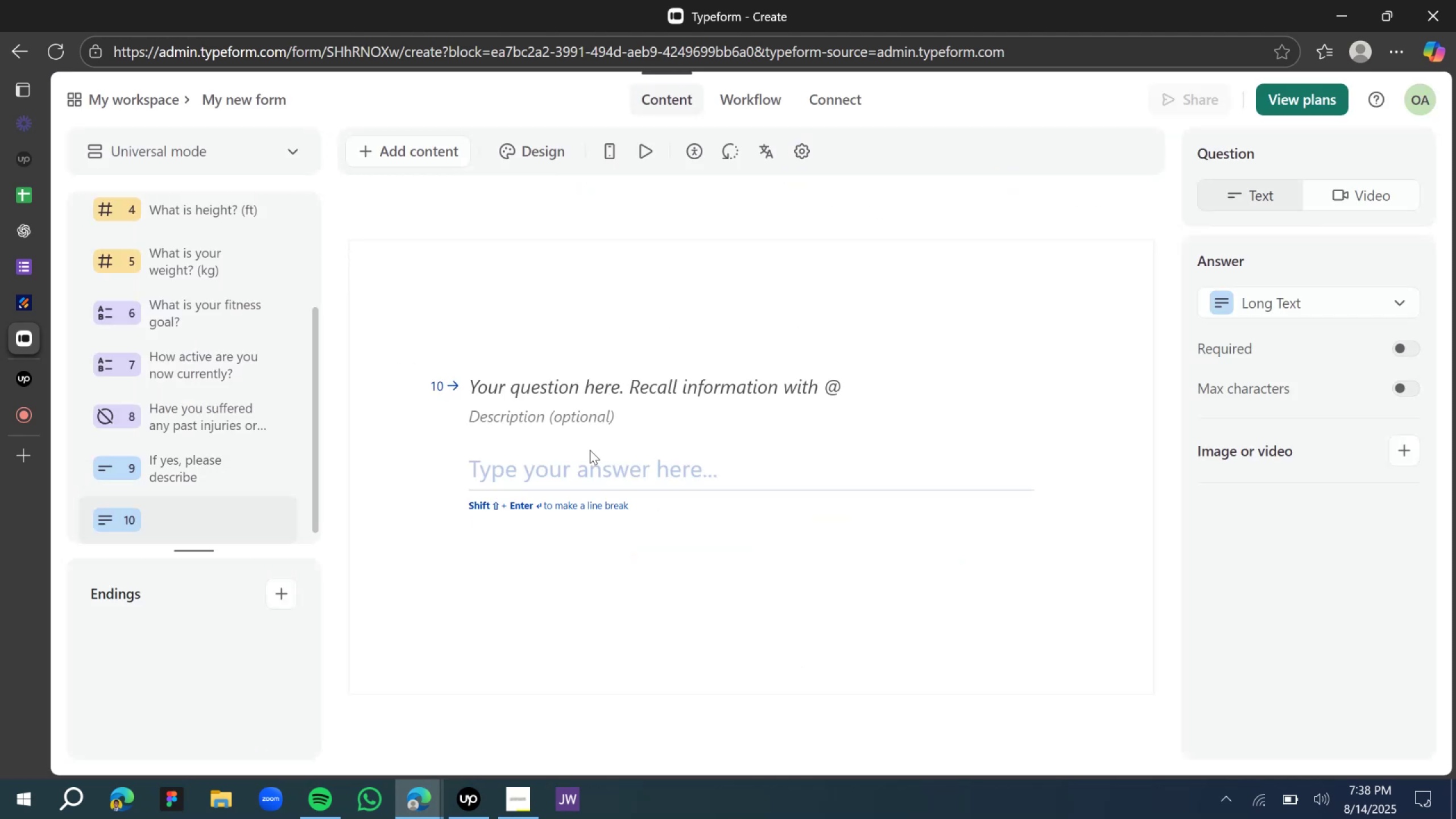 
left_click([562, 373])
 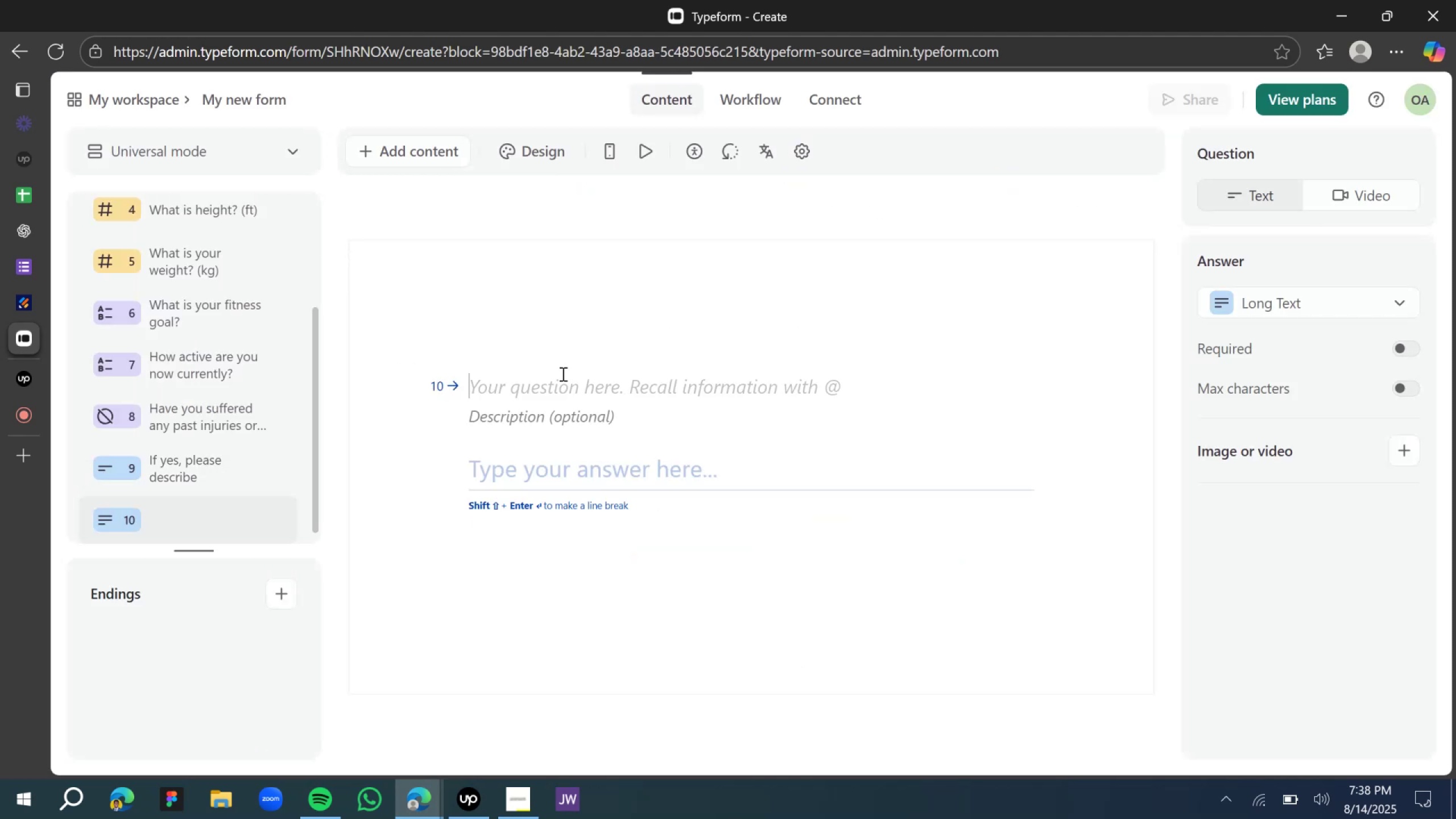 
key(Control+V)
 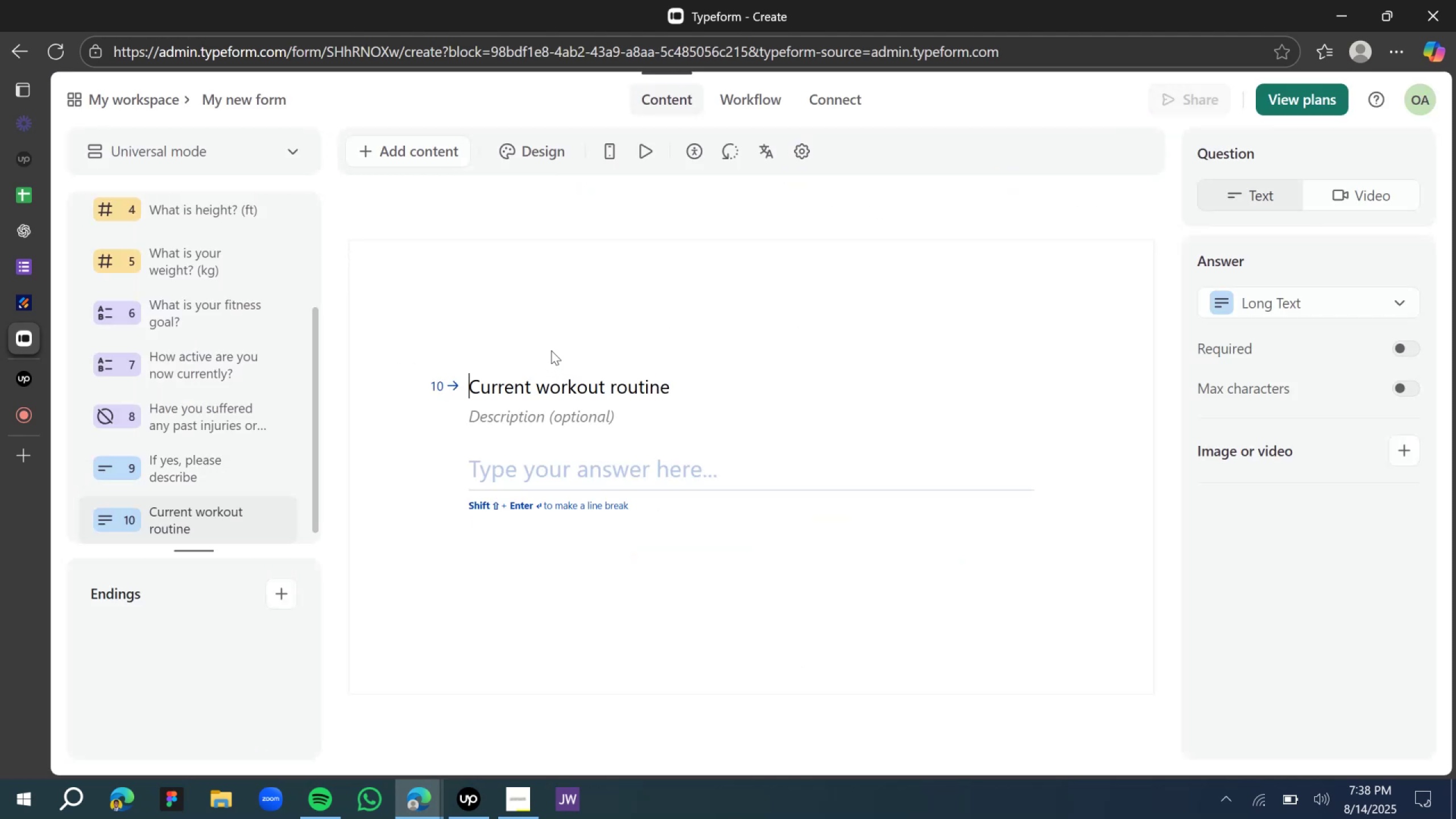 
left_click([552, 328])
 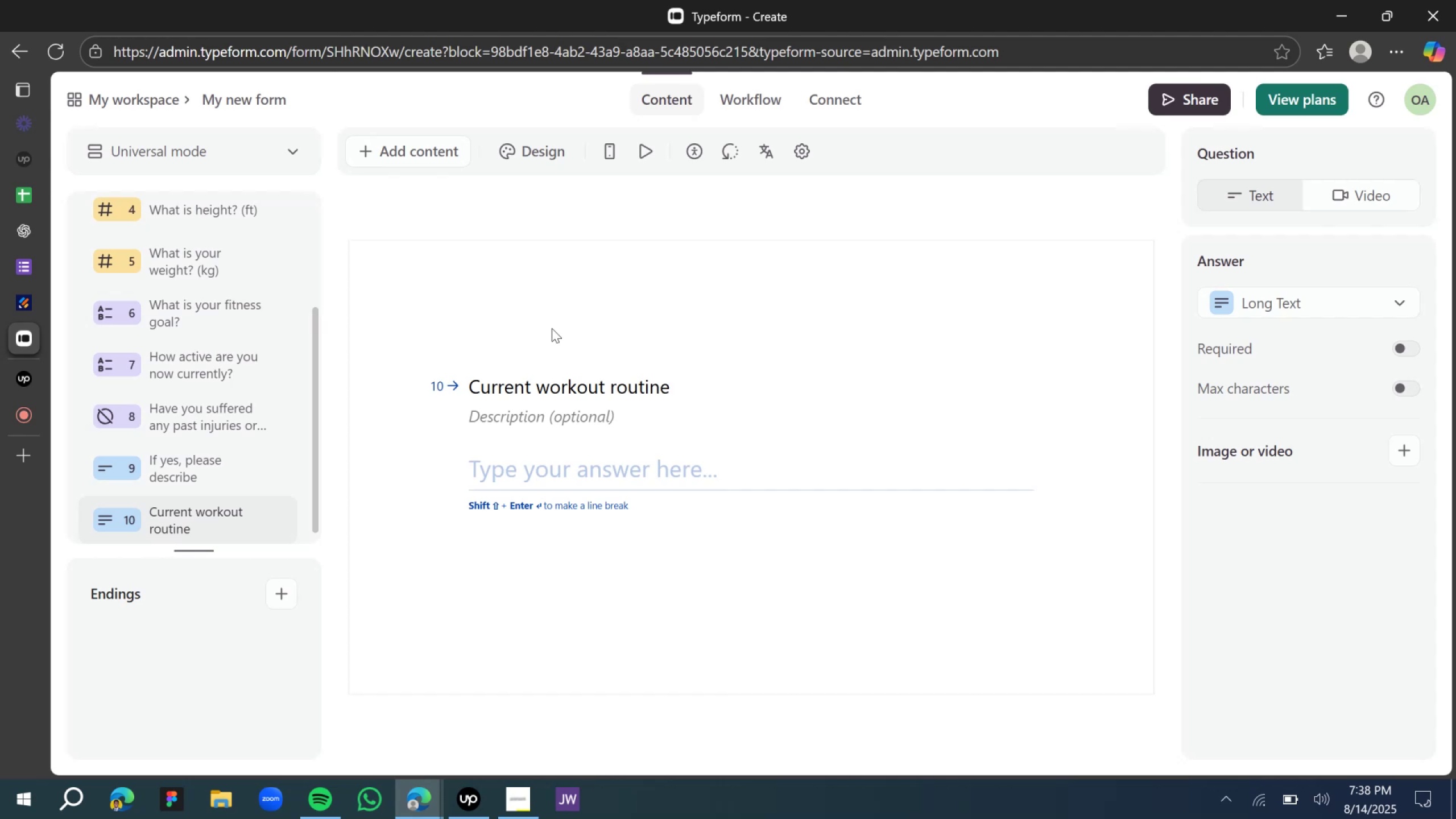 
wait(6.85)
 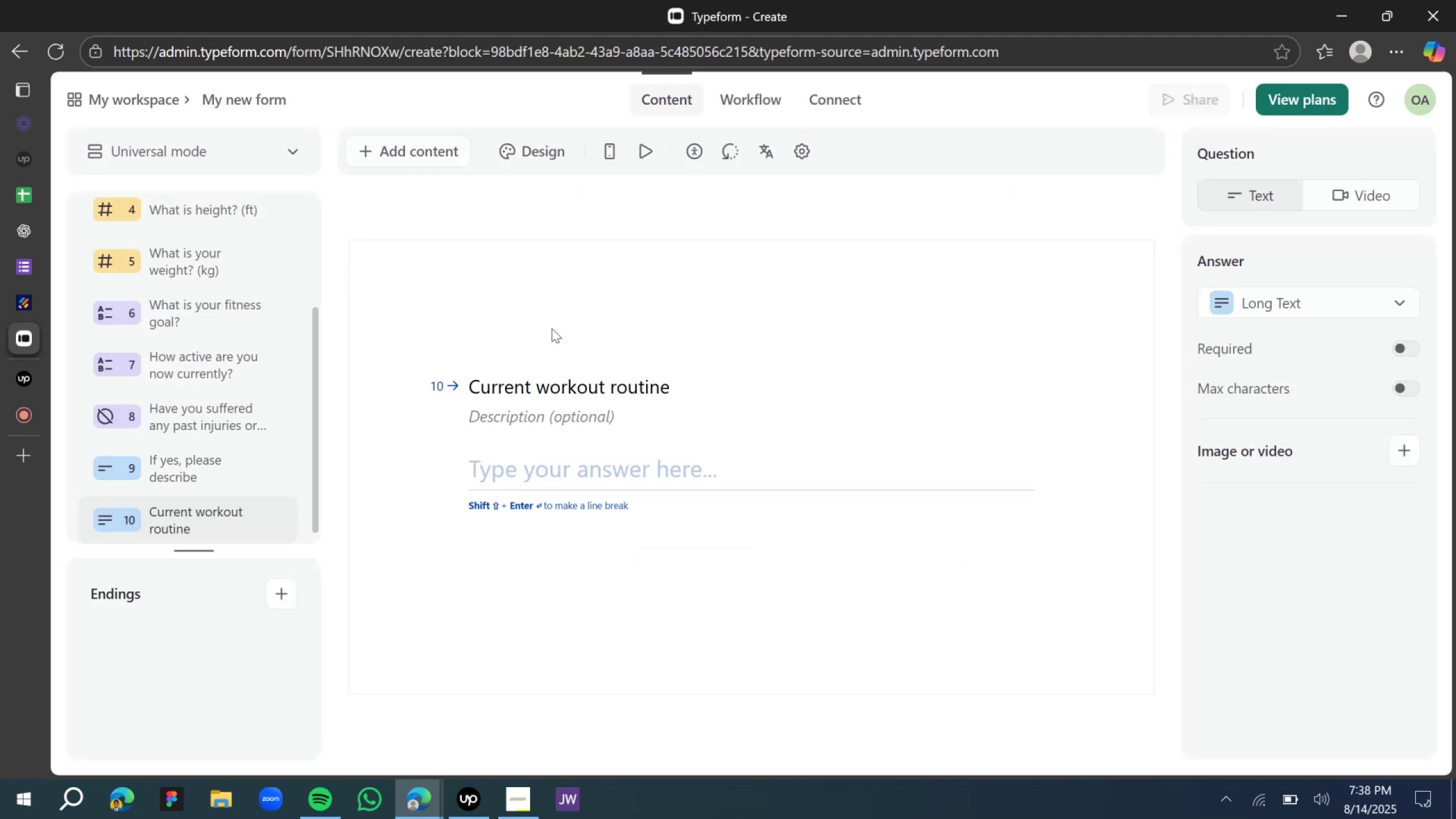 
left_click([552, 328])
 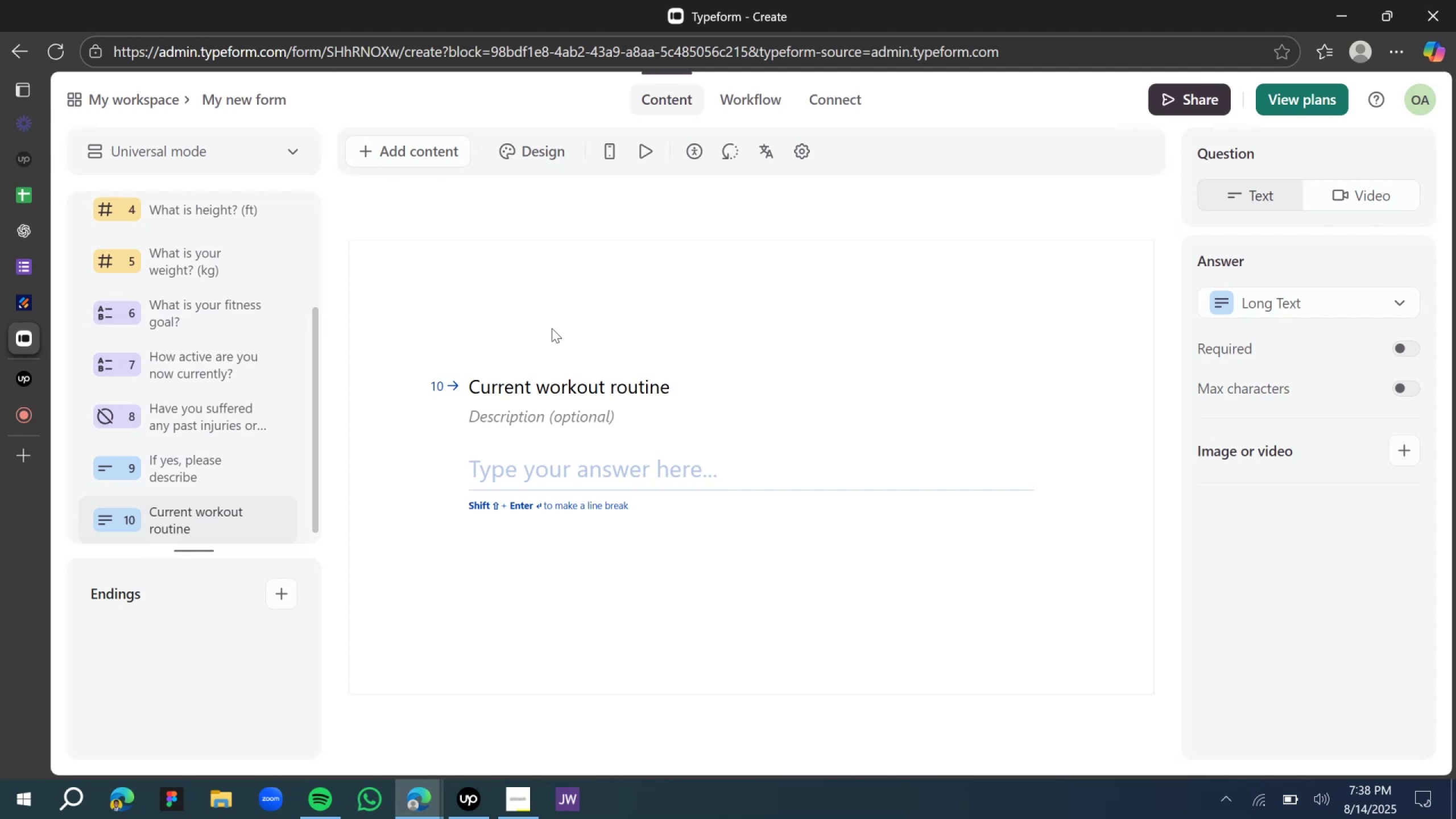 
scroll: coordinate [552, 328], scroll_direction: down, amount: 2.0
 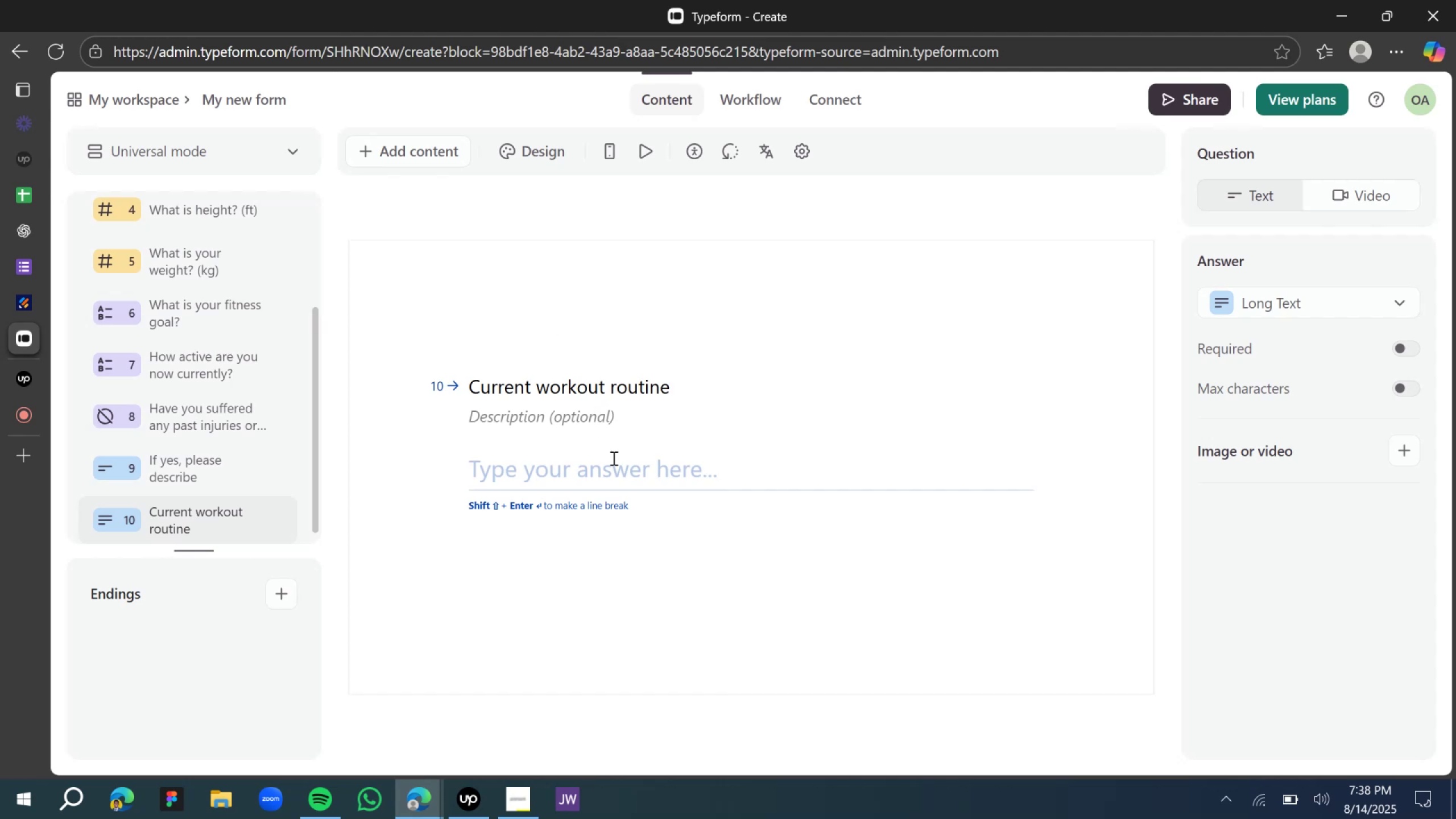 
left_click([612, 470])
 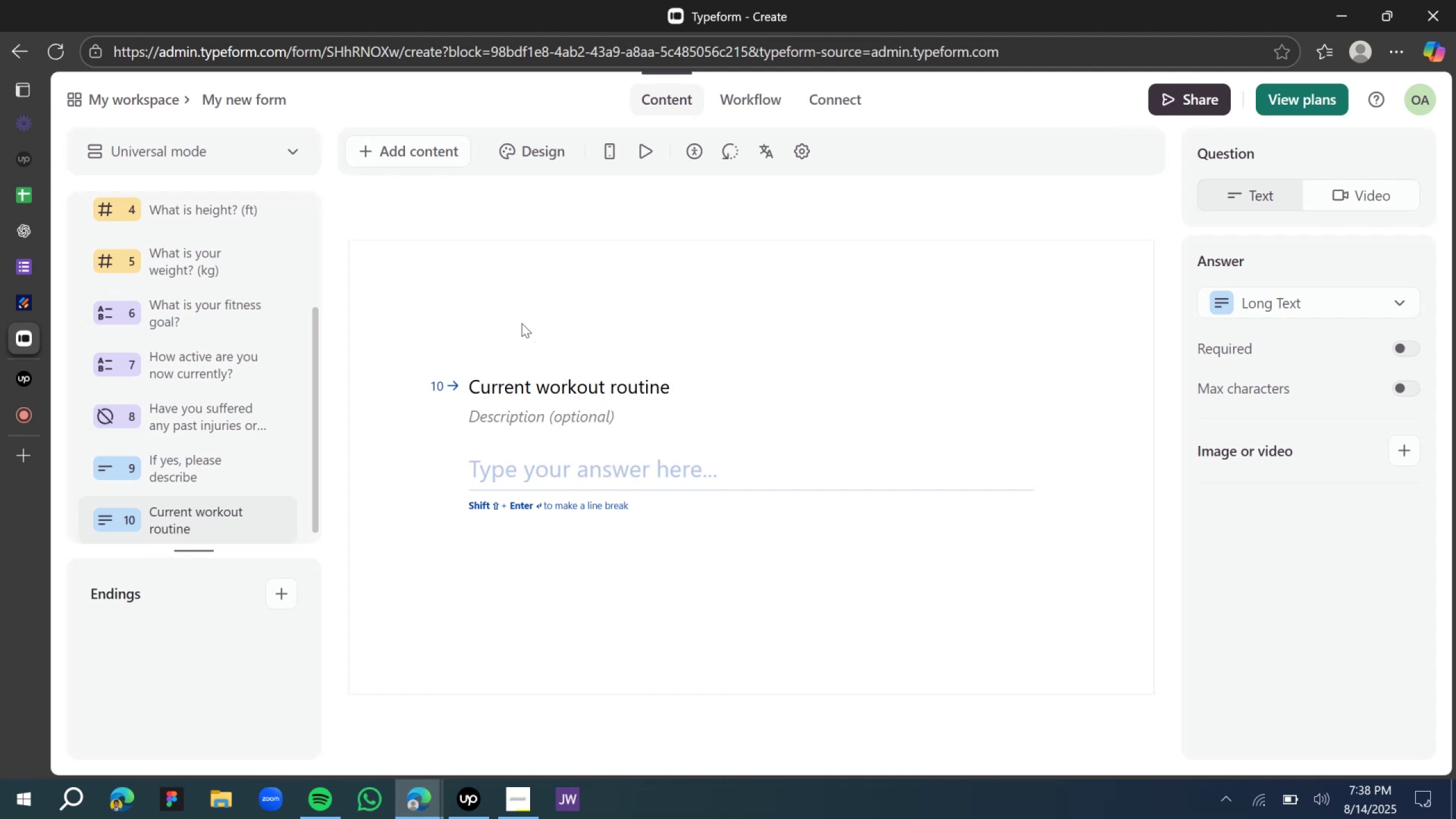 
left_click([522, 323])
 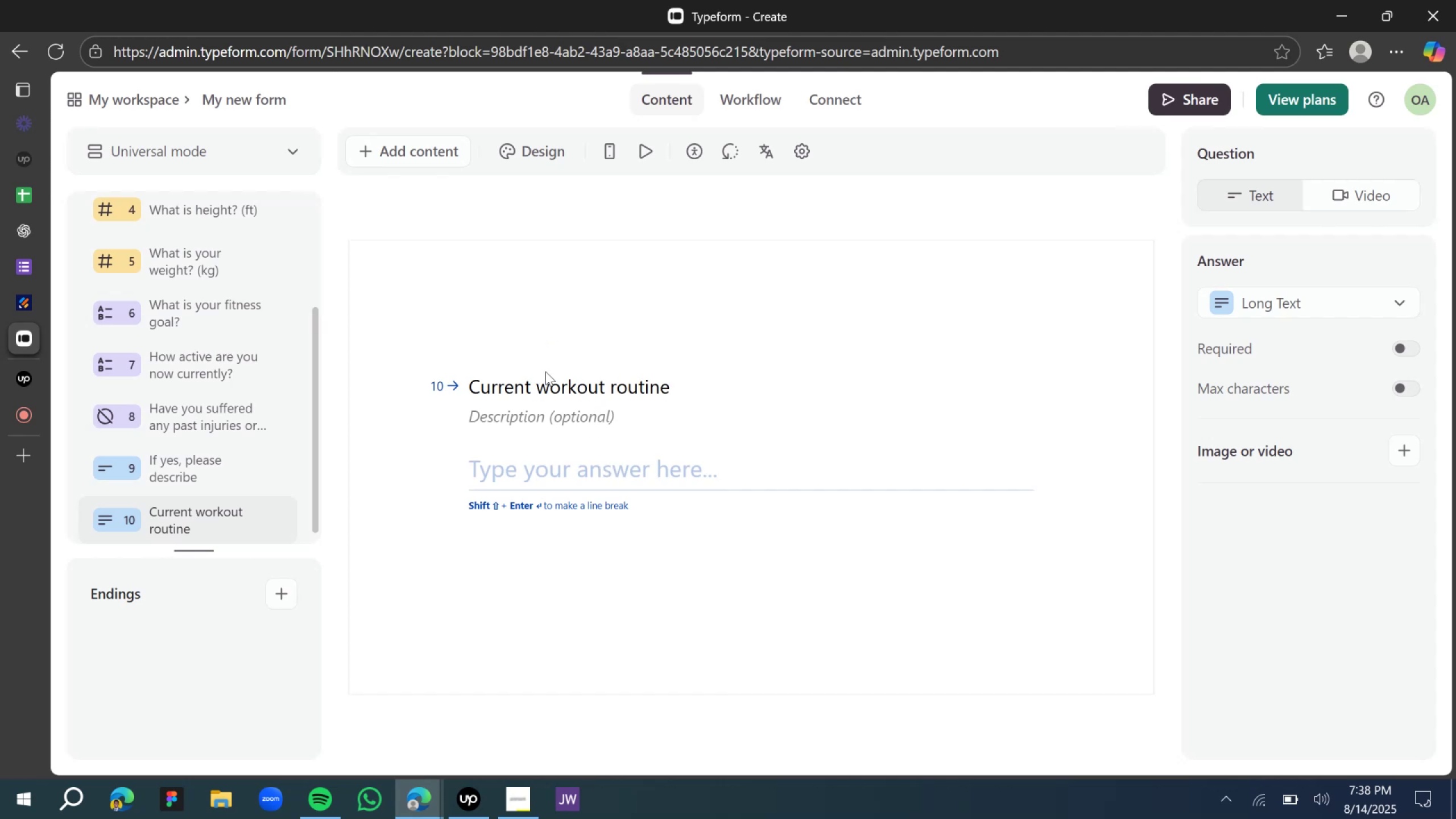 
double_click([490, 384])
 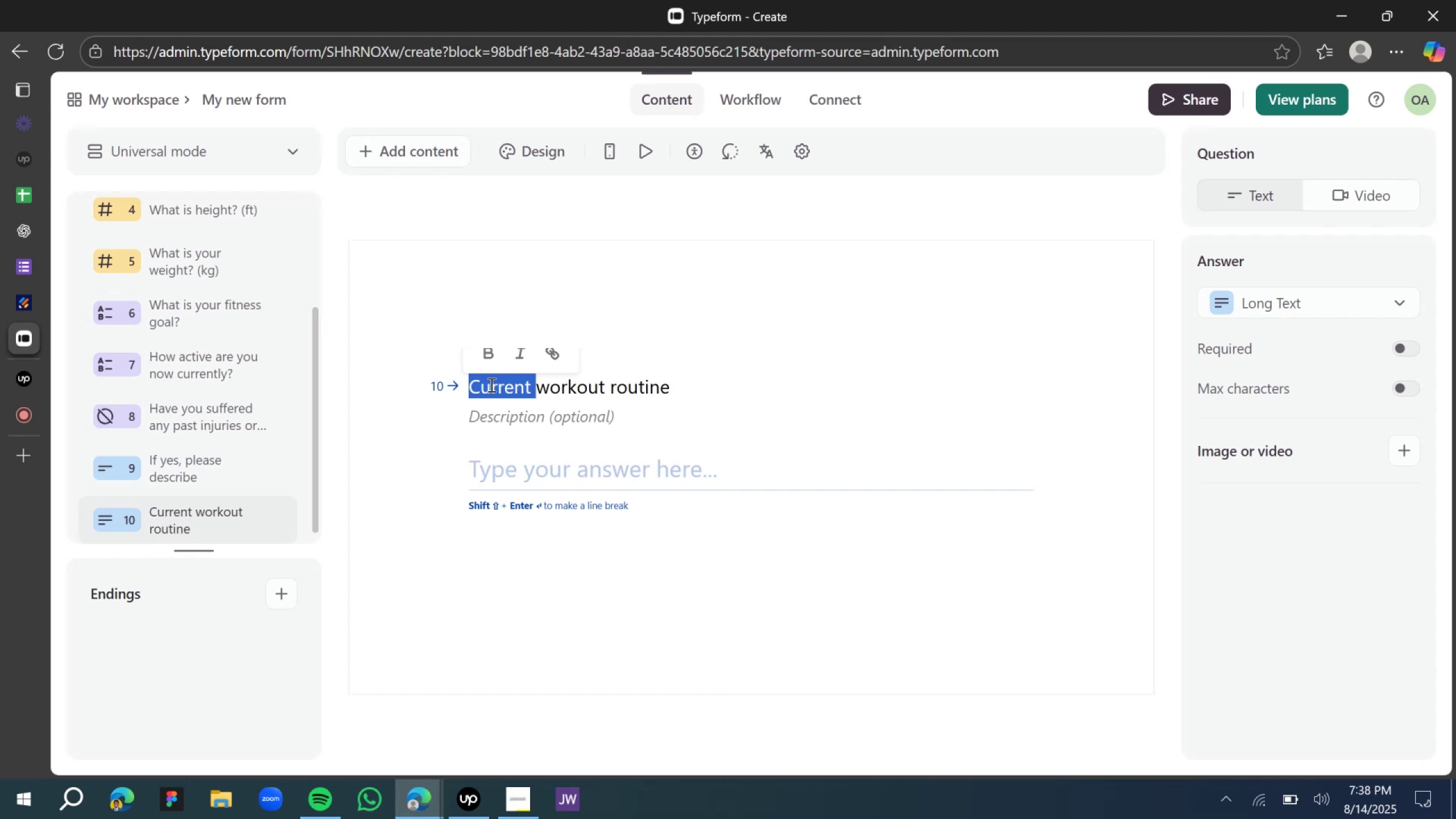 
type(wha)
key(Backspace)
key(Backspace)
key(Backspace)
key(Backspace)
type(What )
 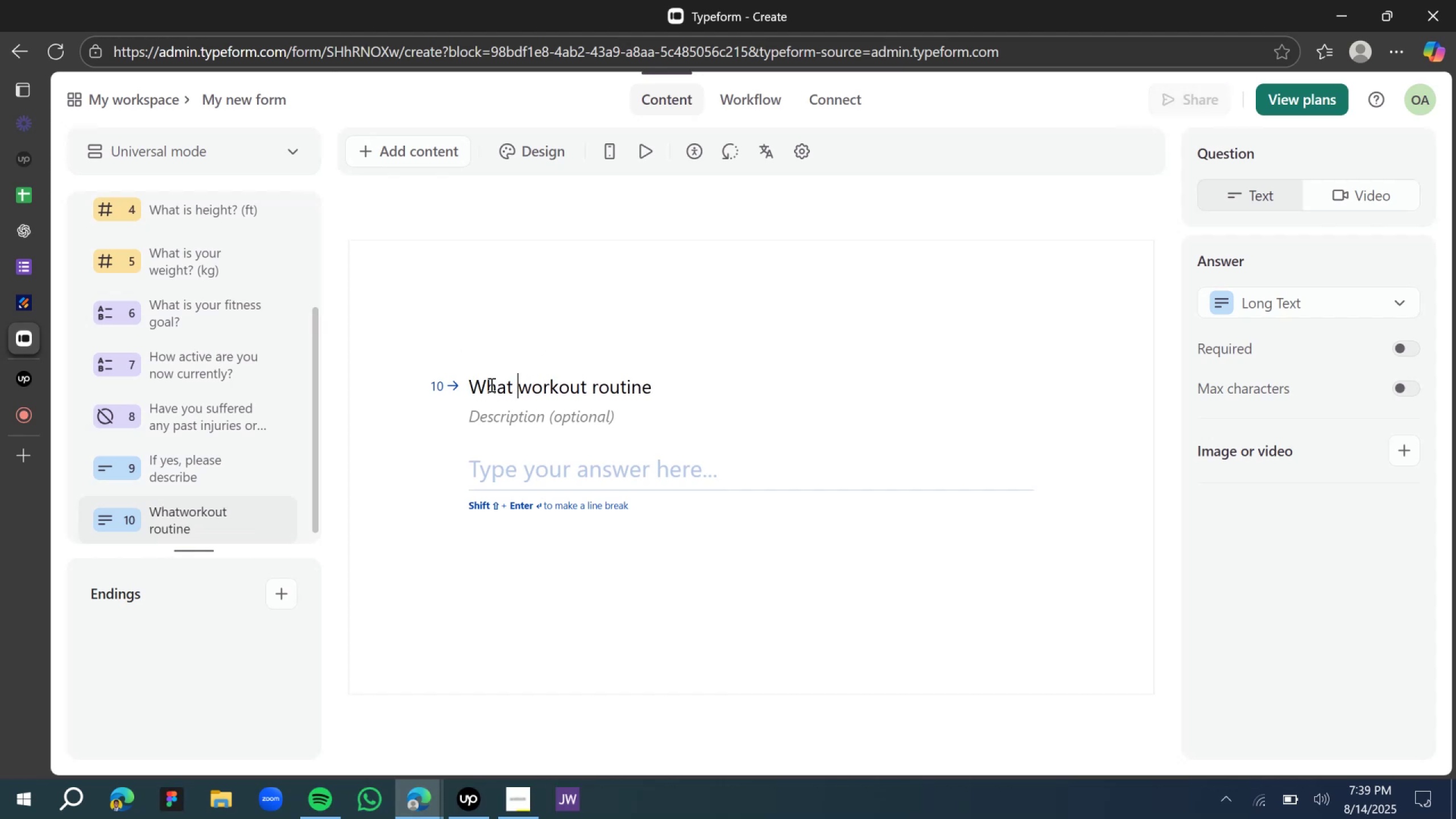 
type(is your current )
 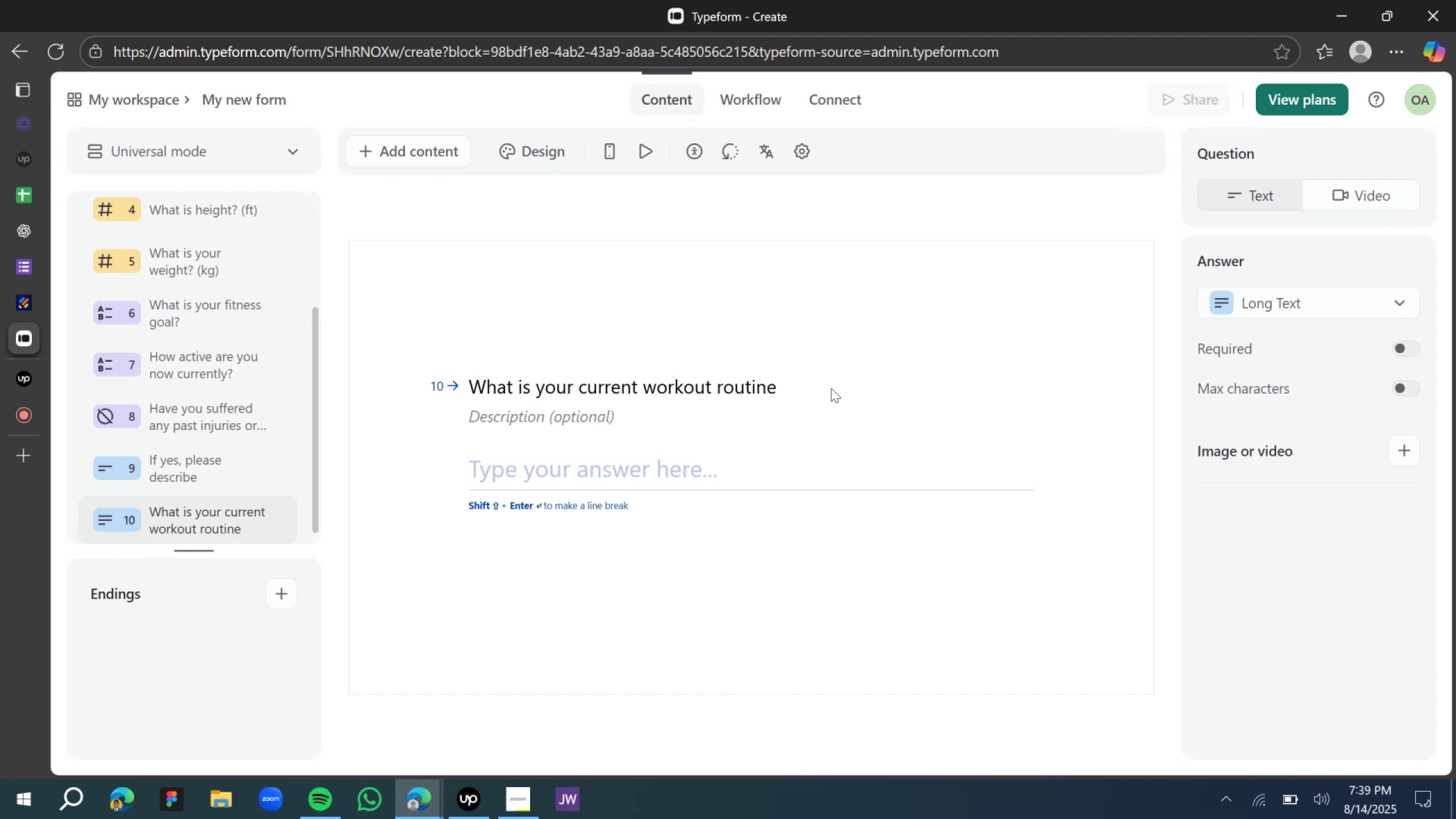 
left_click([788, 391])
 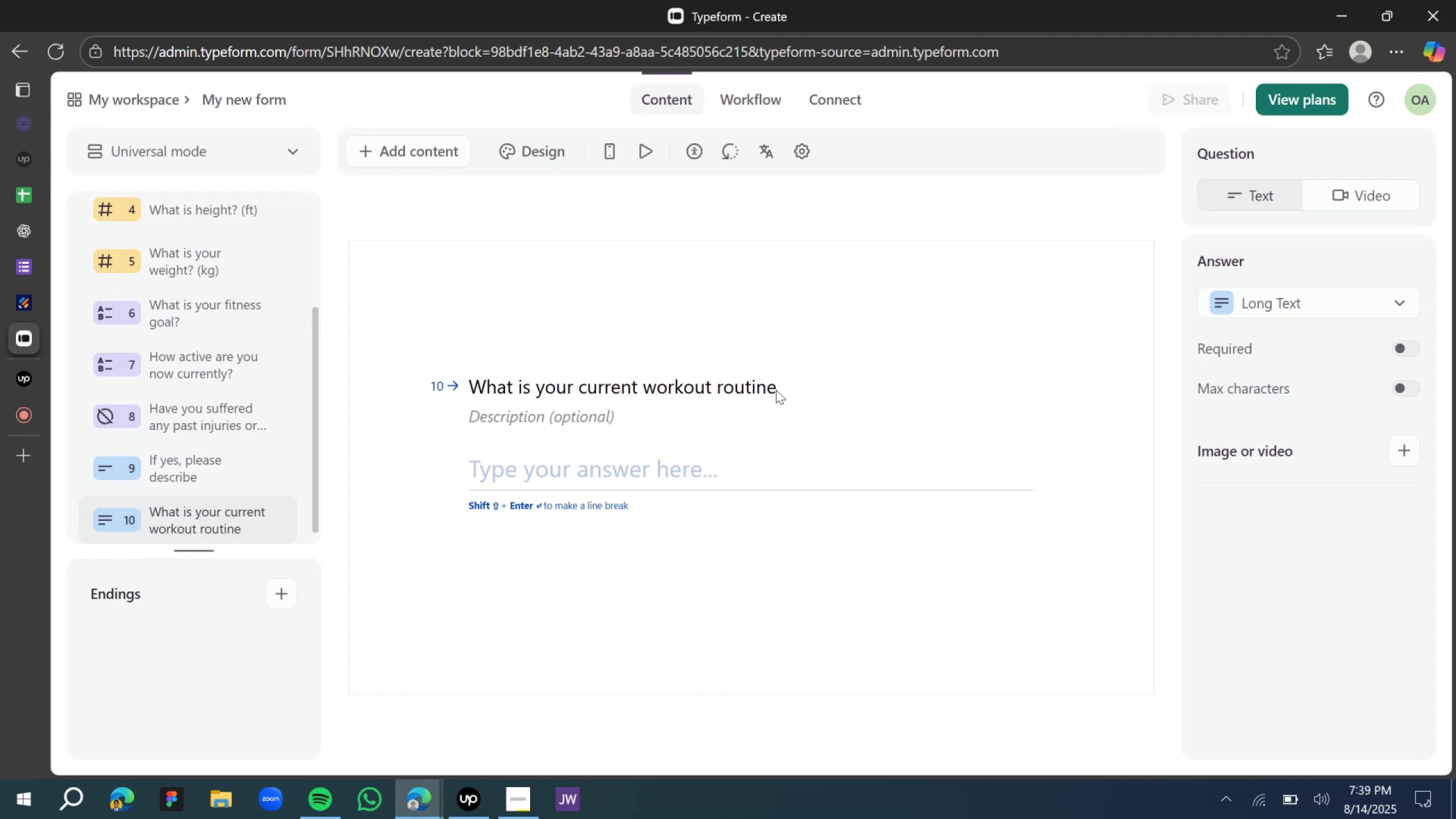 
left_click([771, 388])
 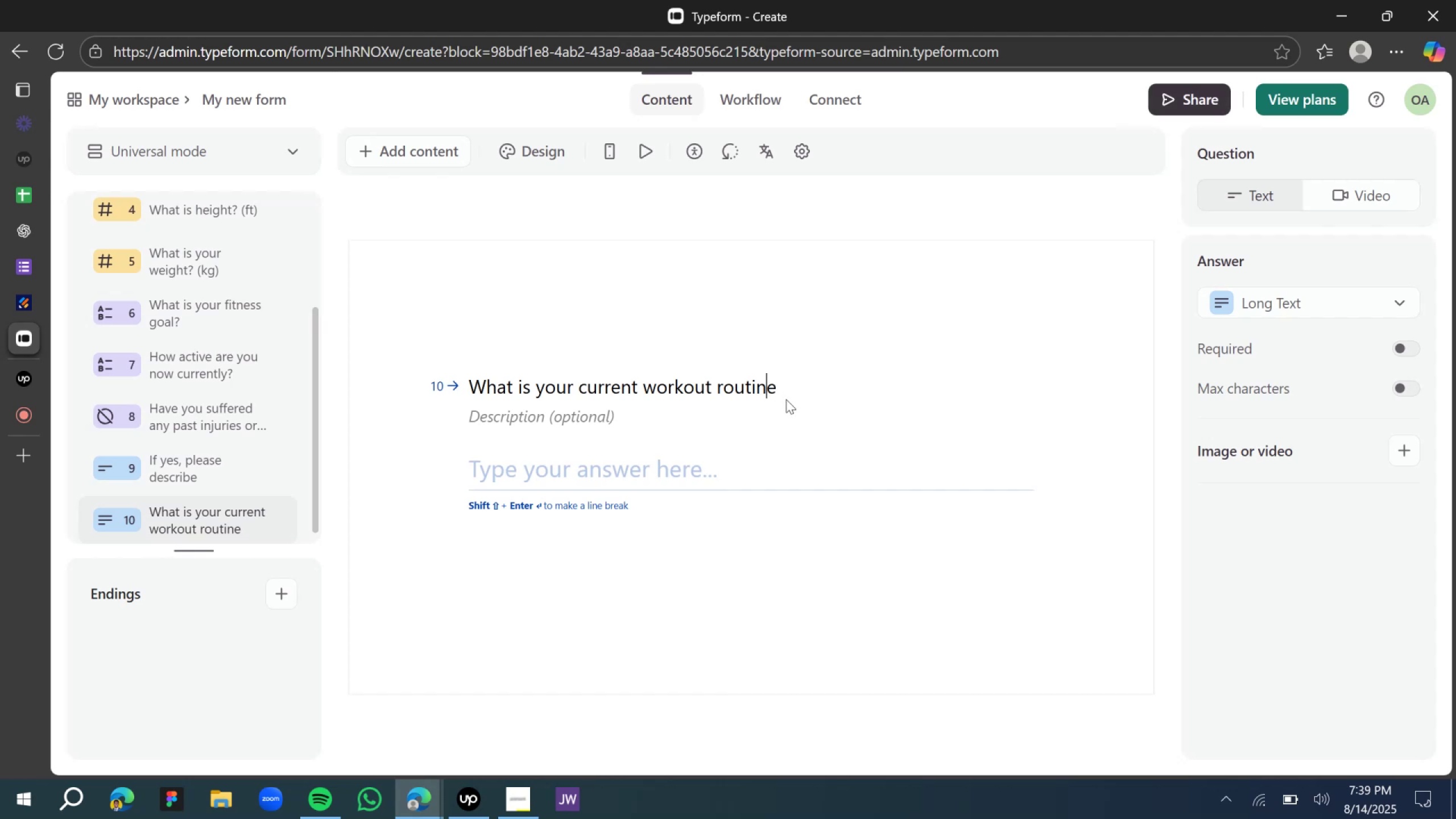 
key(ArrowRight)
 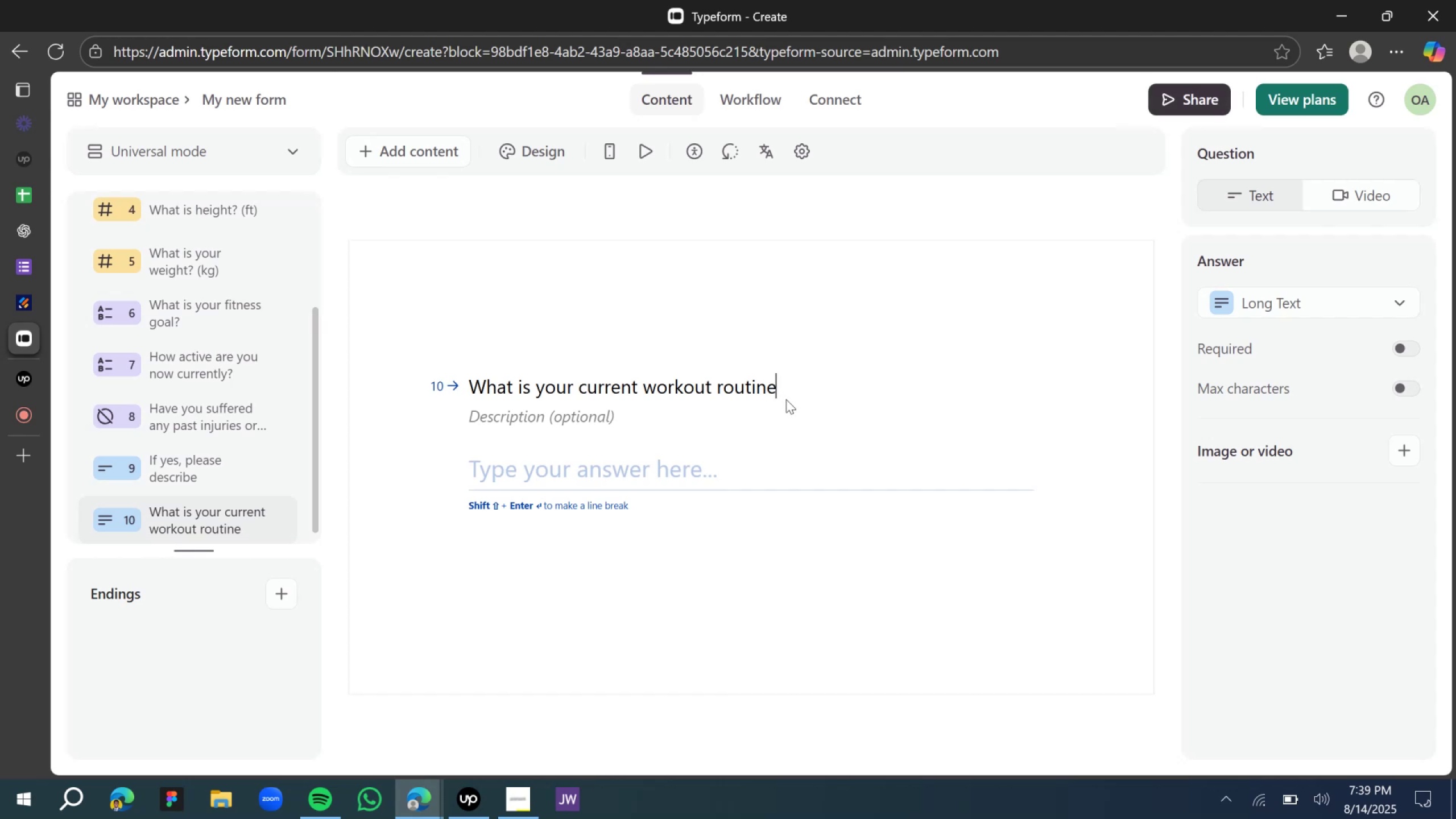 
key(Shift+Slash)
 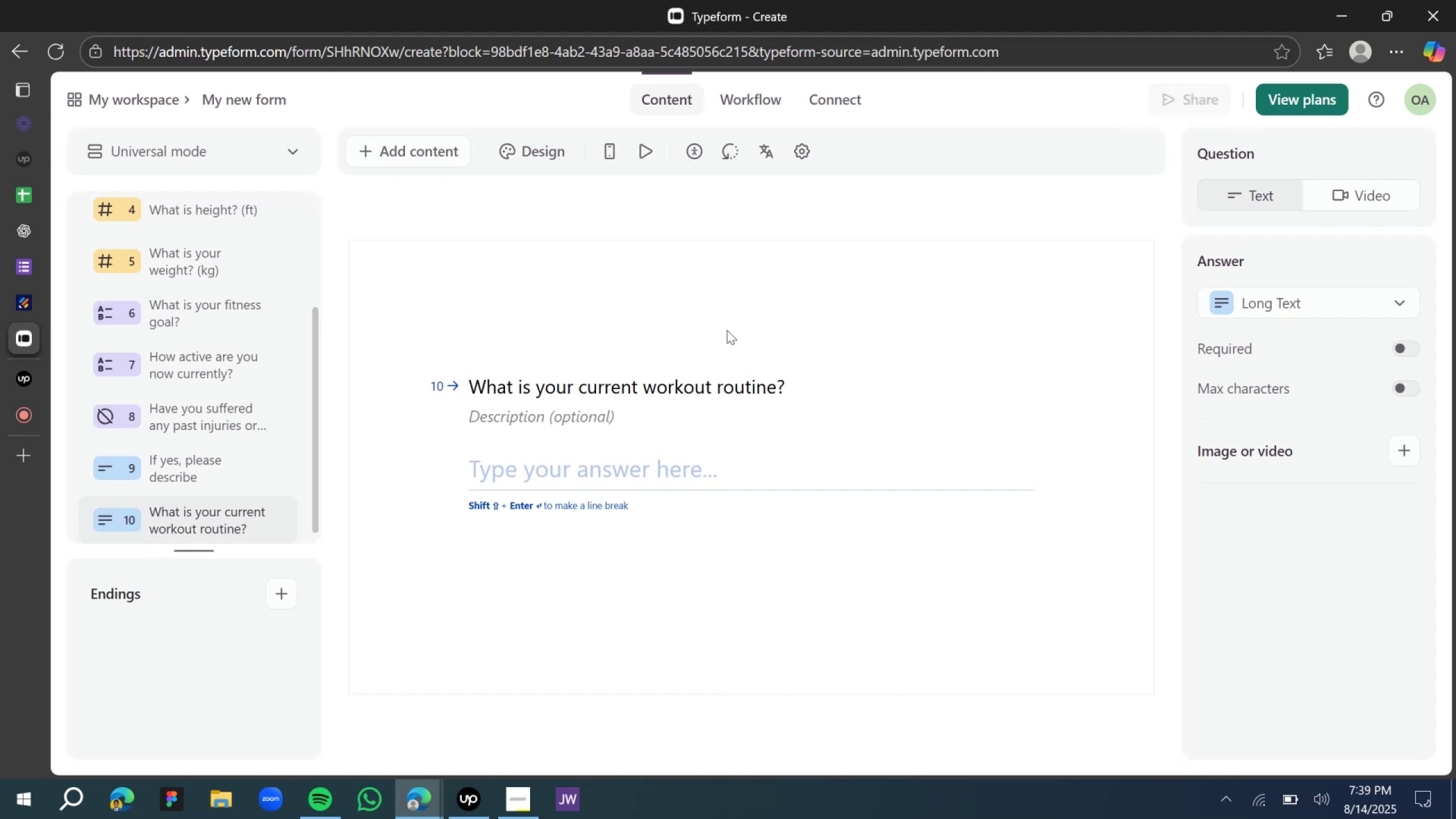 
scroll: coordinate [212, 429], scroll_direction: down, amount: 4.0
 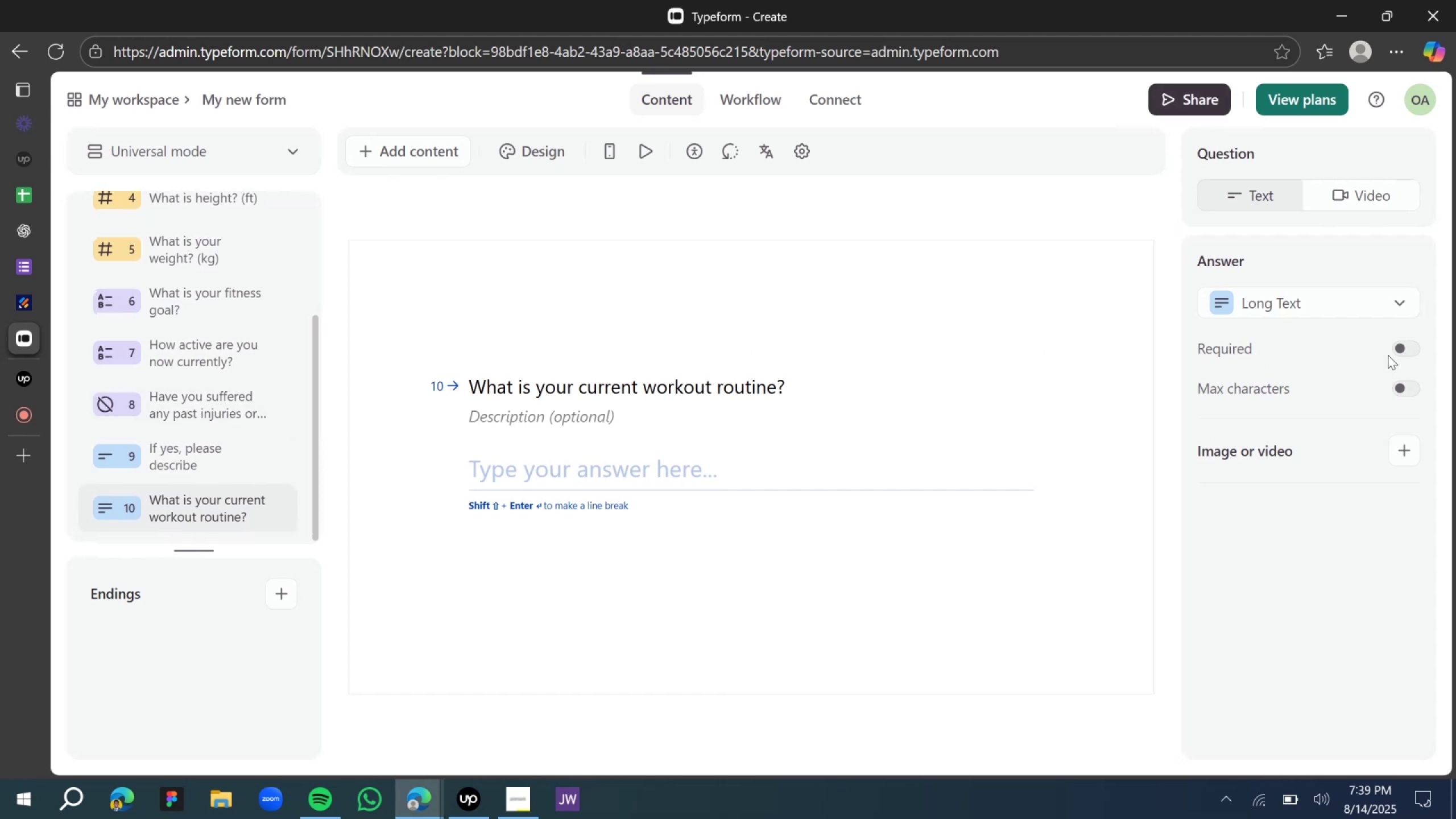 
left_click([1400, 348])
 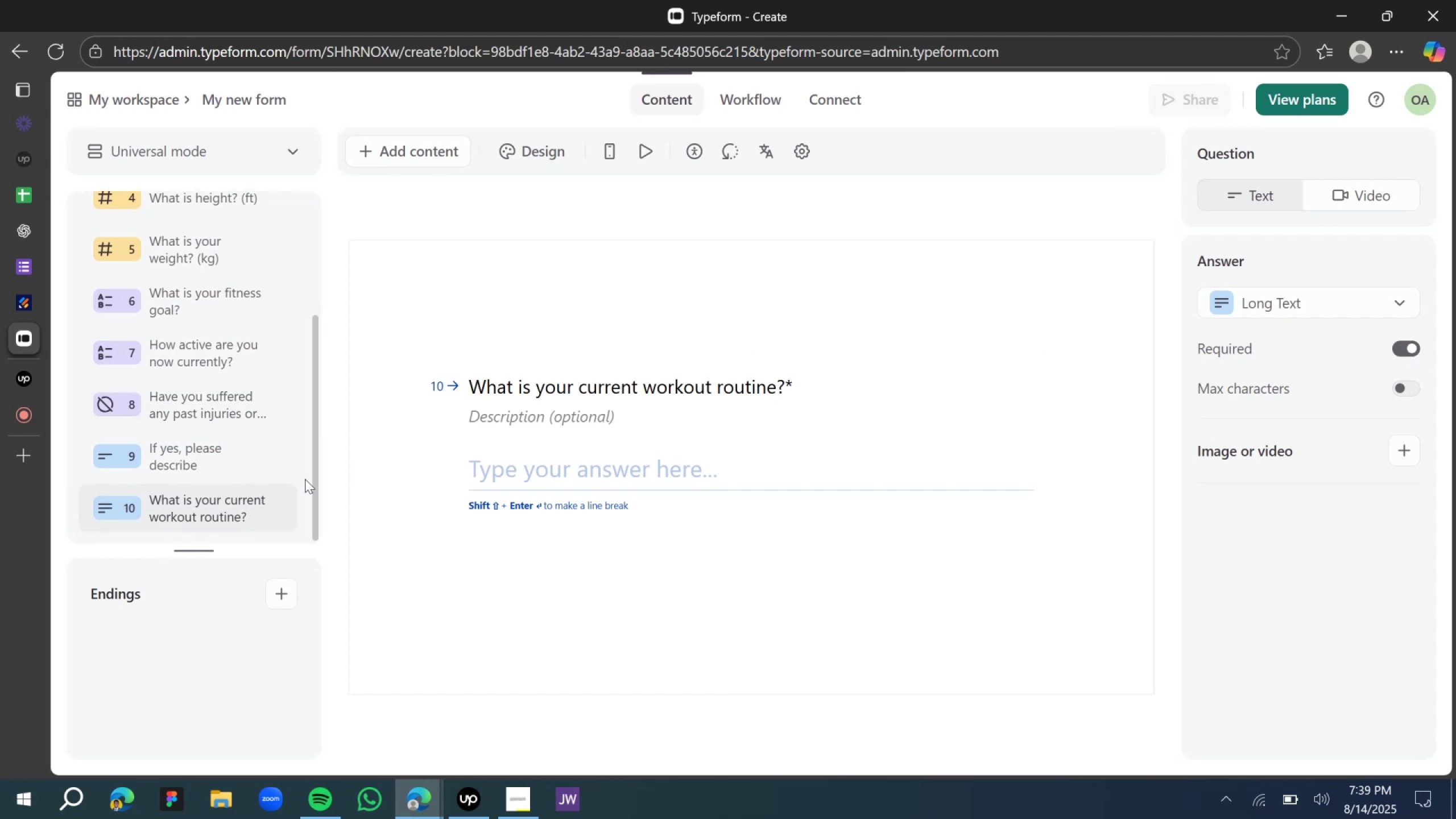 
left_click([180, 457])
 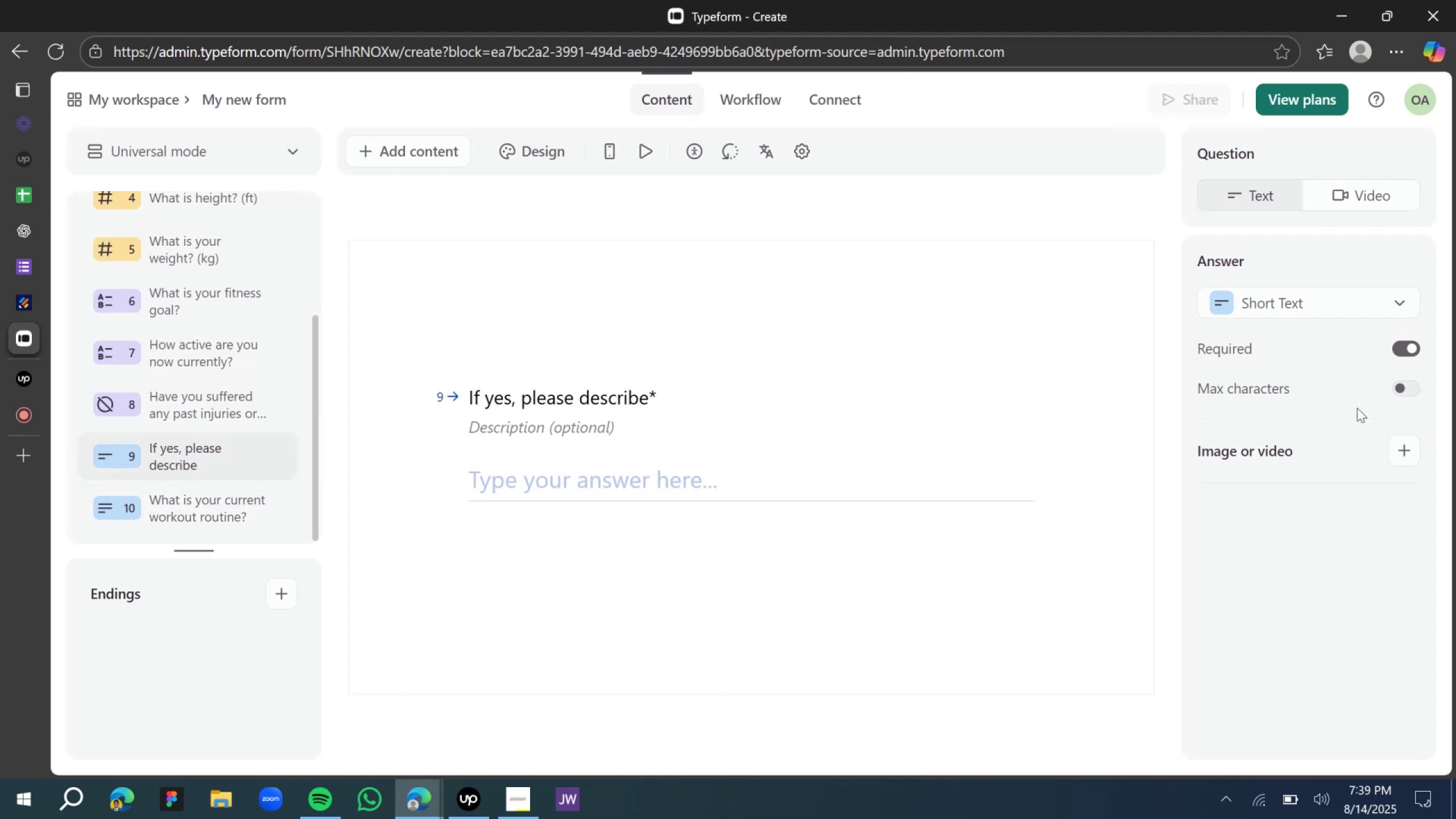 
scroll: coordinate [243, 499], scroll_direction: down, amount: 3.0
 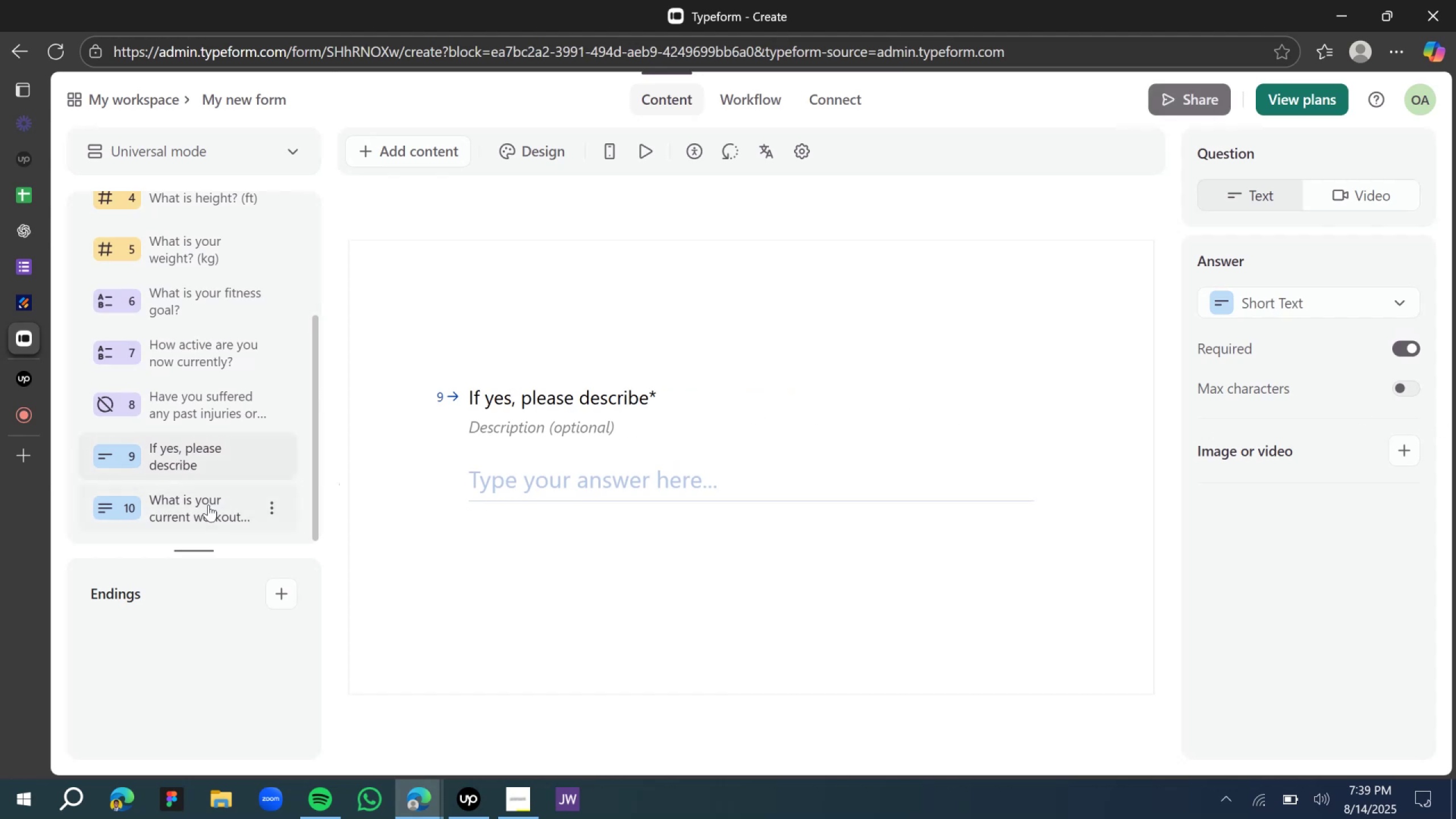 
left_click([208, 504])
 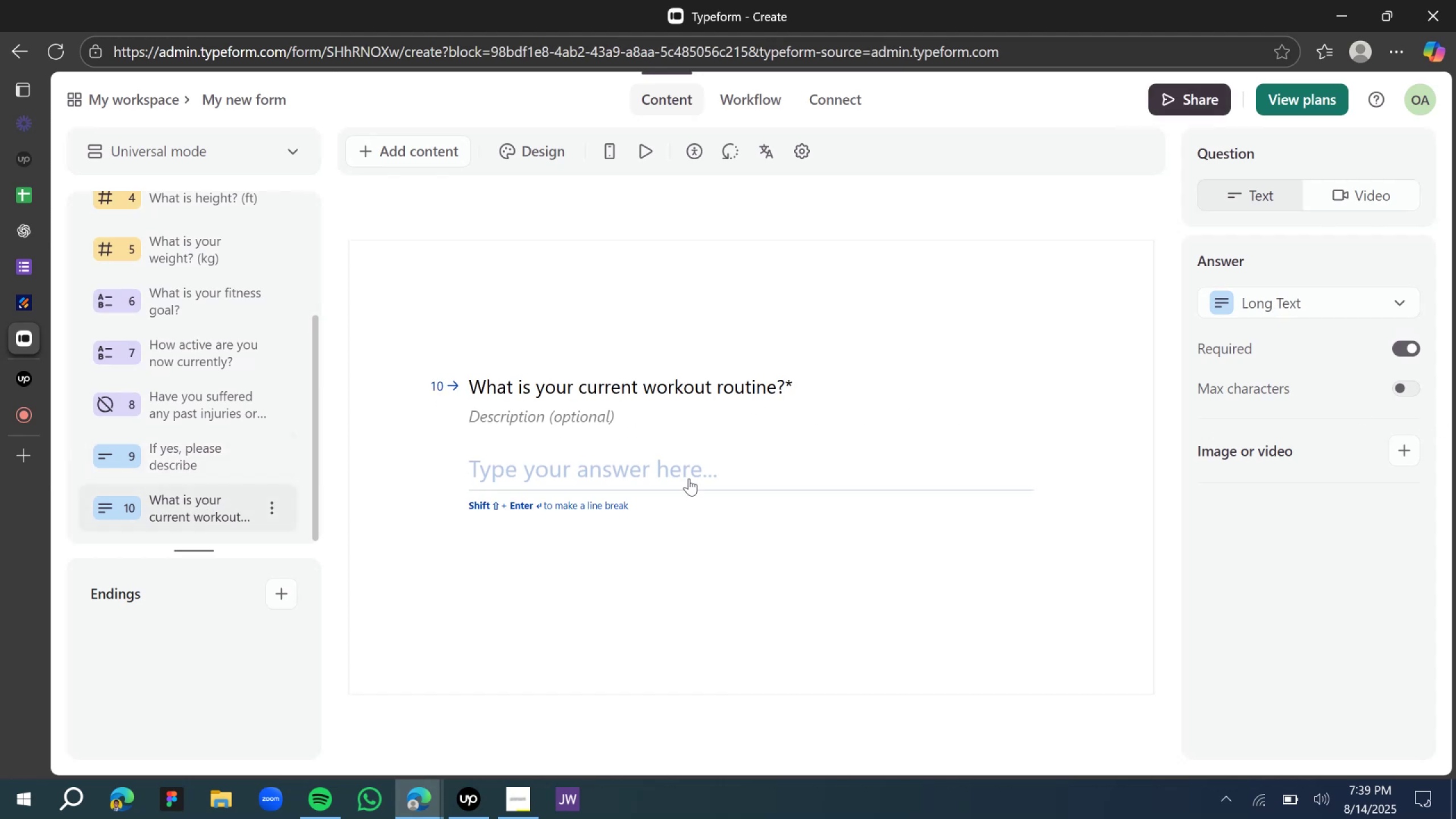 
scroll: coordinate [804, 496], scroll_direction: down, amount: 4.0
 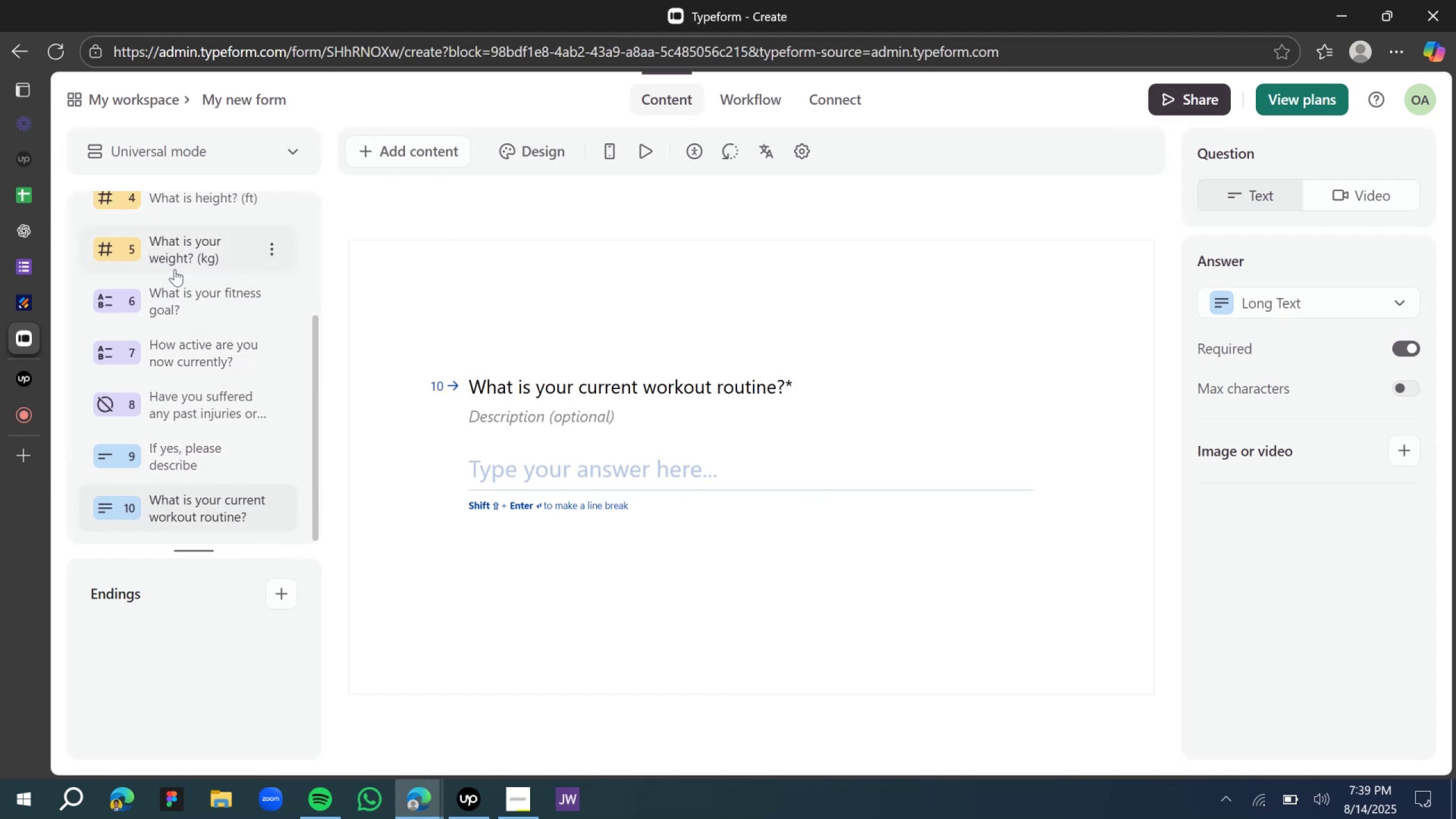 
wait(5.88)
 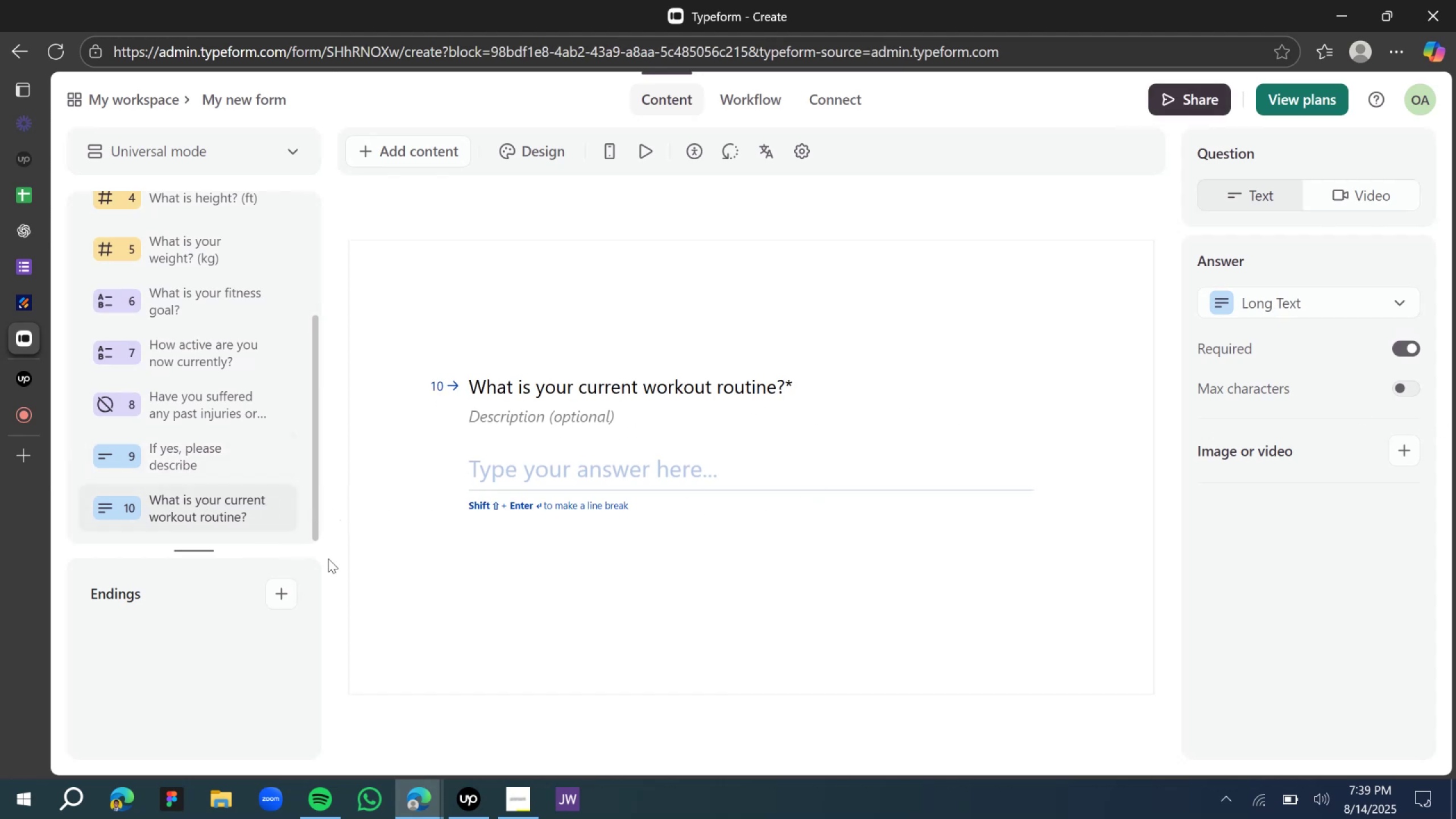 
left_click([29, 229])
 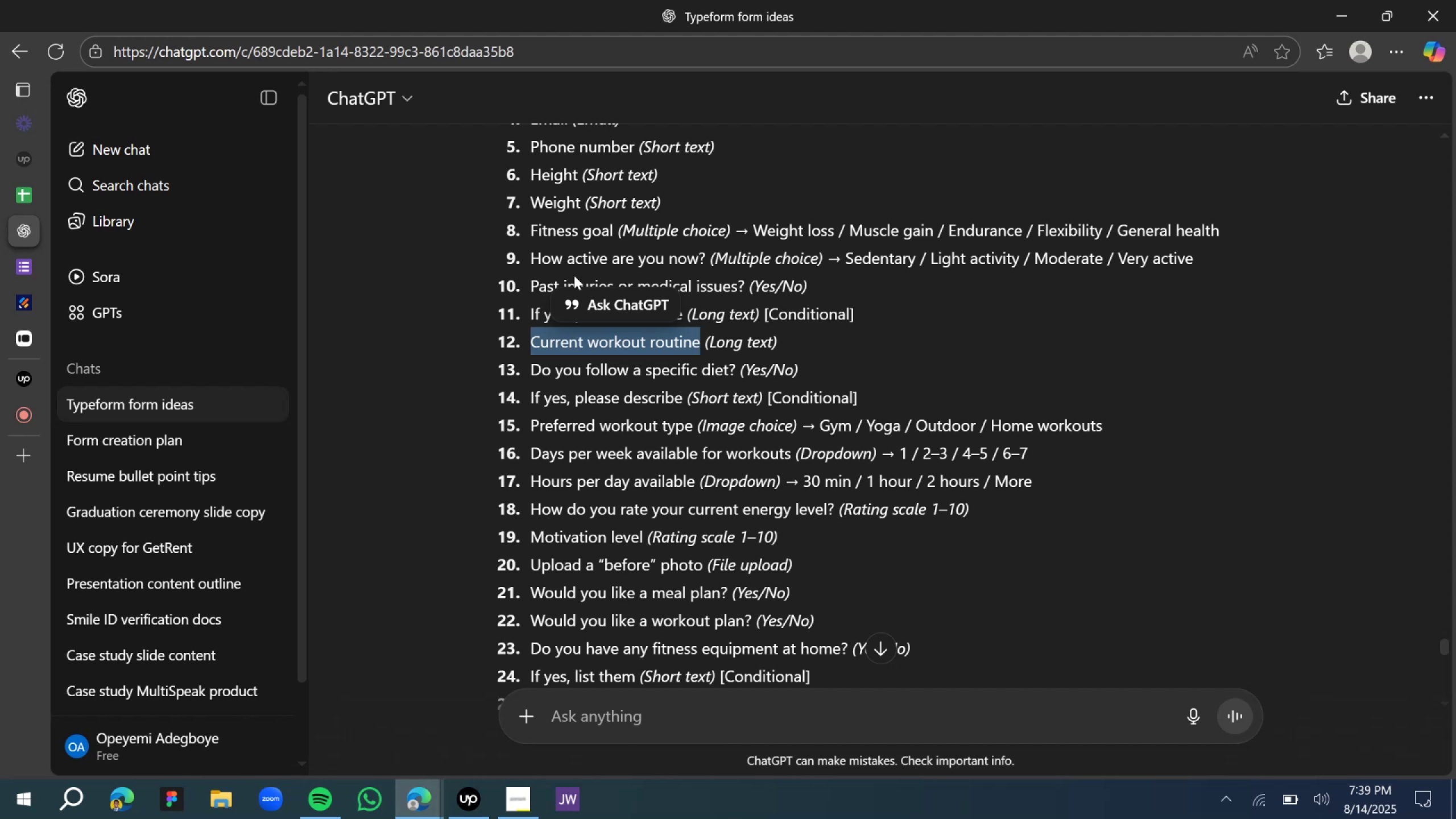 
scroll: coordinate [561, 343], scroll_direction: down, amount: 2.0
 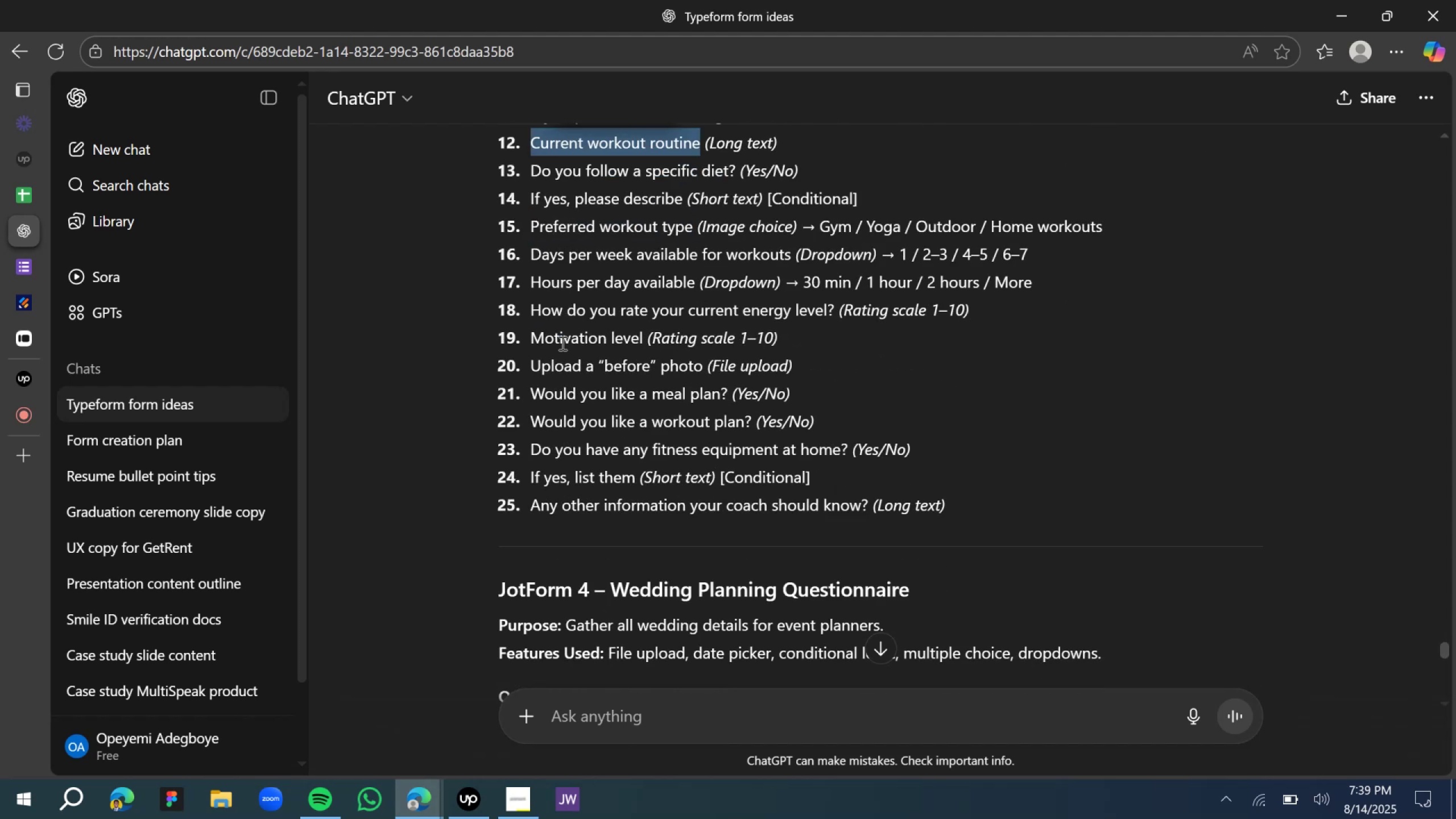 
key(Control+ControlLeft)
 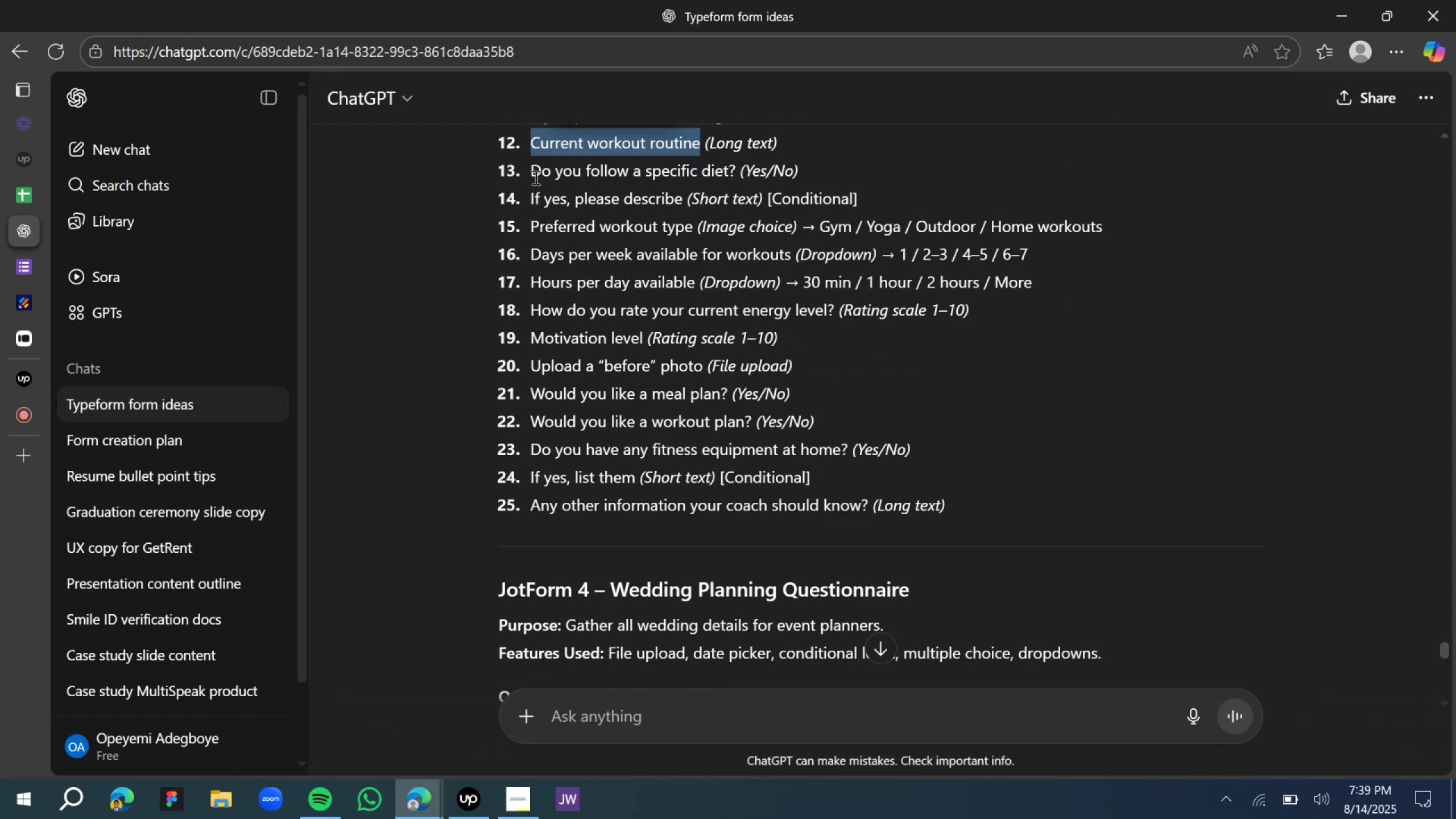 
left_click([535, 177])
 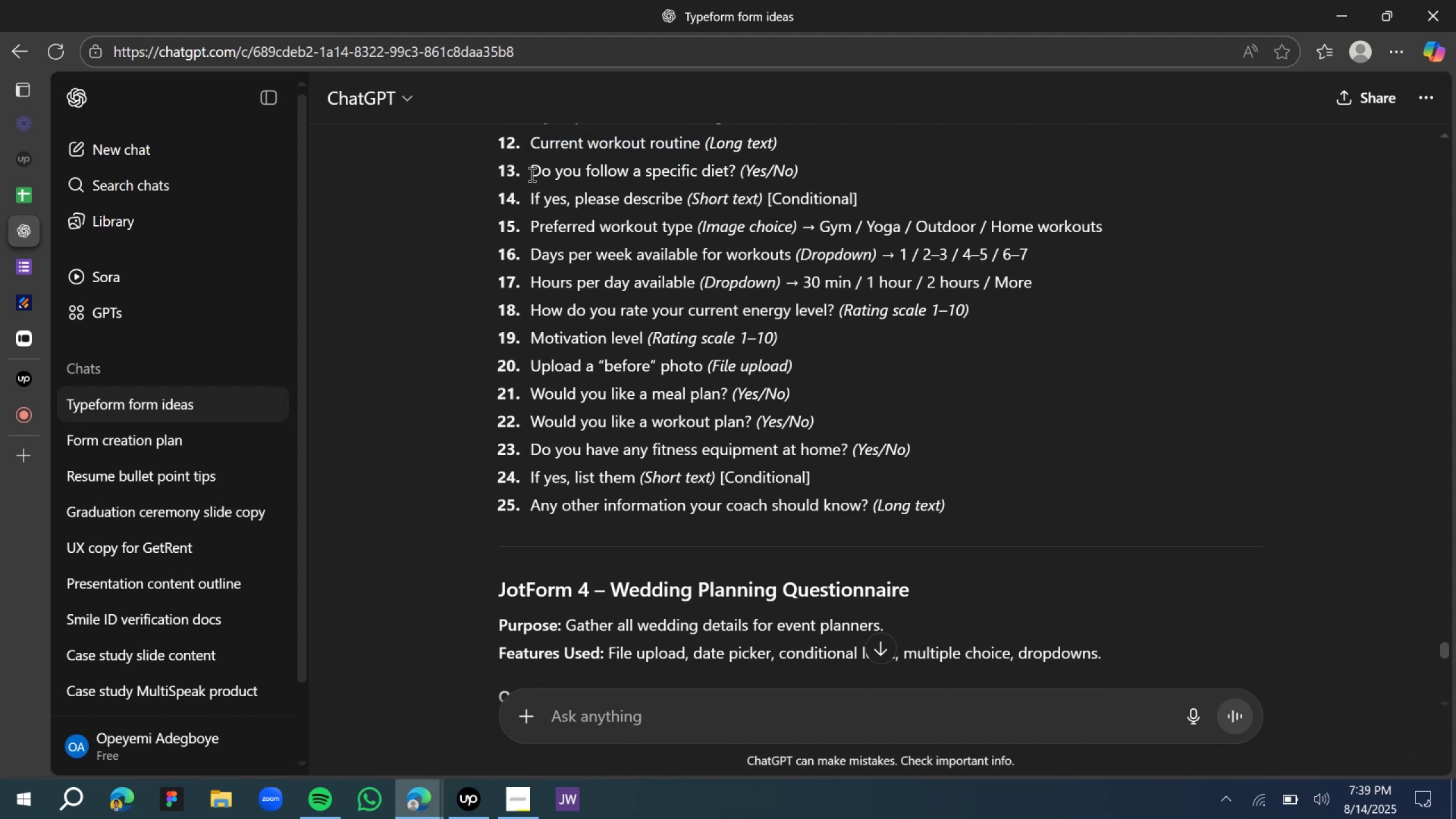 
left_click_drag(start_coordinate=[531, 174], to_coordinate=[735, 177])
 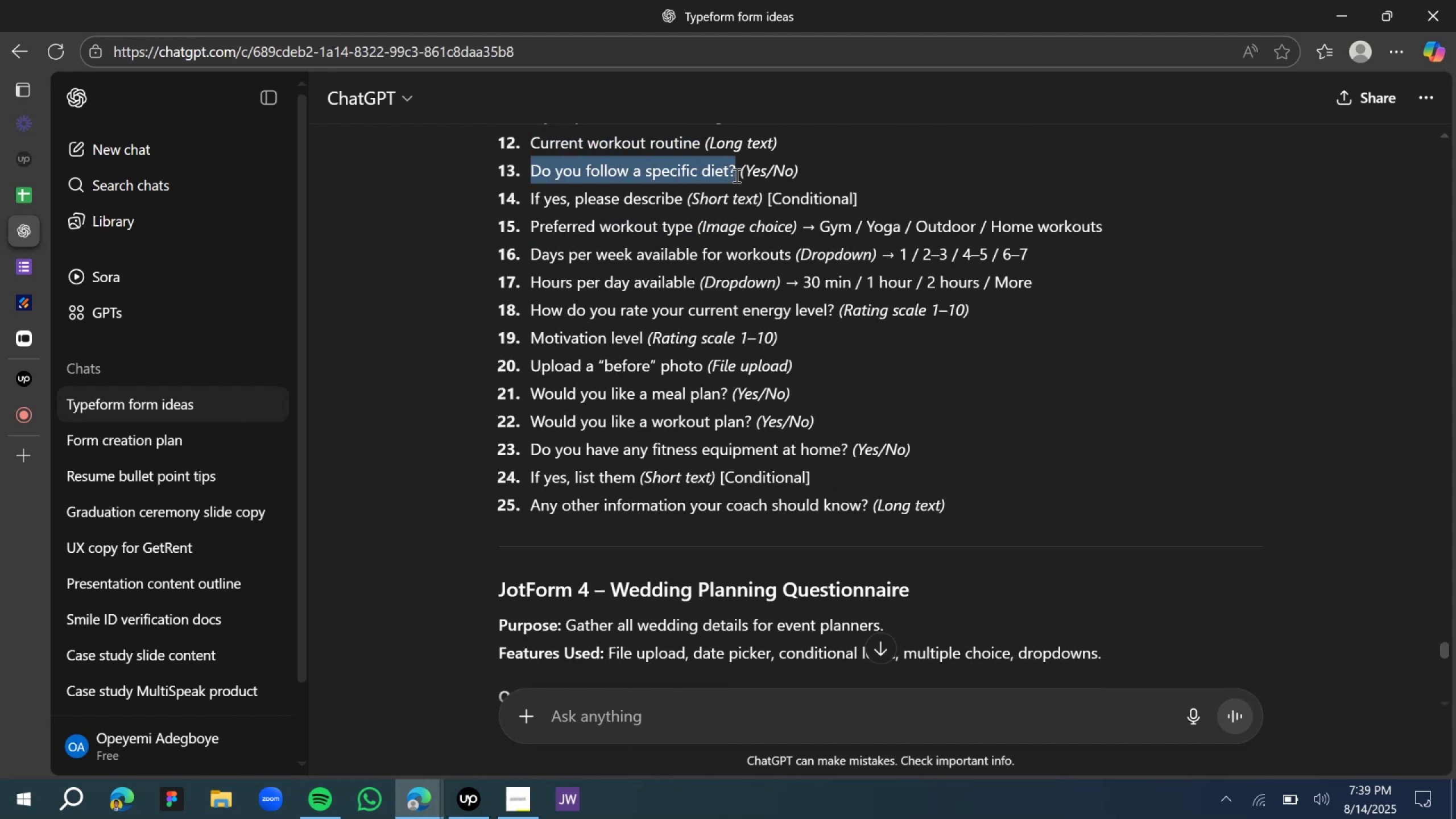 
key(Control+C)
 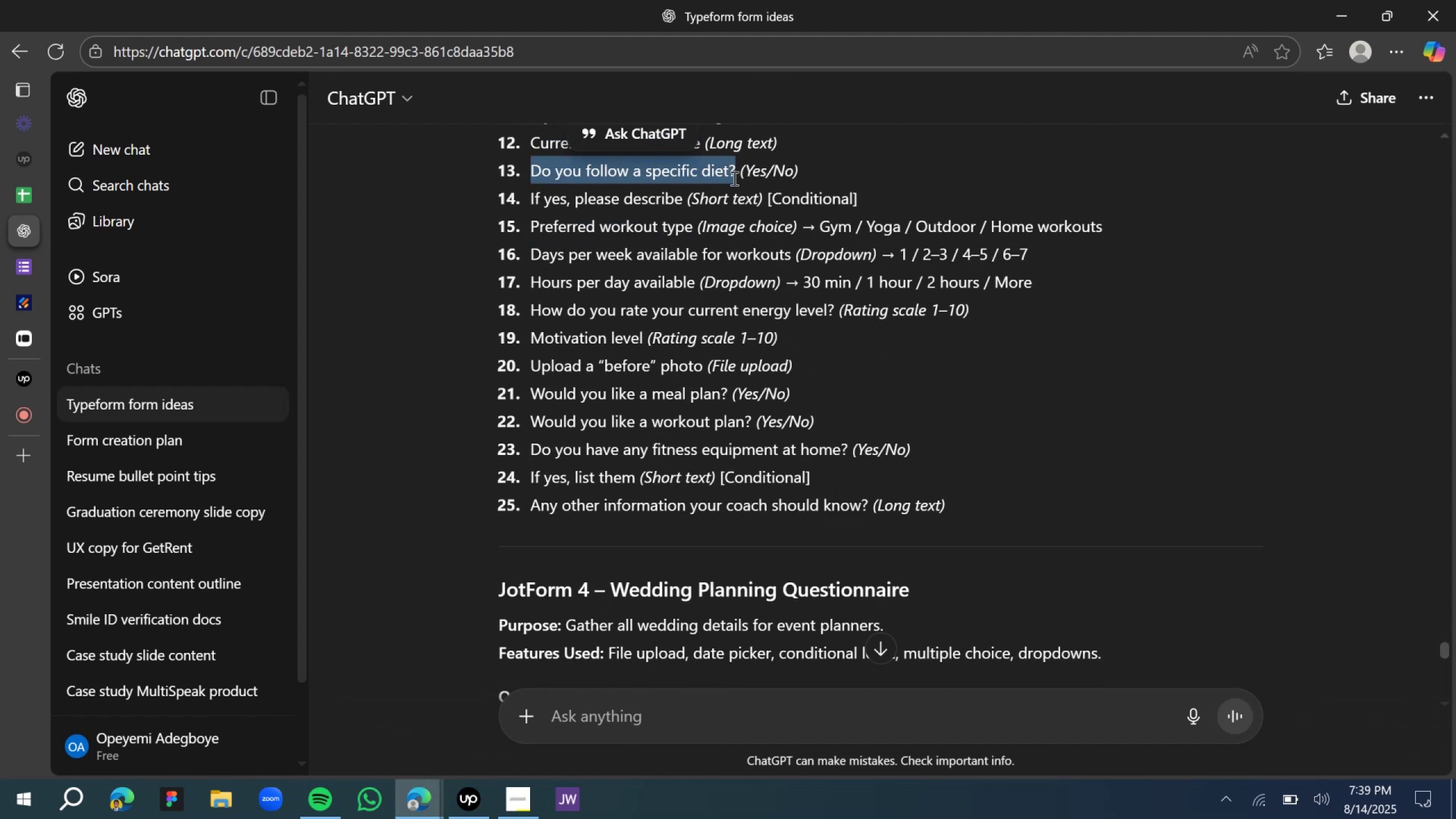 
key(Control+C)
 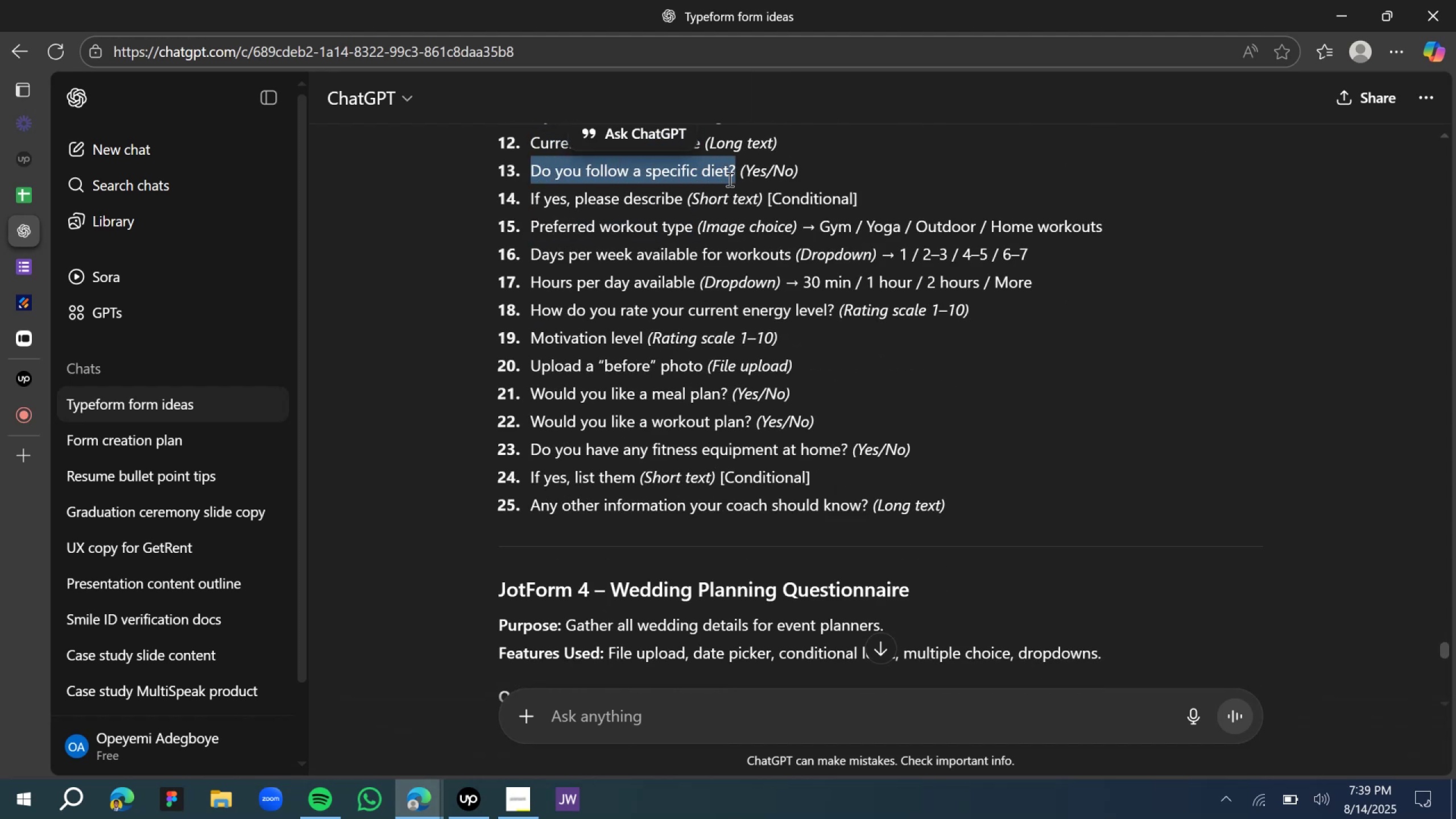 
key(Control+C)
 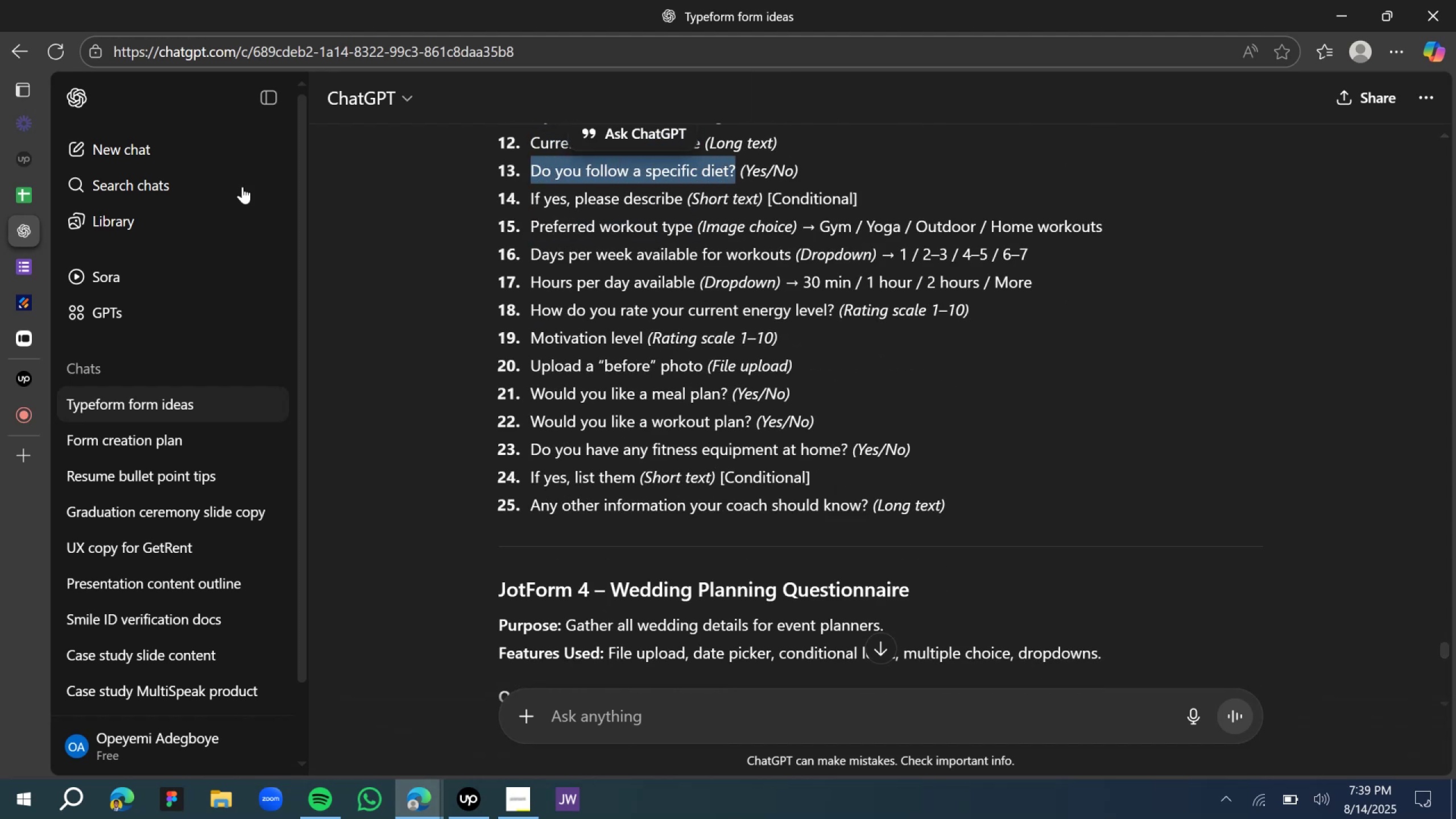 
key(Control+C)
 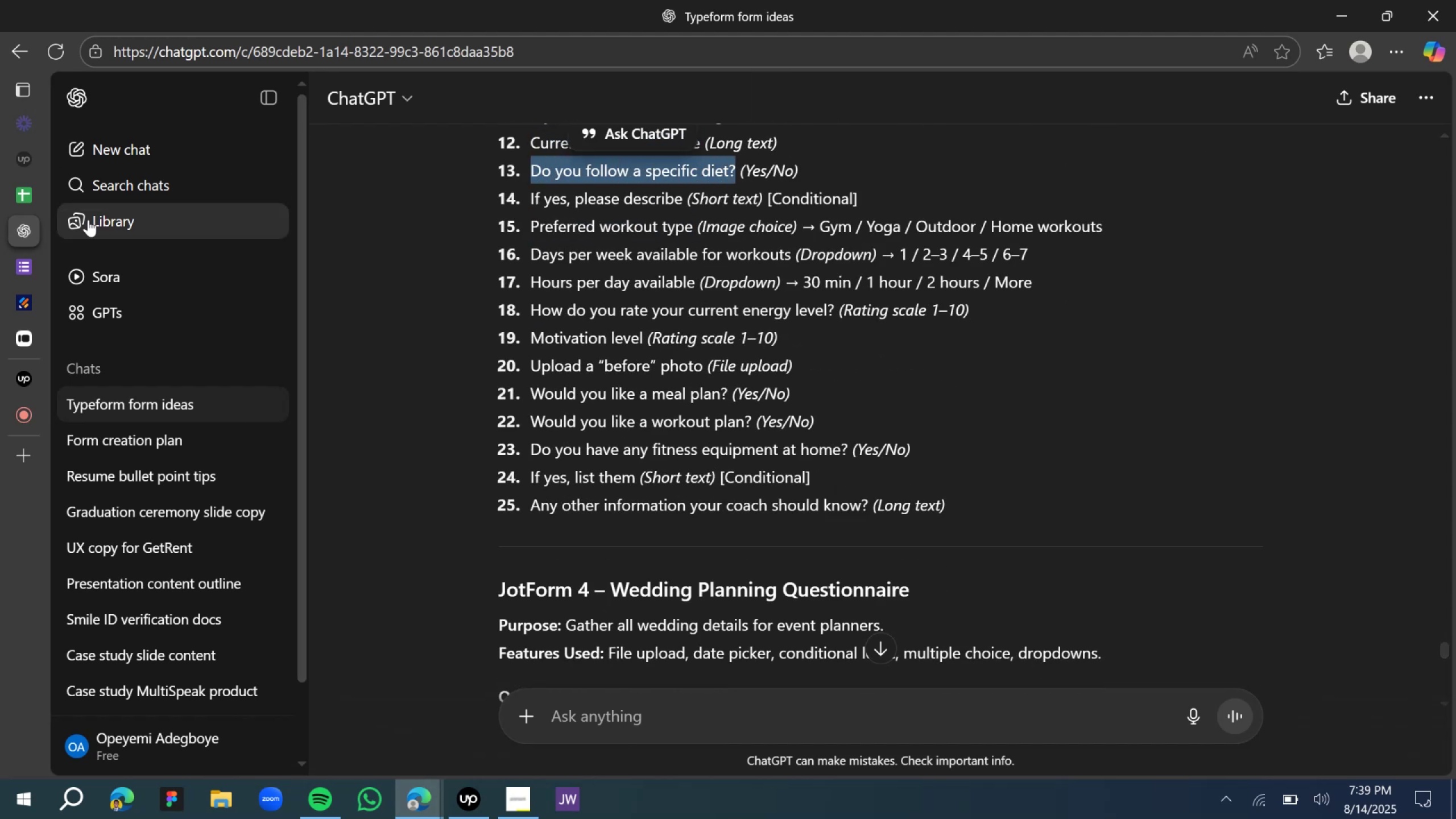 
key(Control+C)
 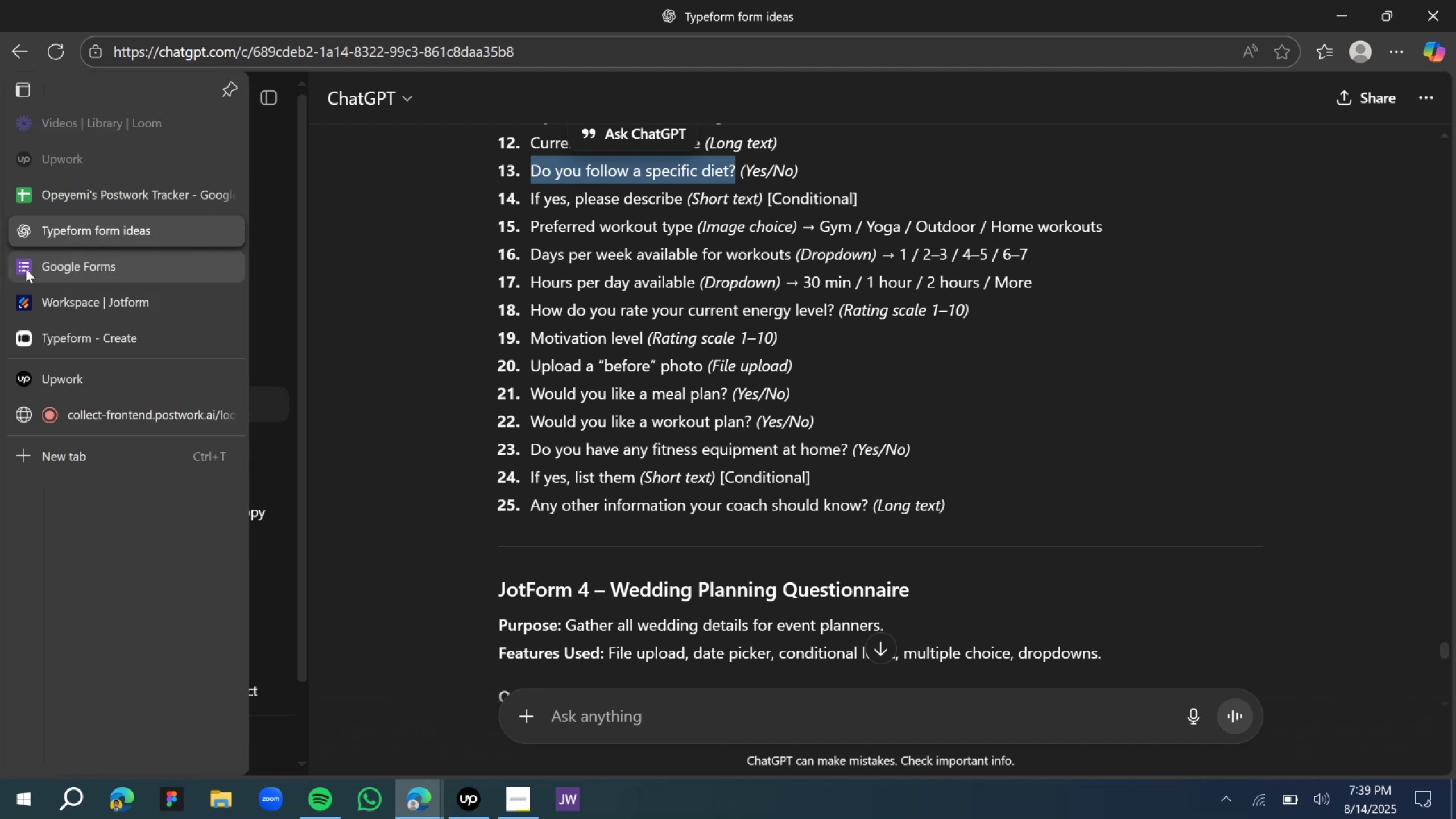 
left_click([26, 268])
 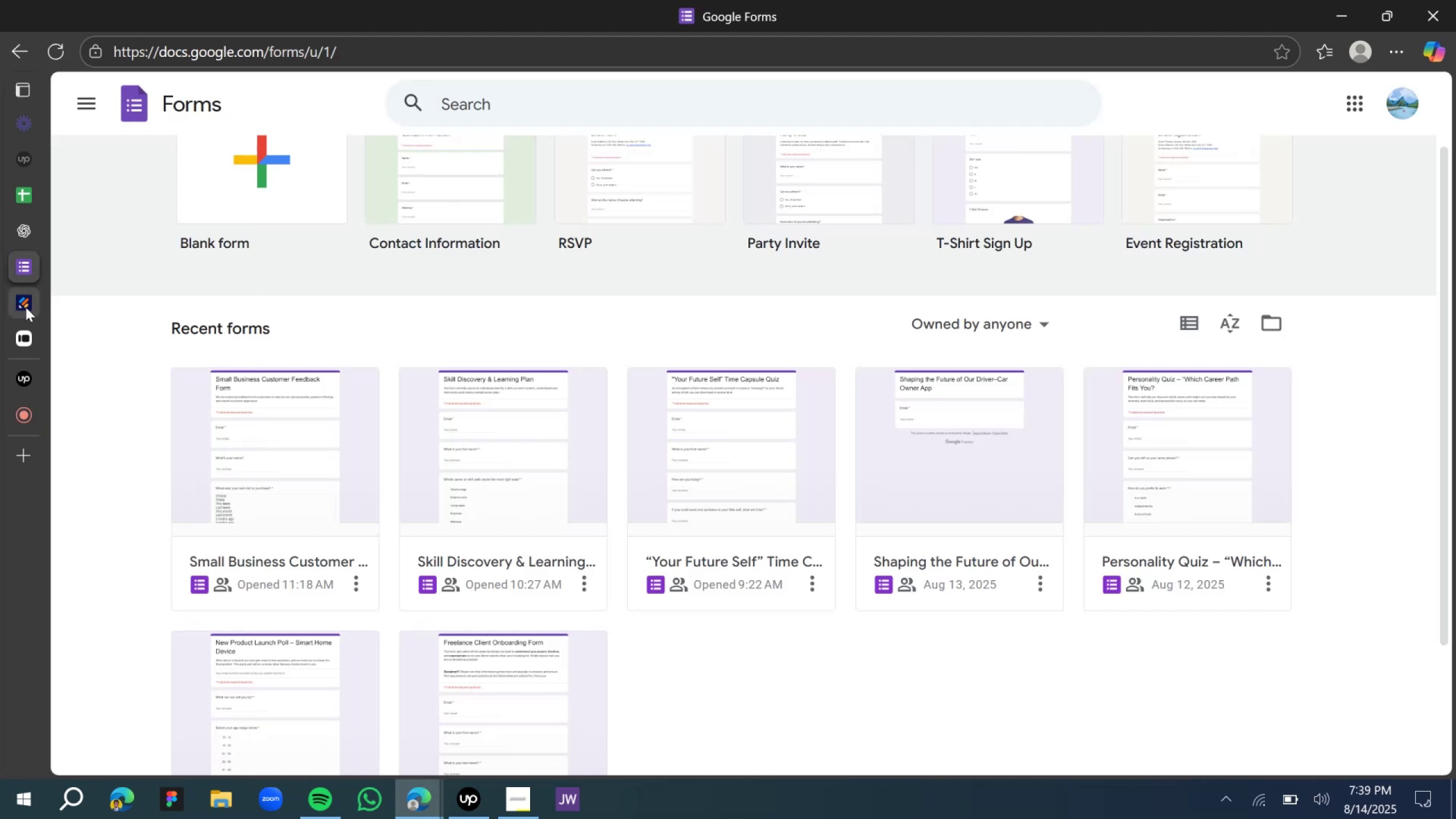 
left_click([28, 342])
 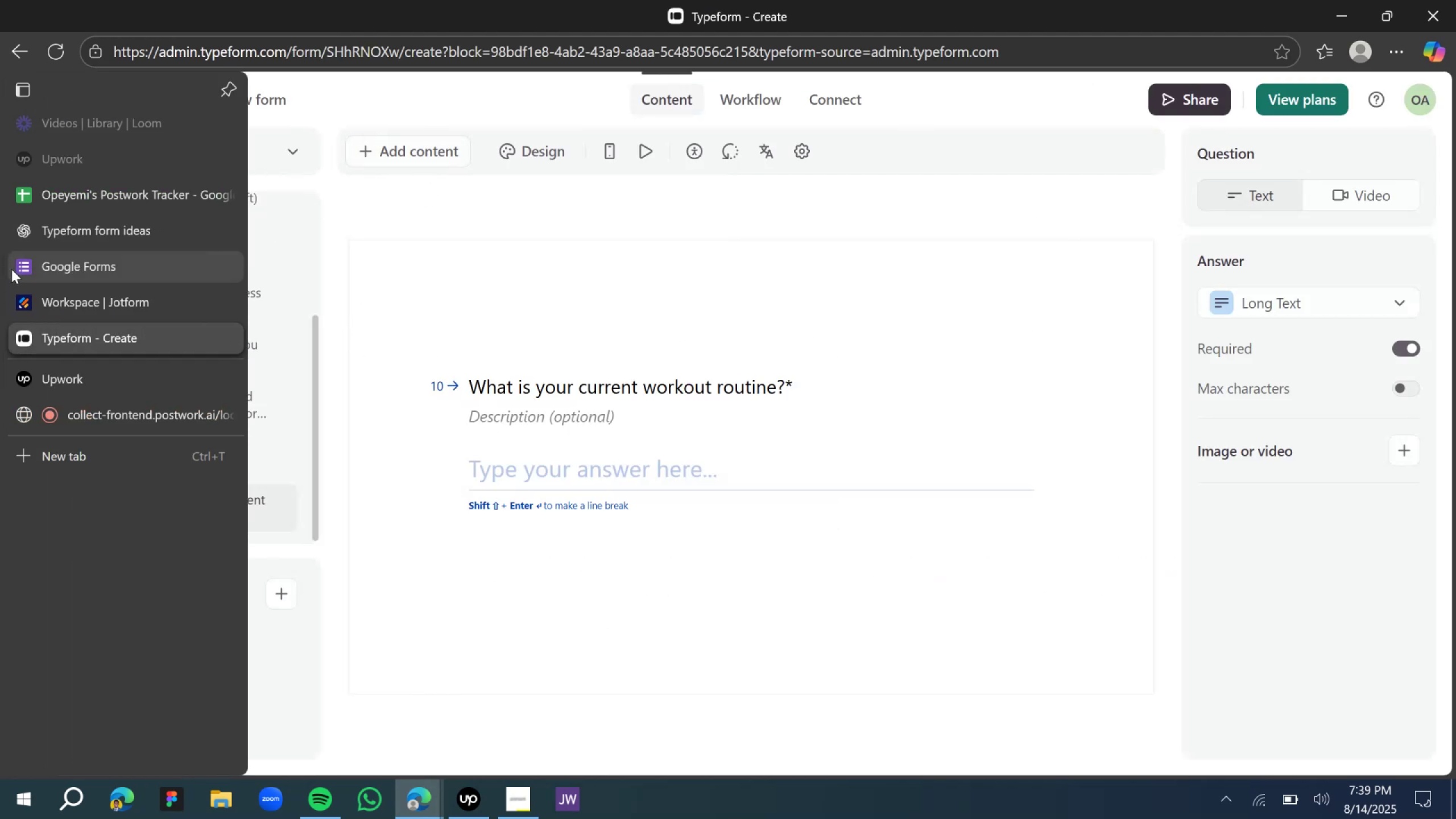 
left_click([102, 229])
 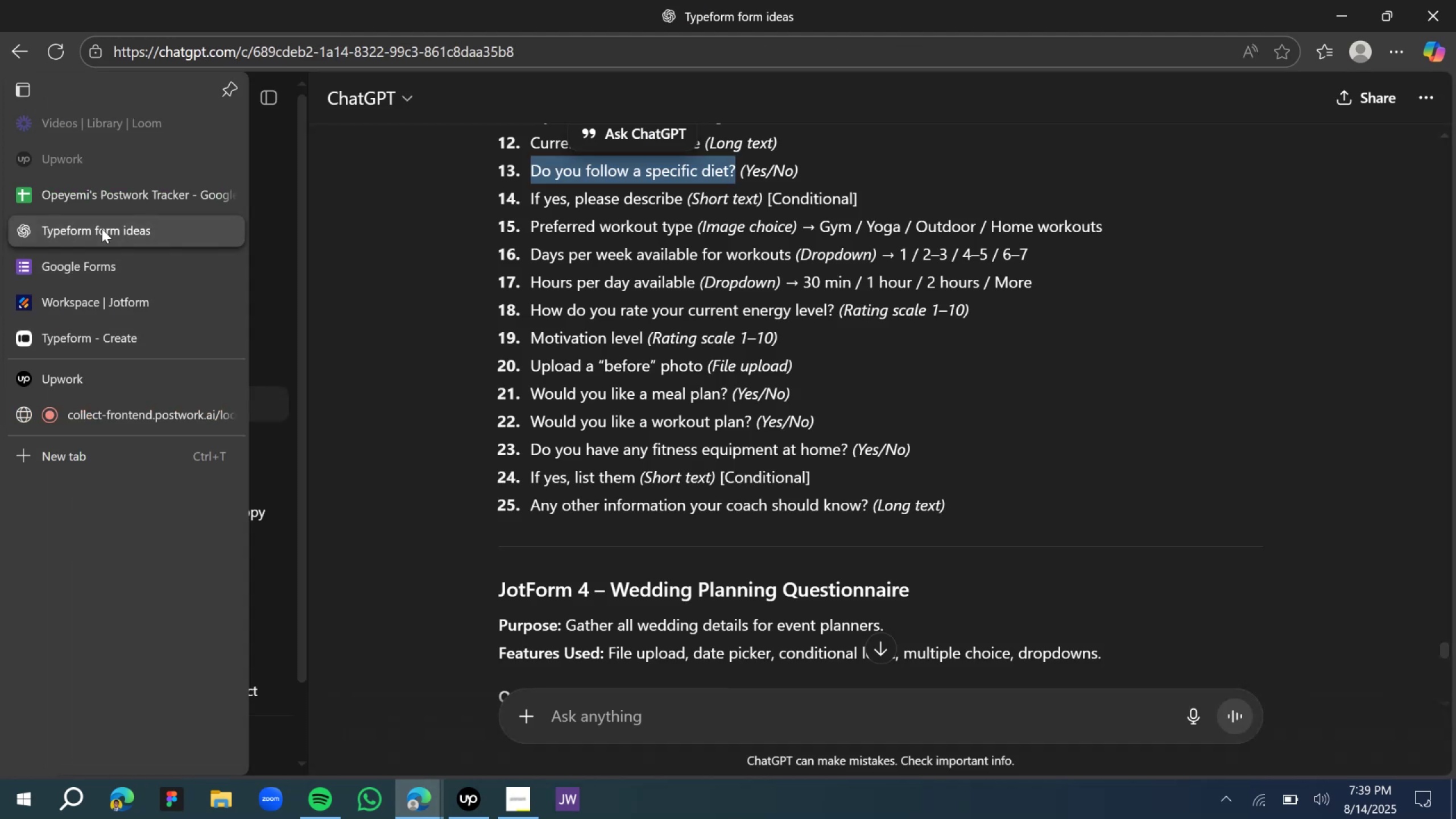 
left_click([102, 229])
 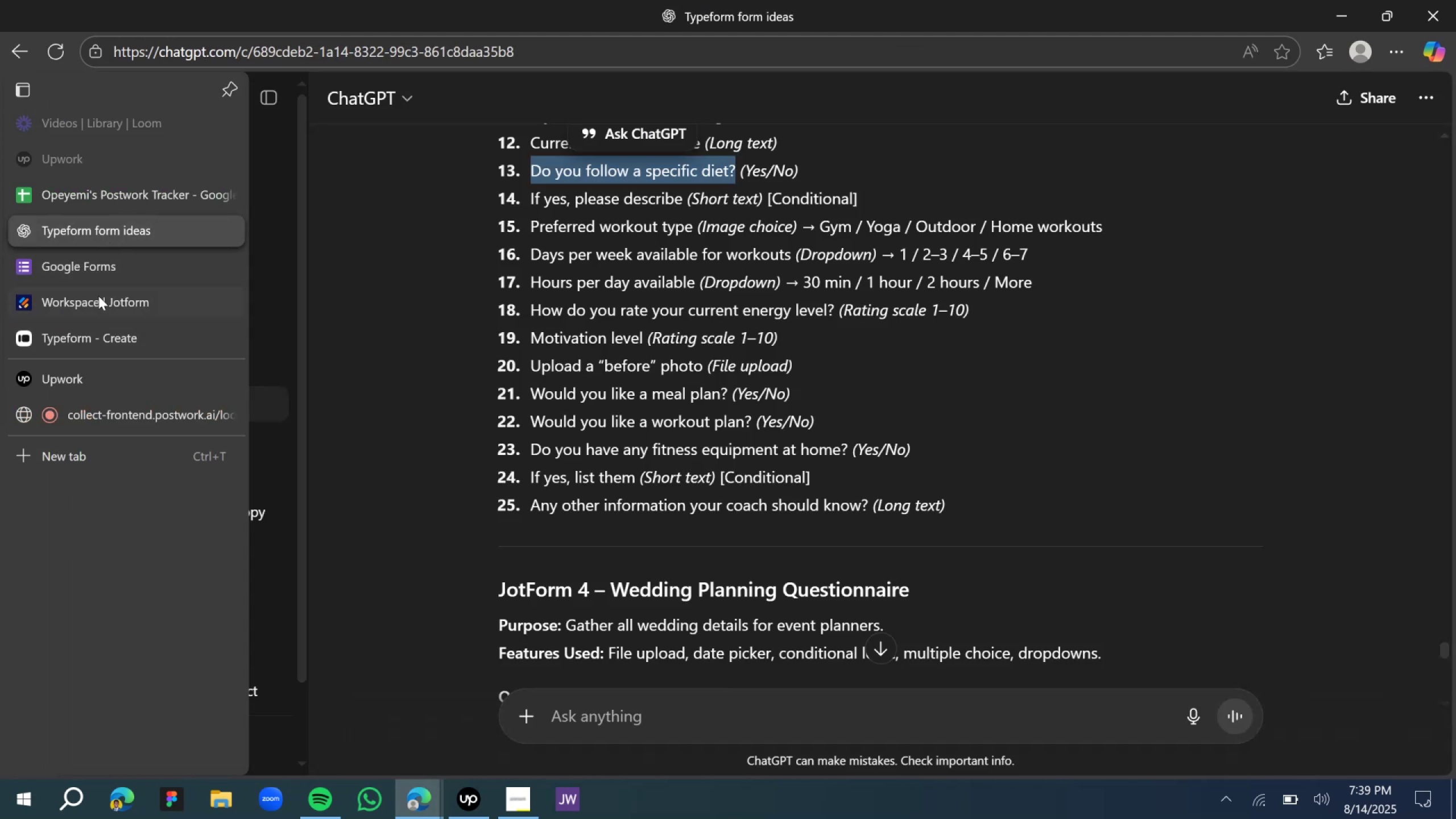 
left_click([98, 338])
 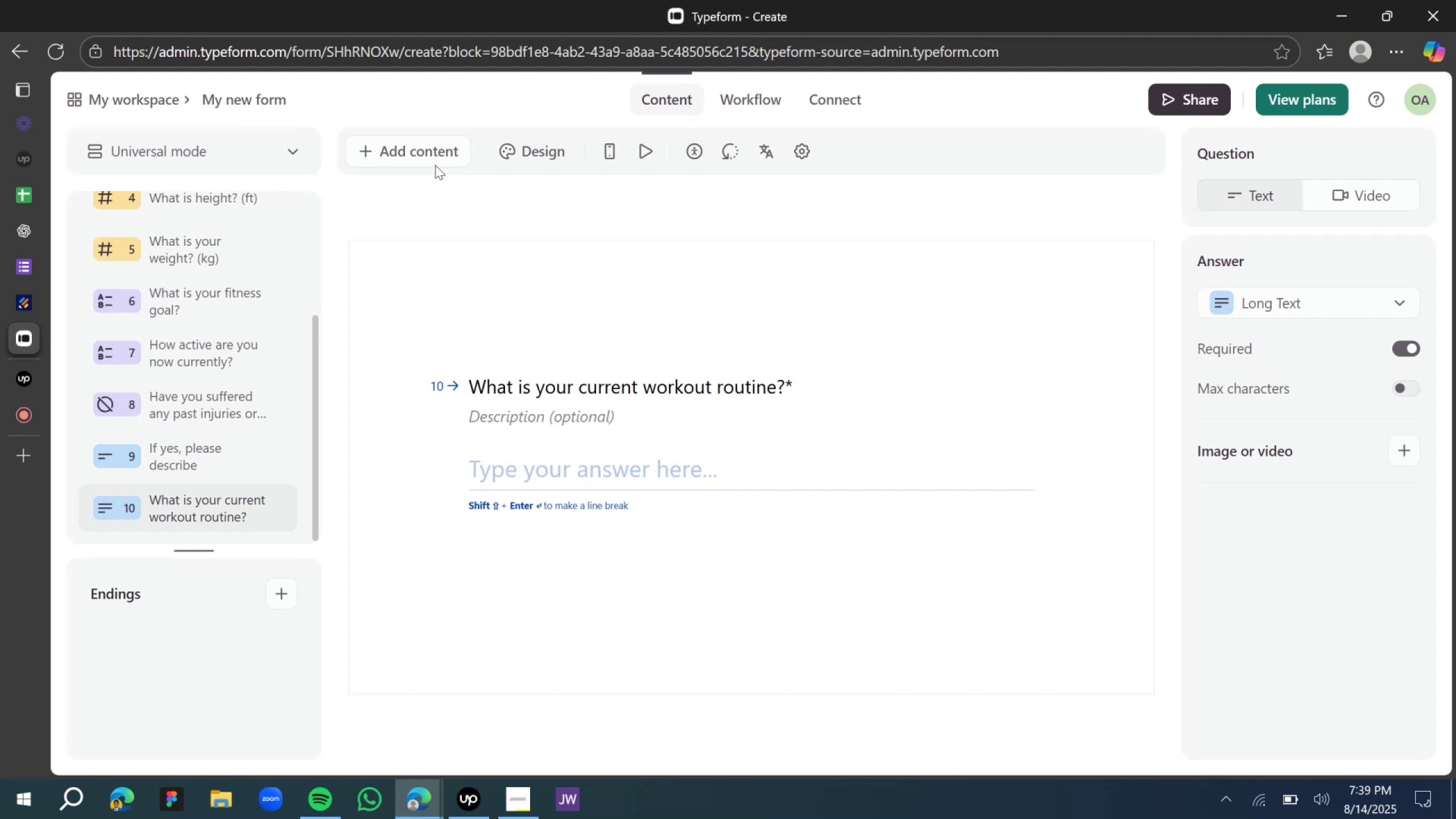 
left_click([430, 154])
 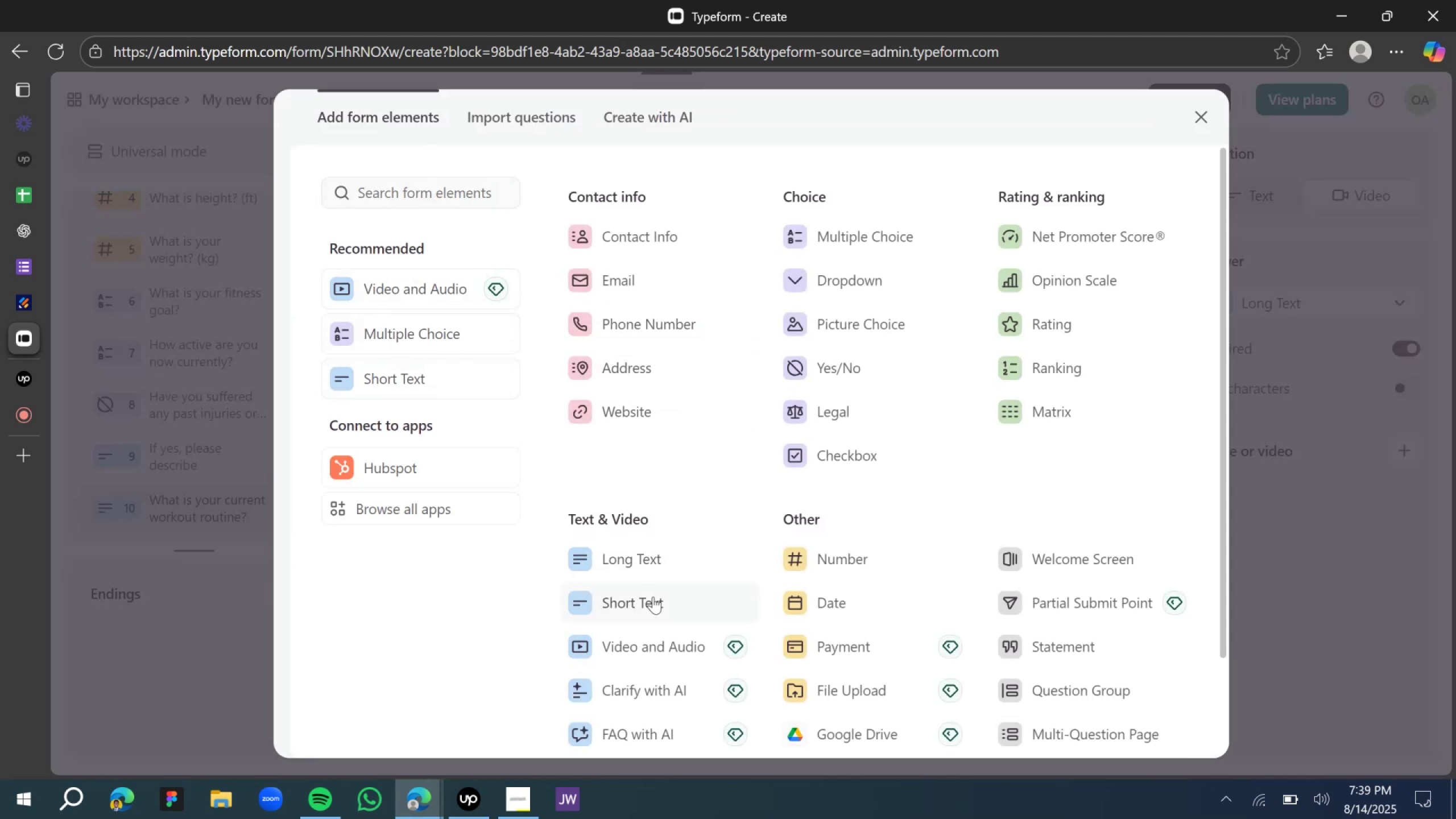 
wait(10.08)
 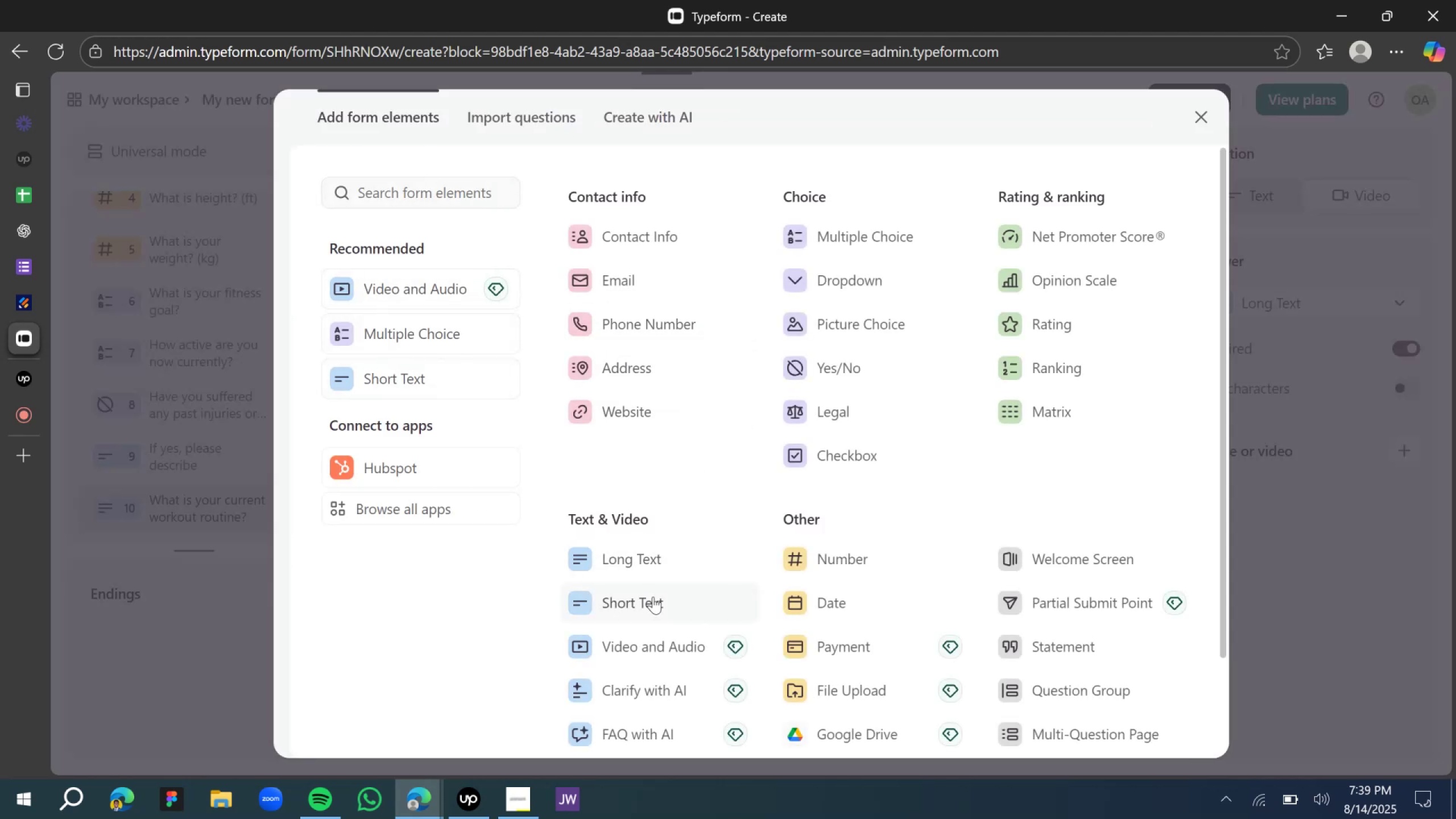 
left_click([522, 382])
 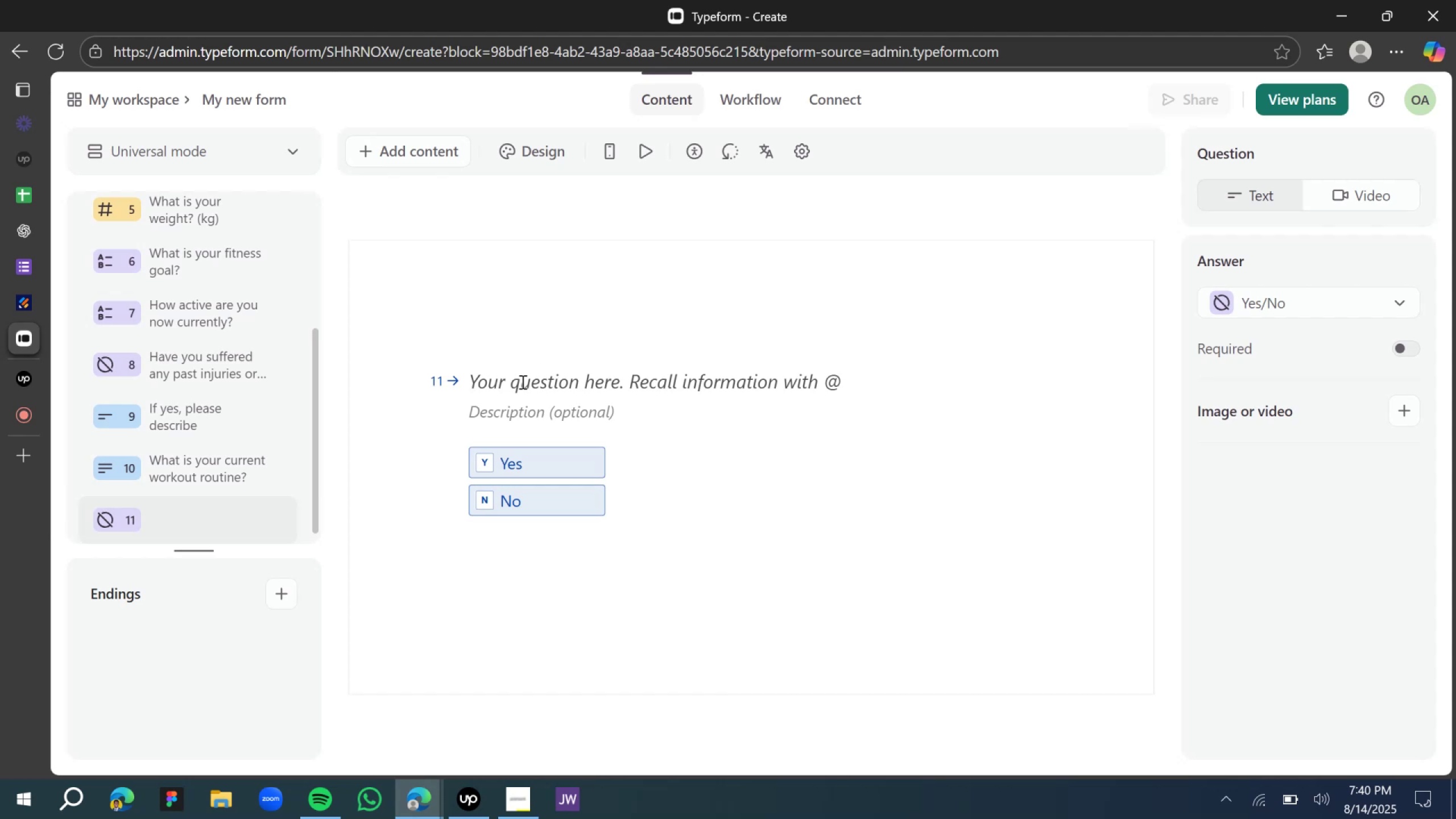 
key(Control+V)
 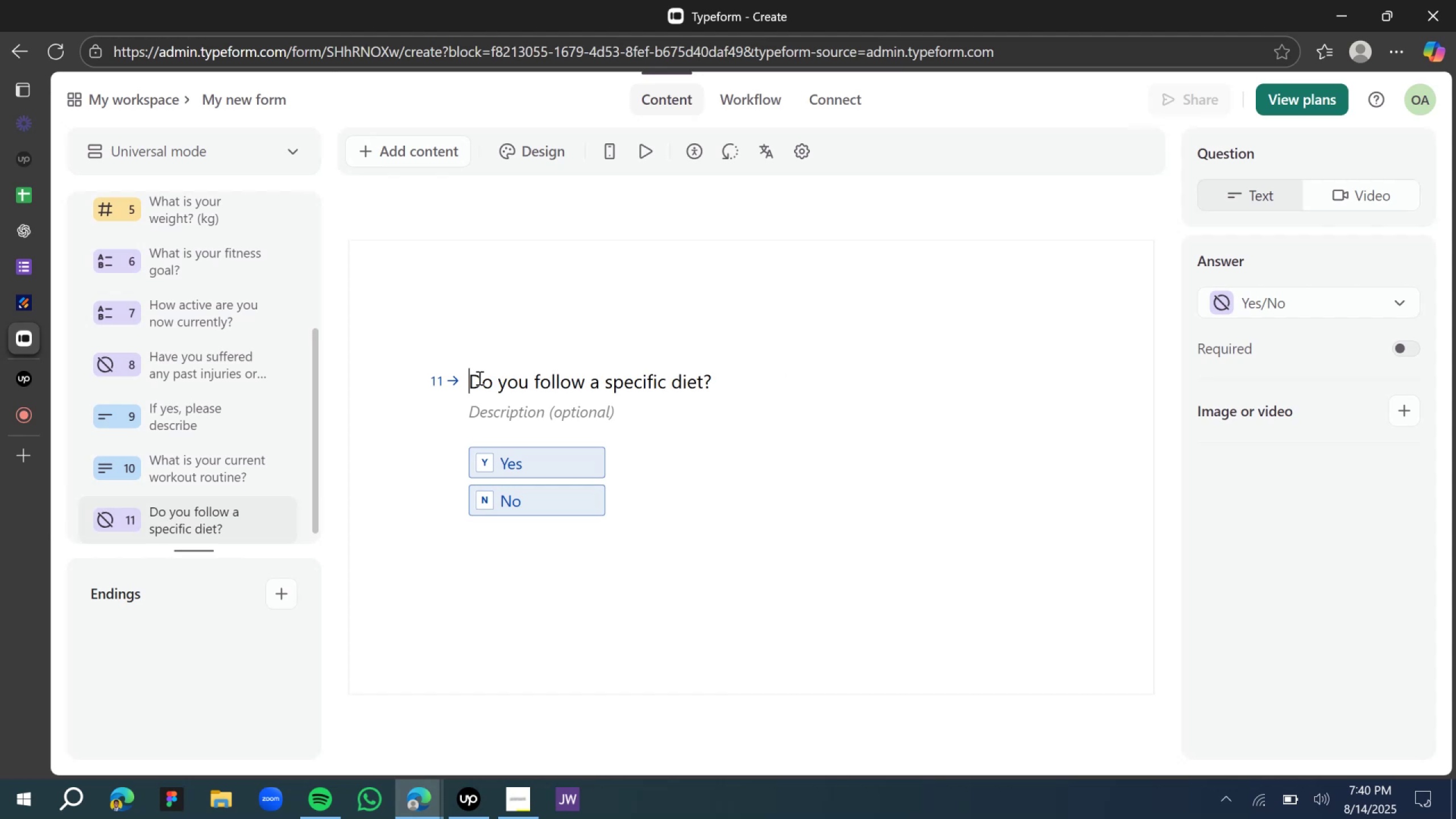 
double_click([478, 378])
 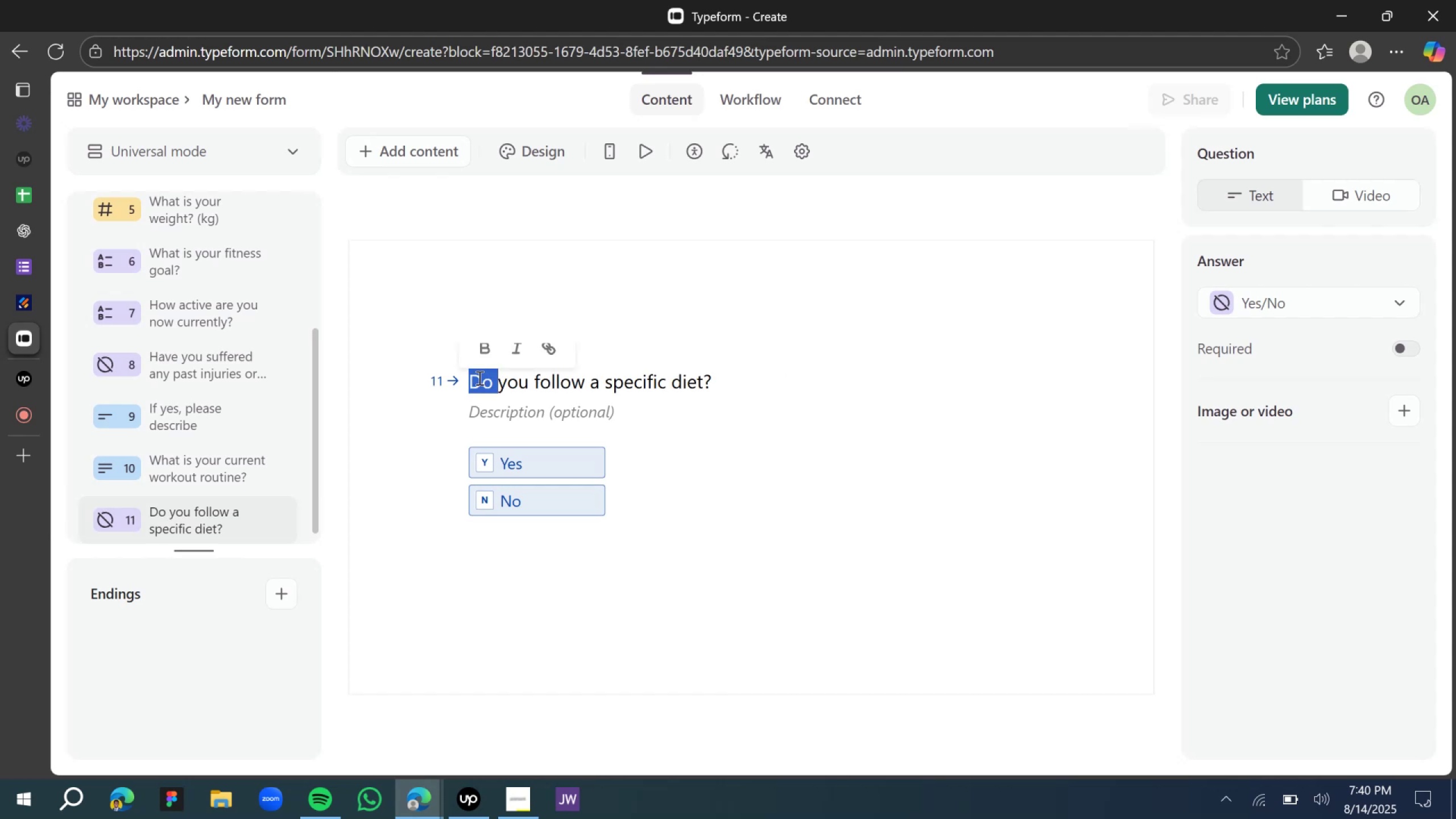 
key(Shift+ShiftLeft)
 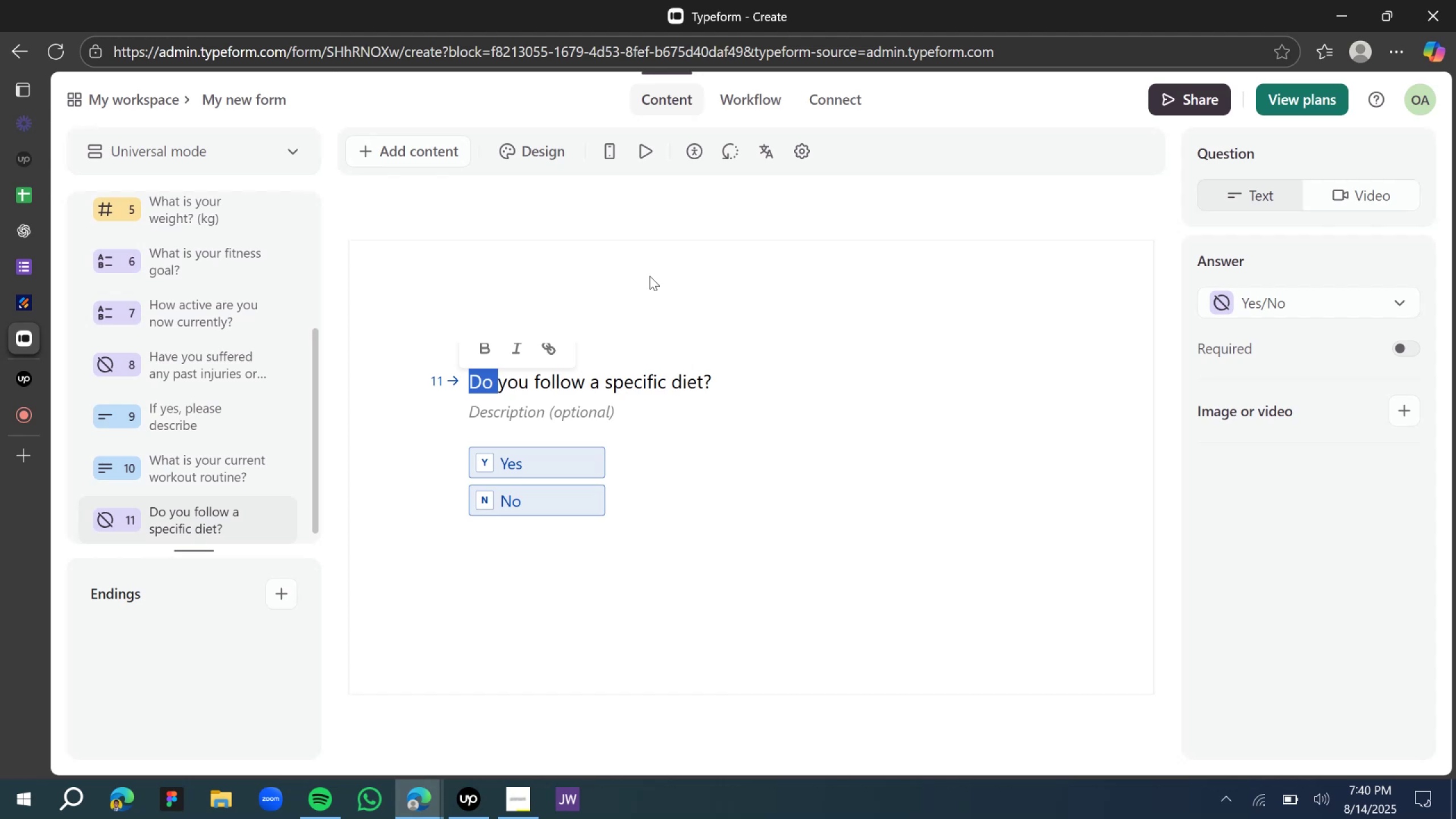 
wait(6.47)
 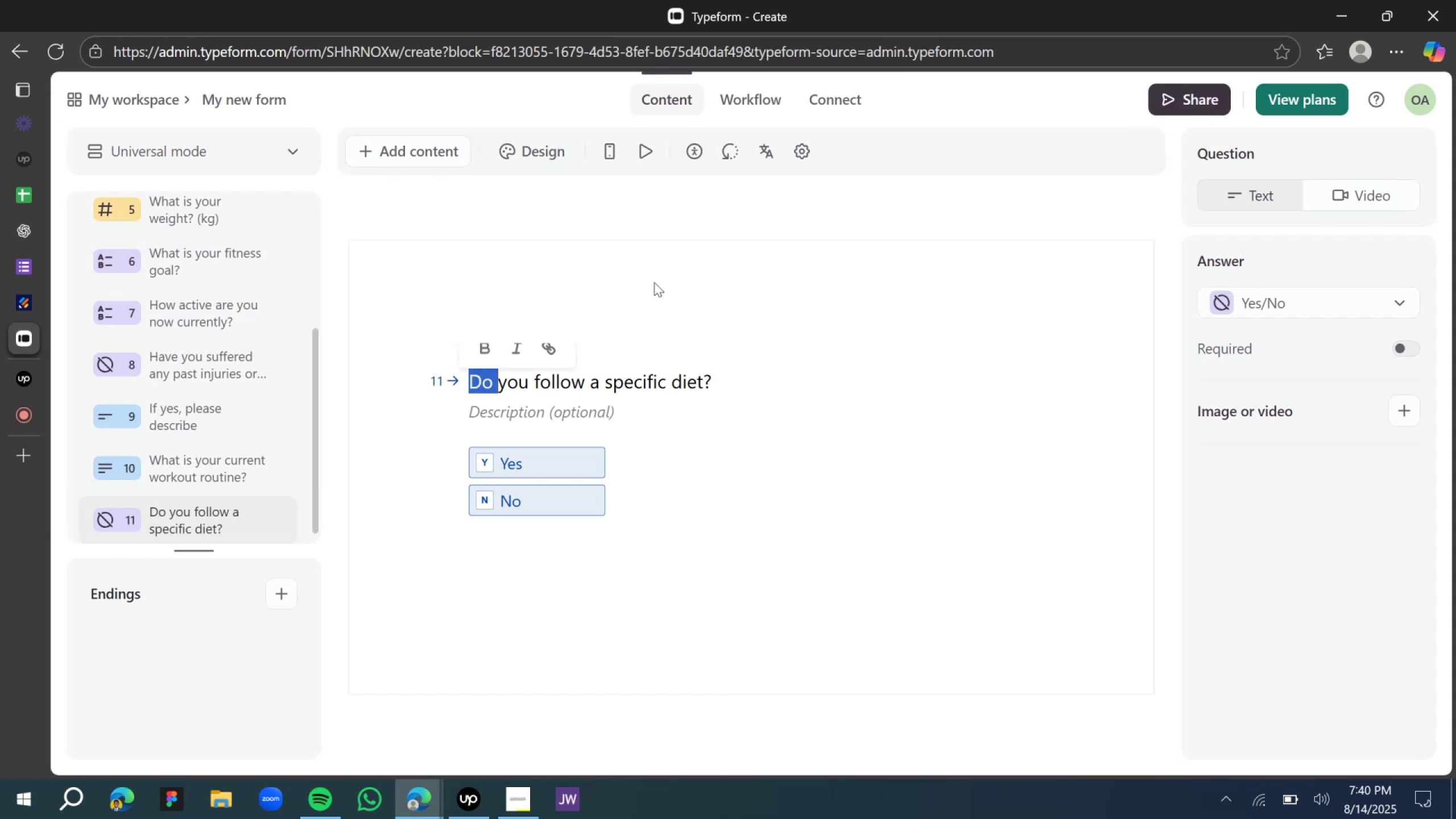 
type(is the'r)
key(Backspace)
key(Backspace)
type(re a particular diet )
 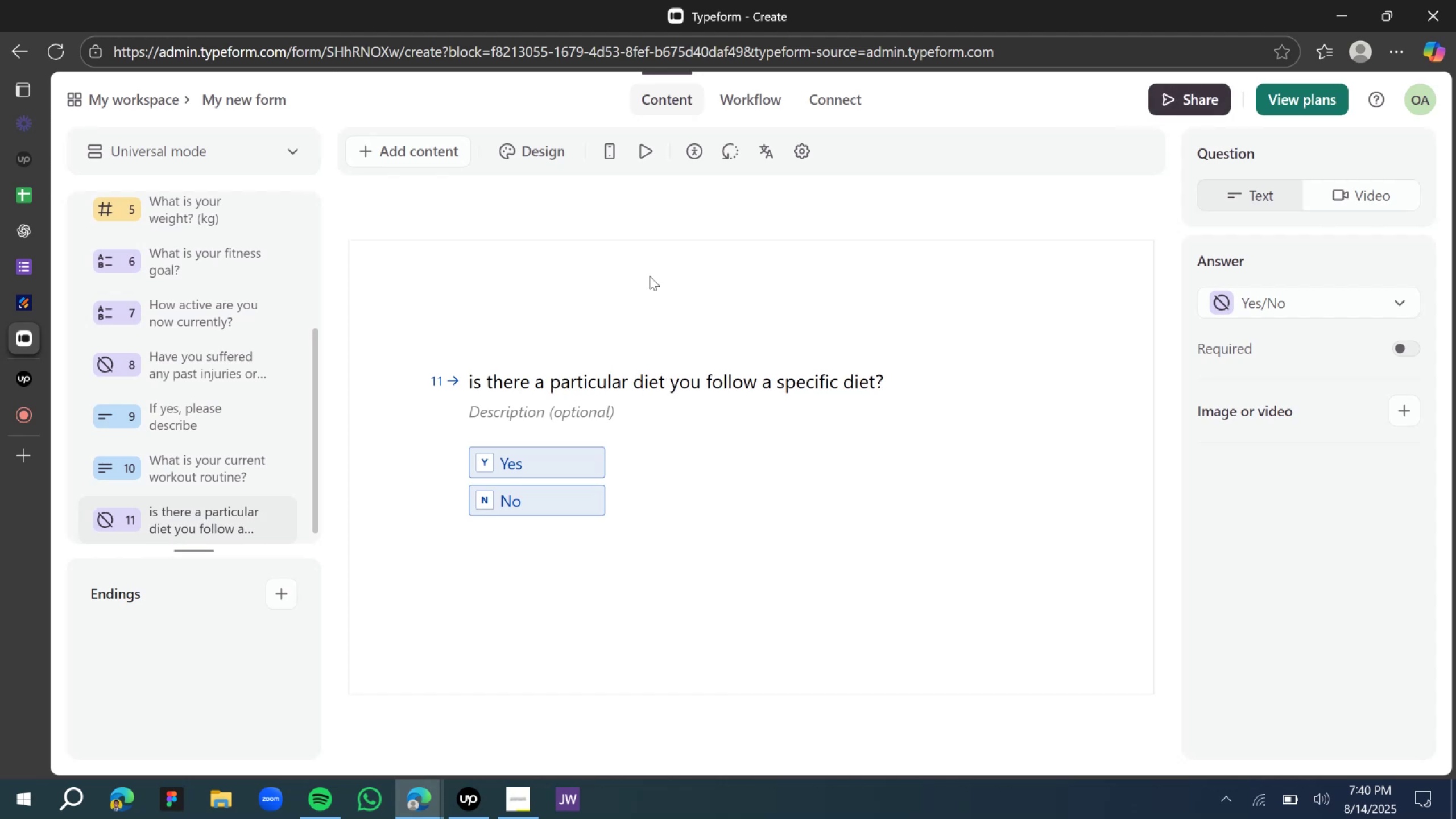 
hold_key(key=ArrowRight, duration=0.95)
 